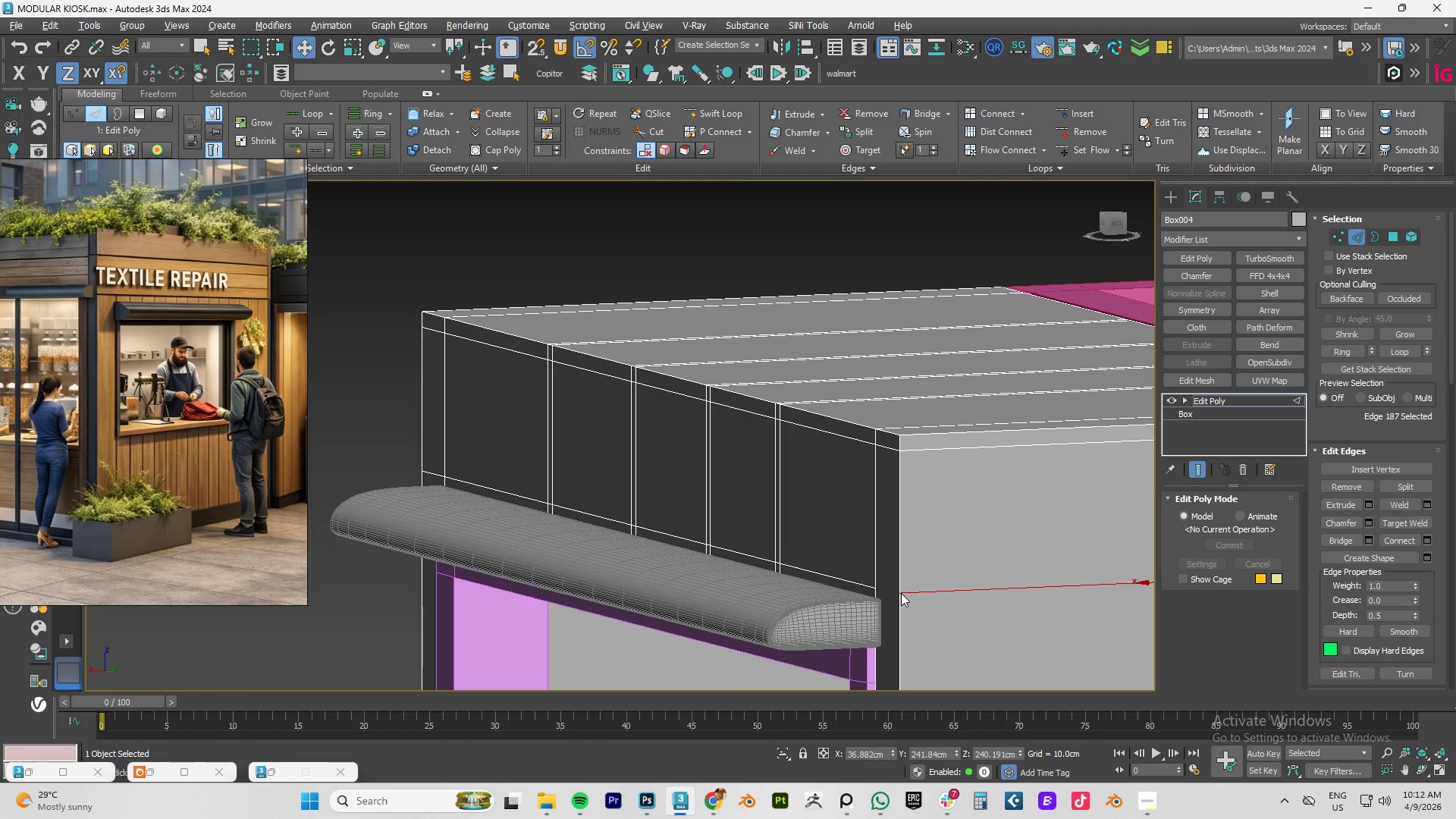 
key(1)
 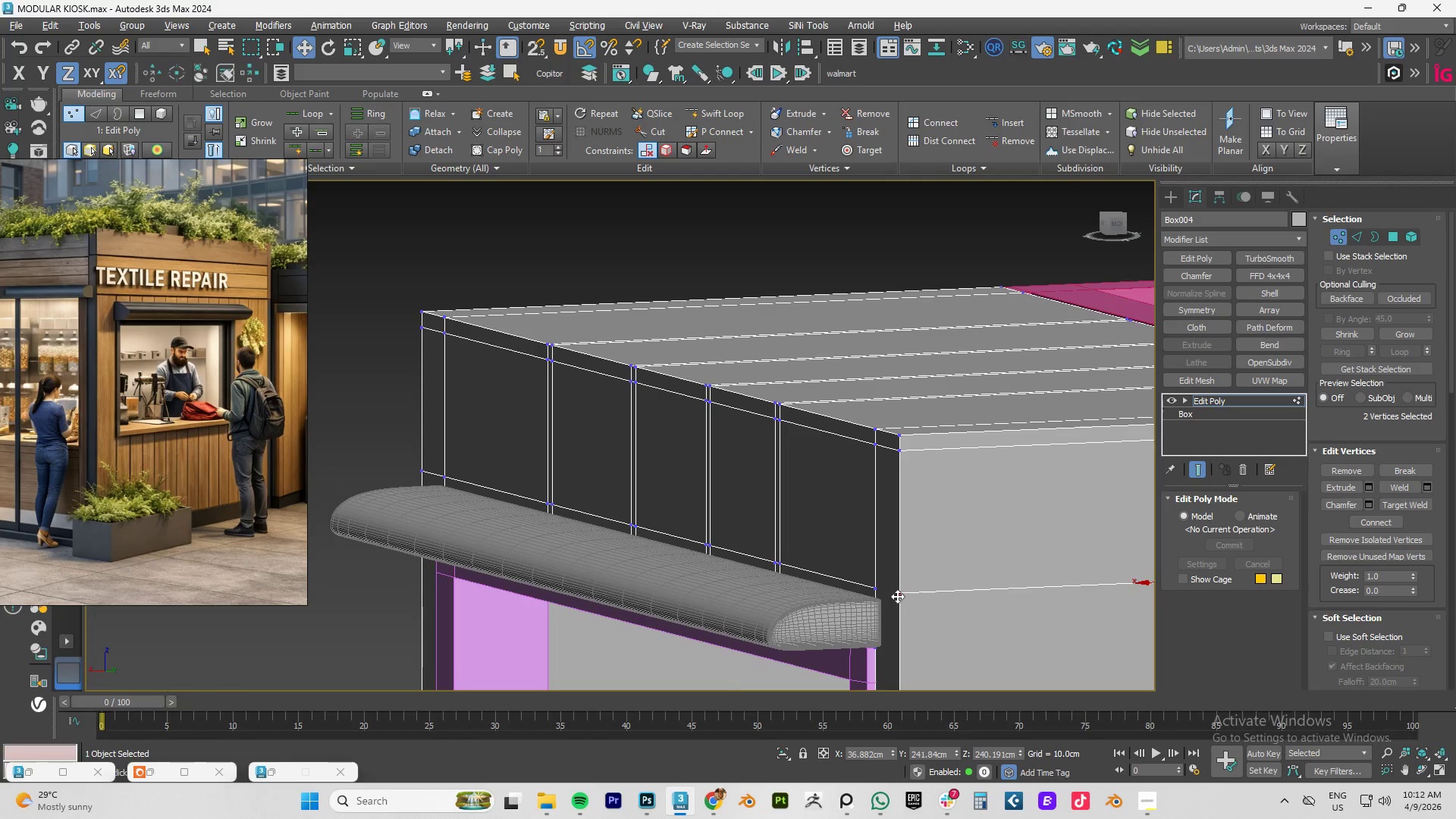 
key(Alt+C)
 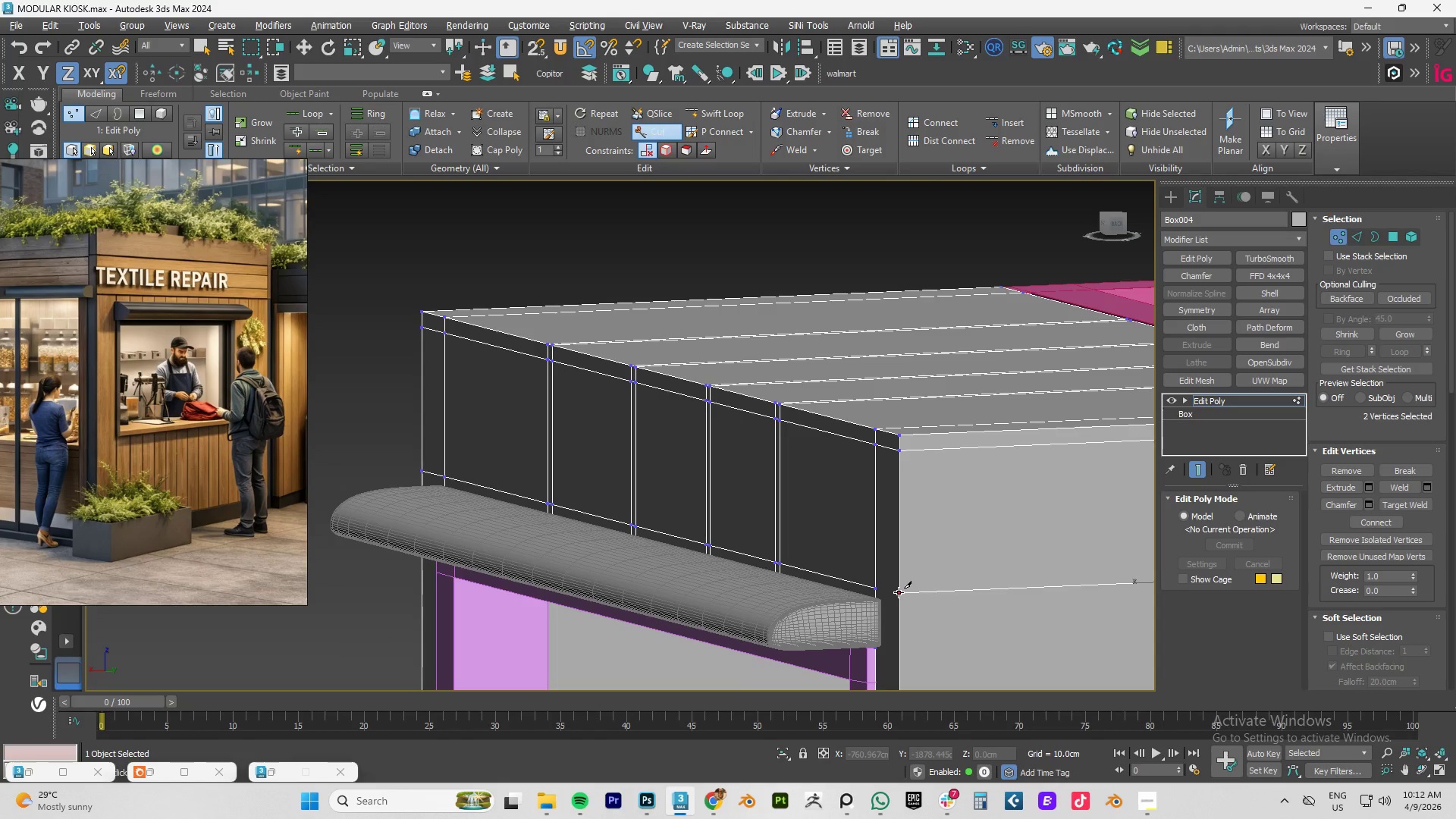 
left_click([899, 592])
 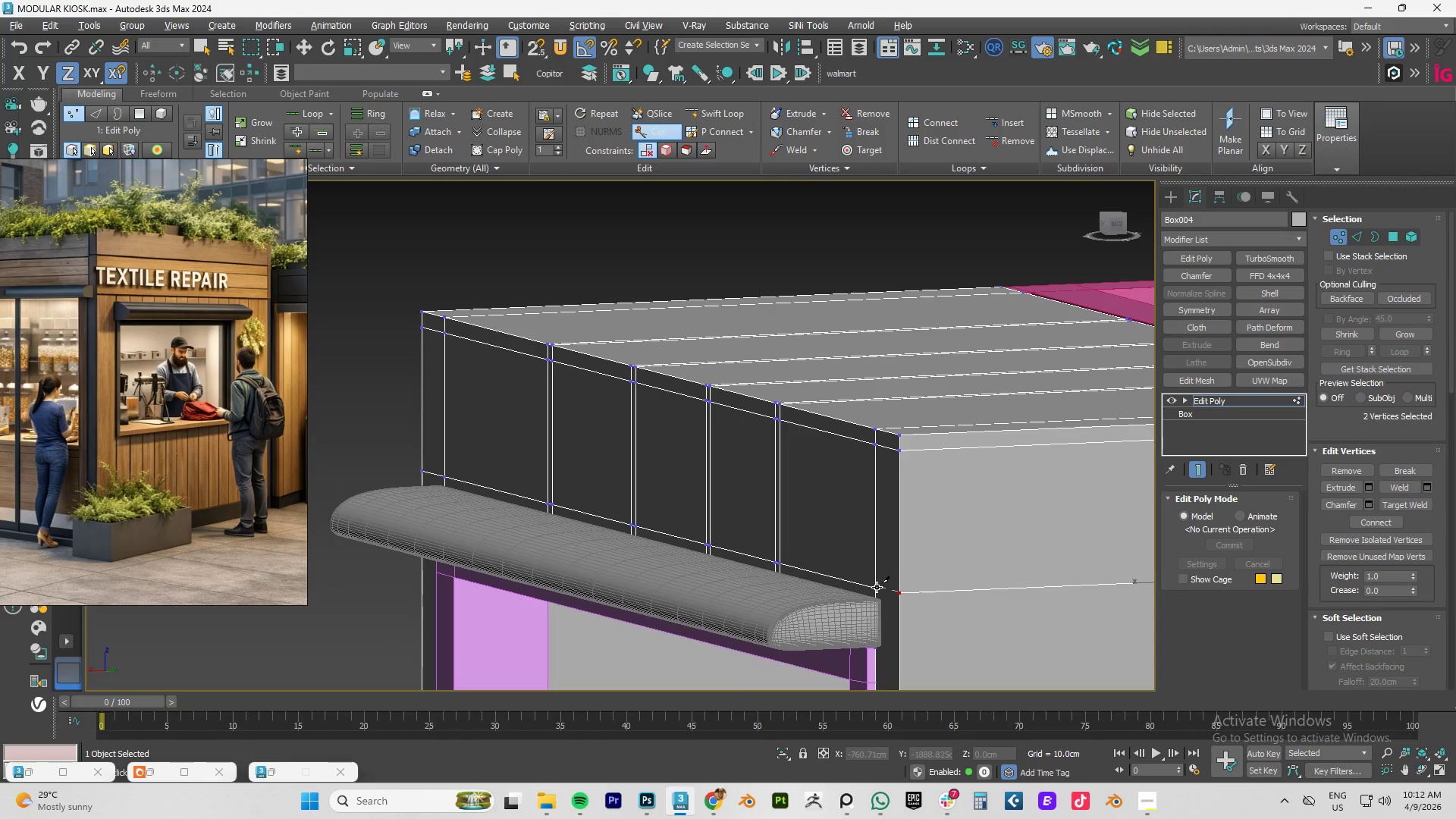 
left_click([877, 587])
 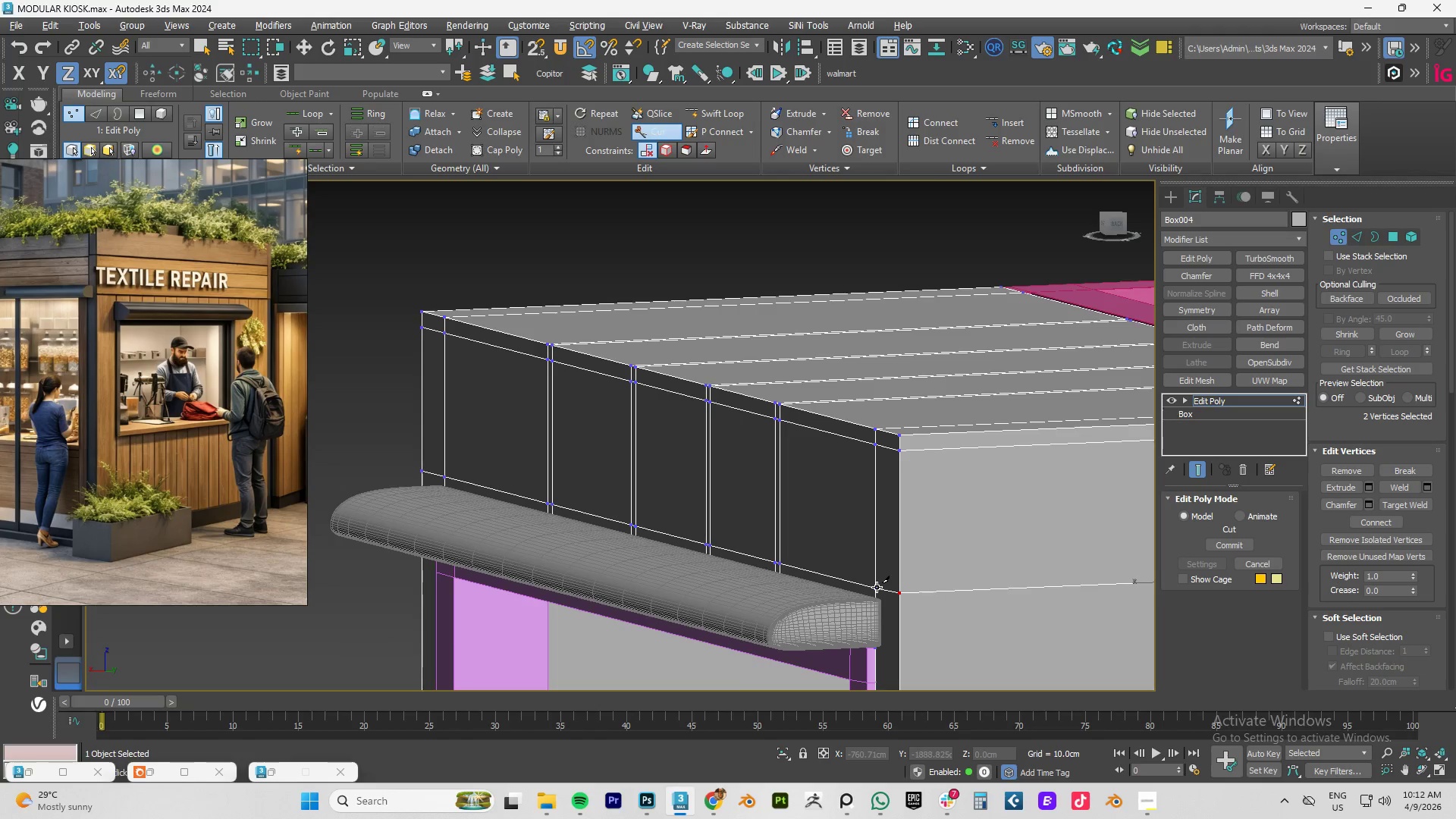 
right_click([877, 587])
 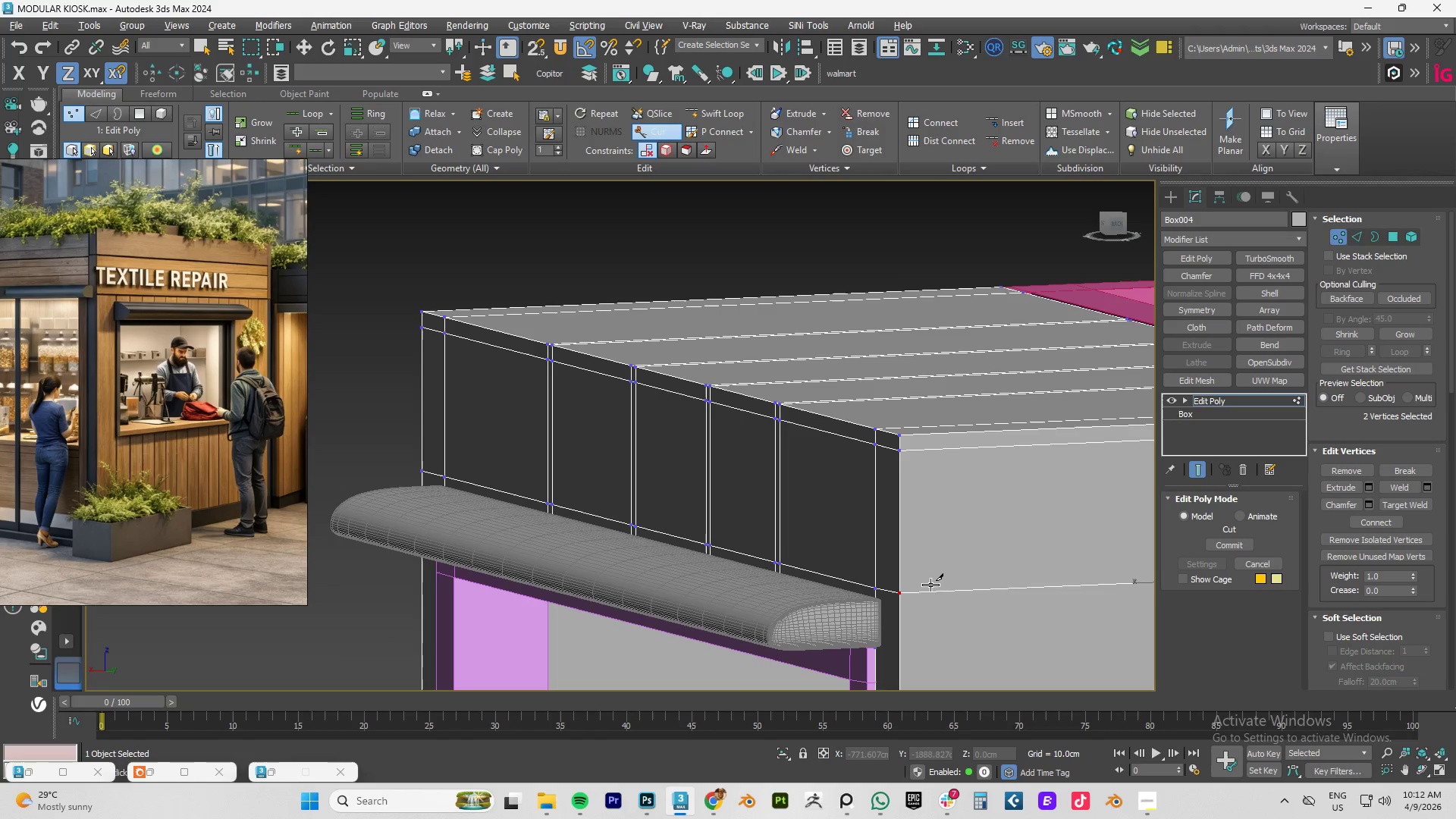 
key(2)
 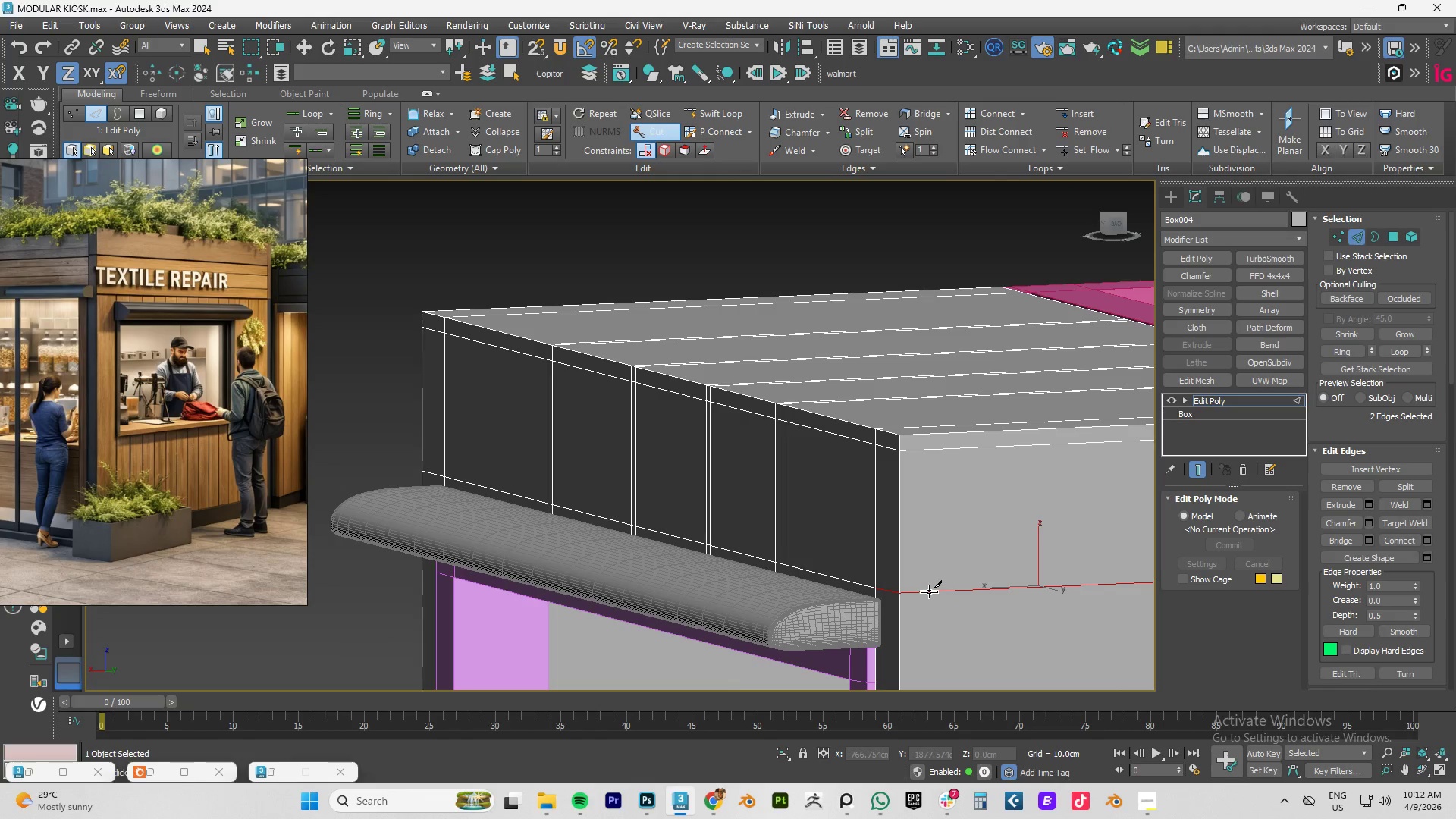 
double_click([929, 592])
 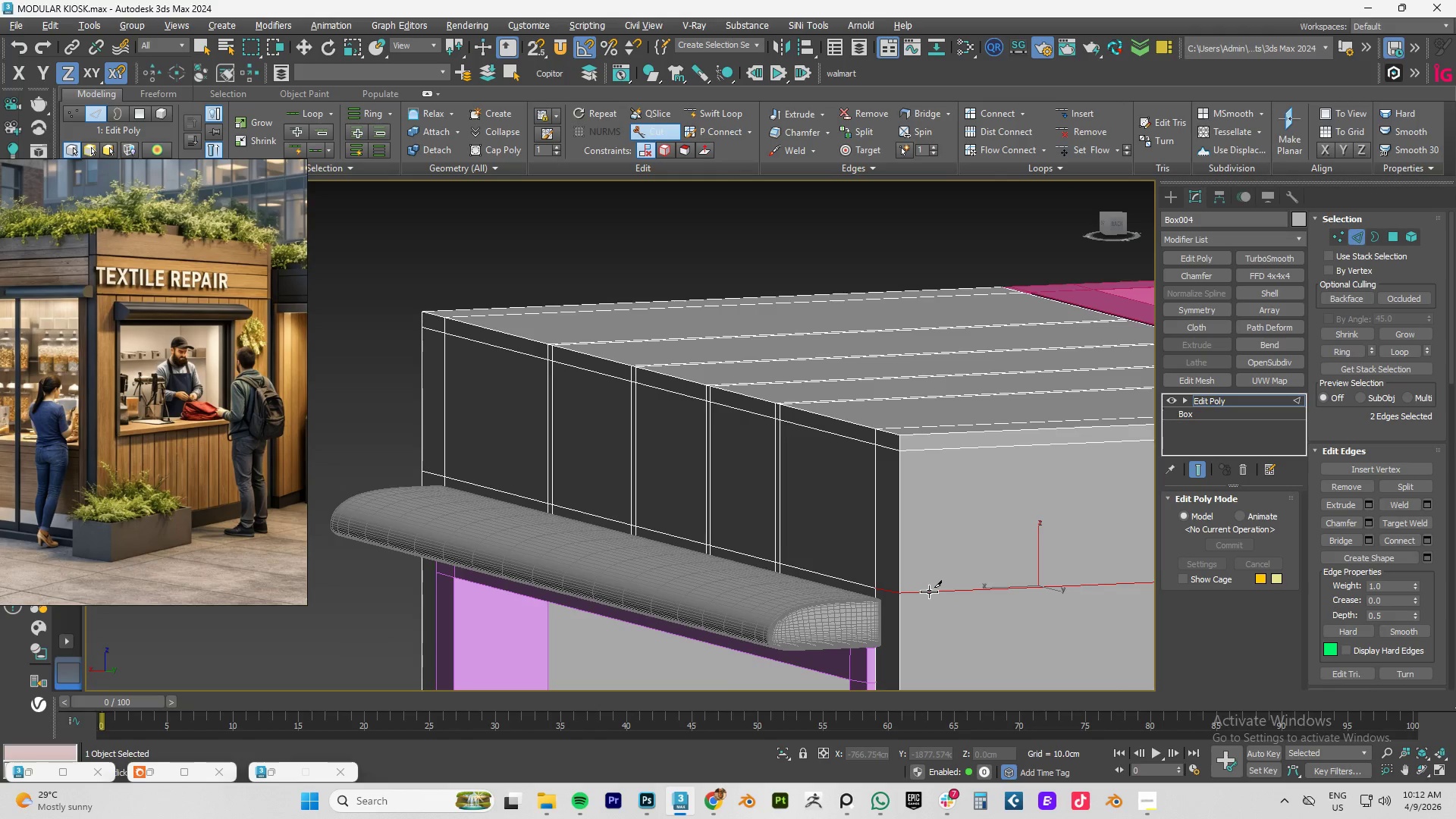 
right_click([929, 592])
 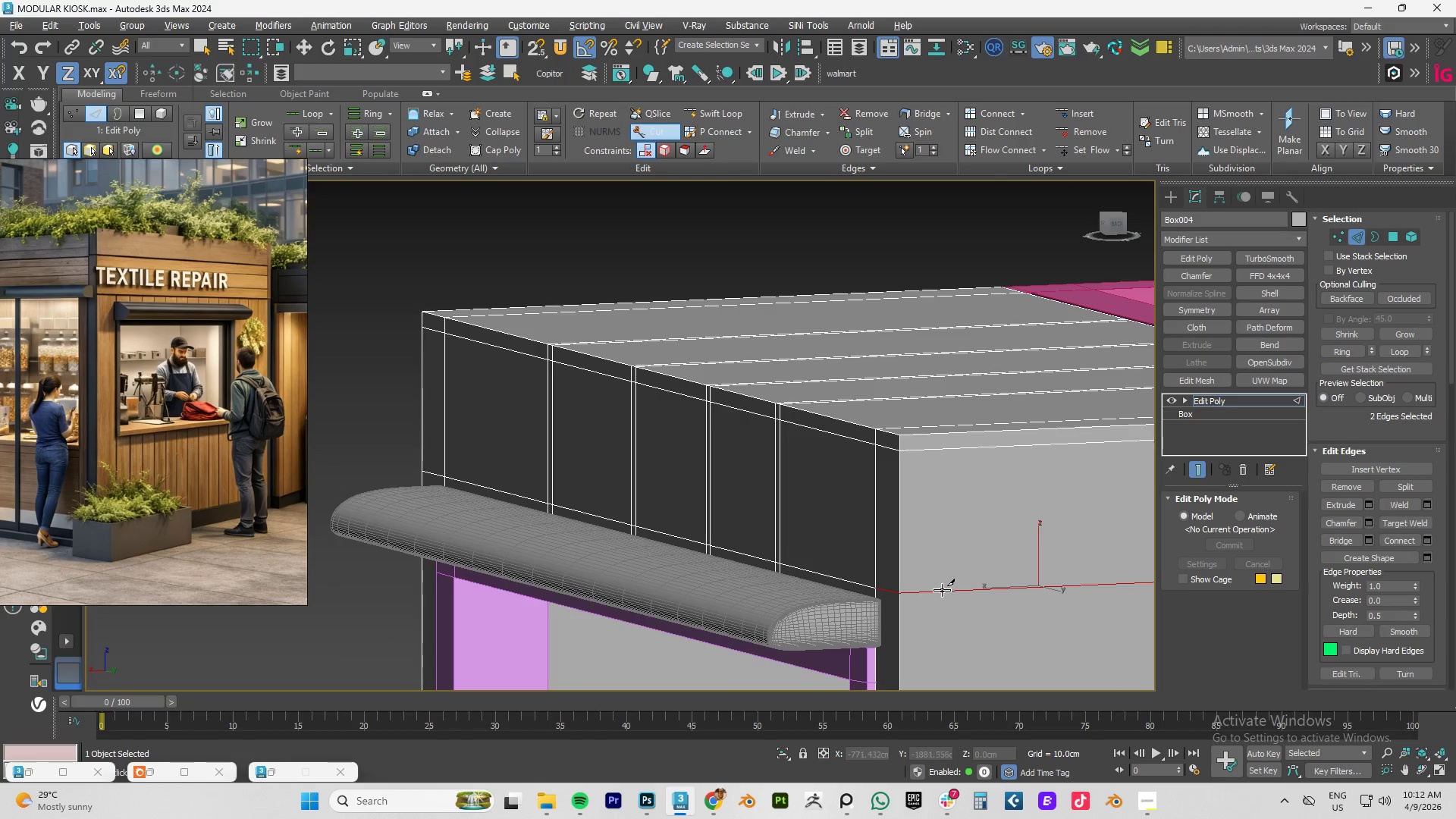 
right_click([937, 592])
 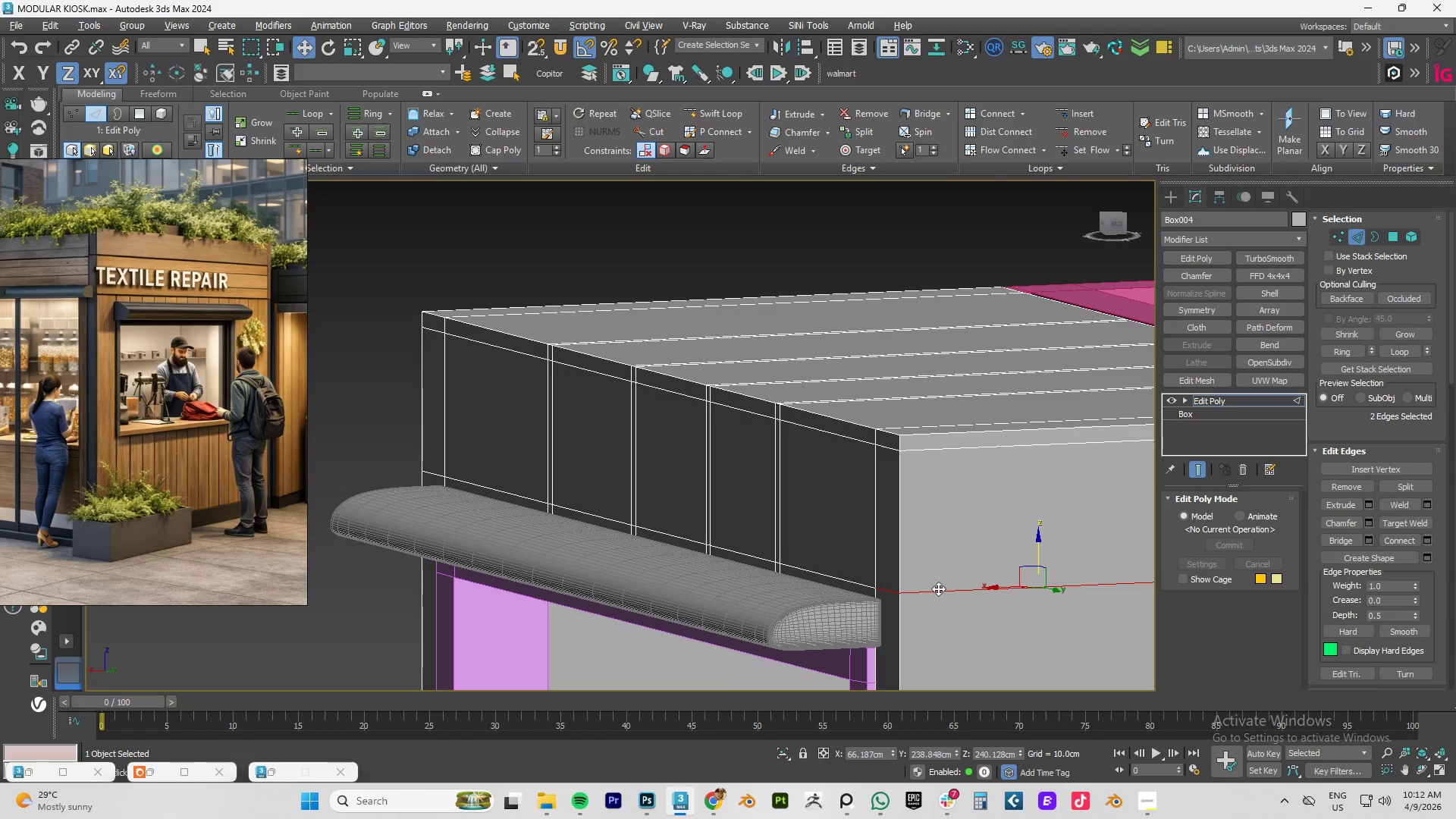 
double_click([938, 588])
 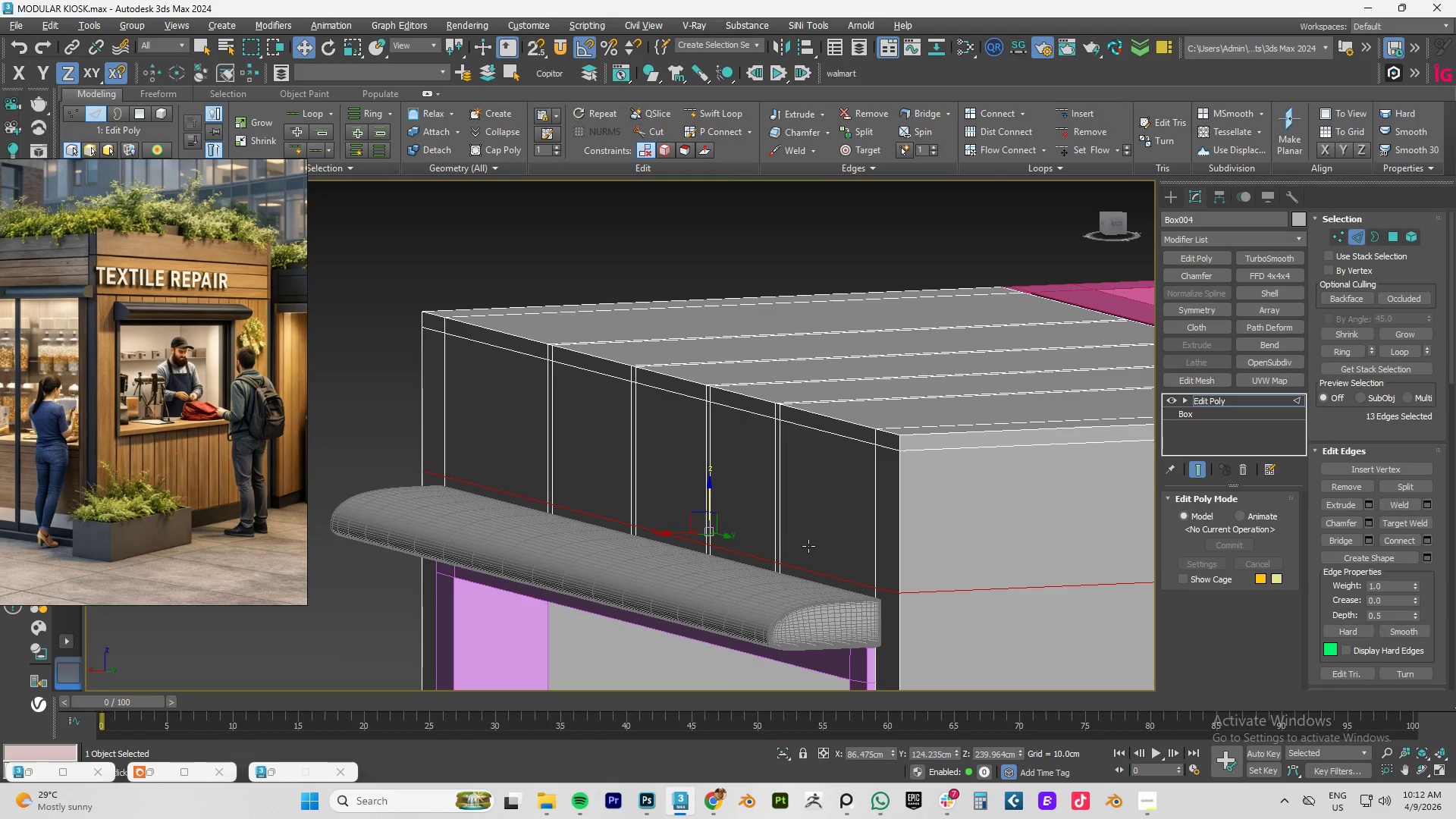 
key(R)
 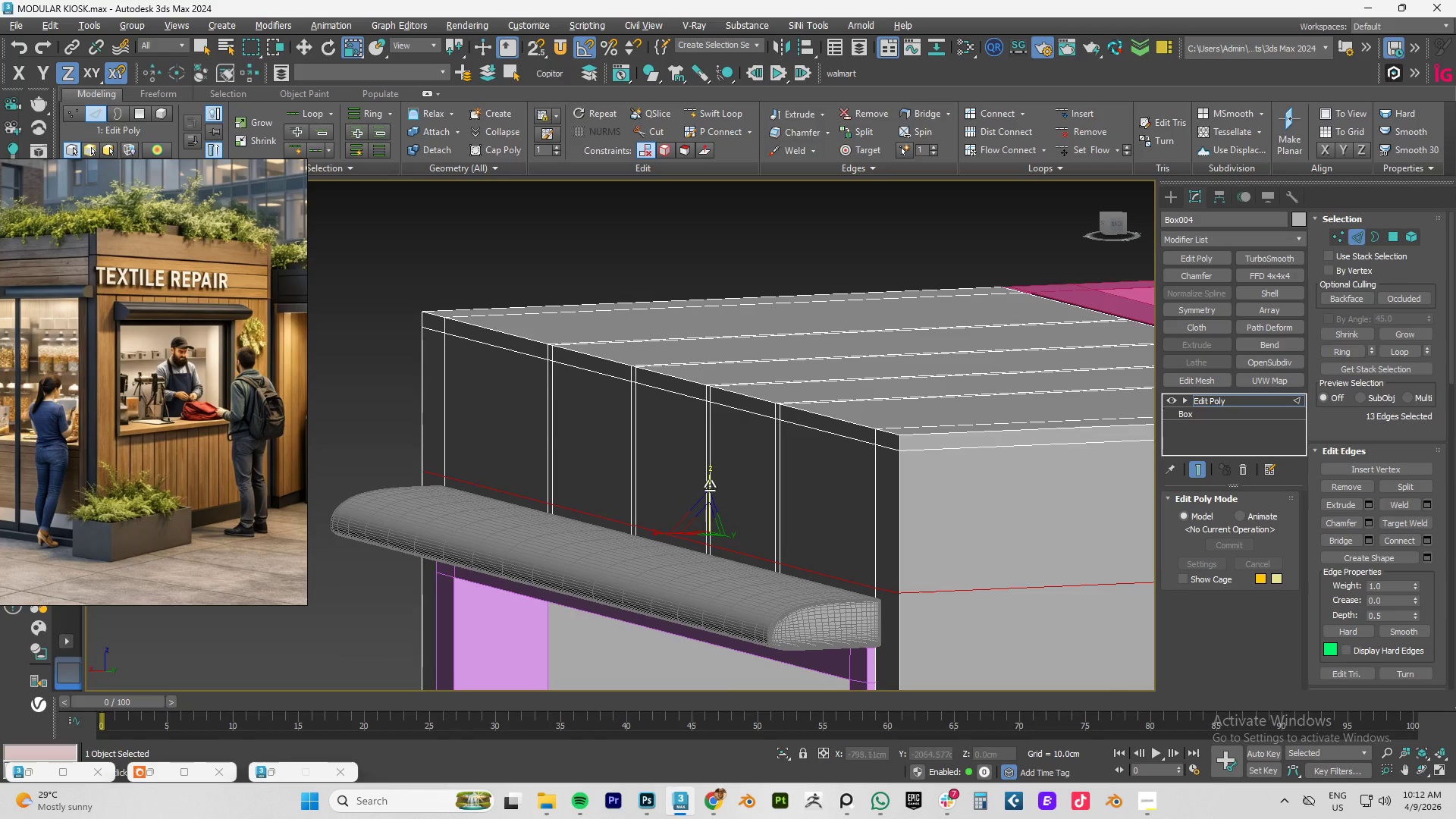 
left_click_drag(start_coordinate=[710, 481], to_coordinate=[723, 532])
 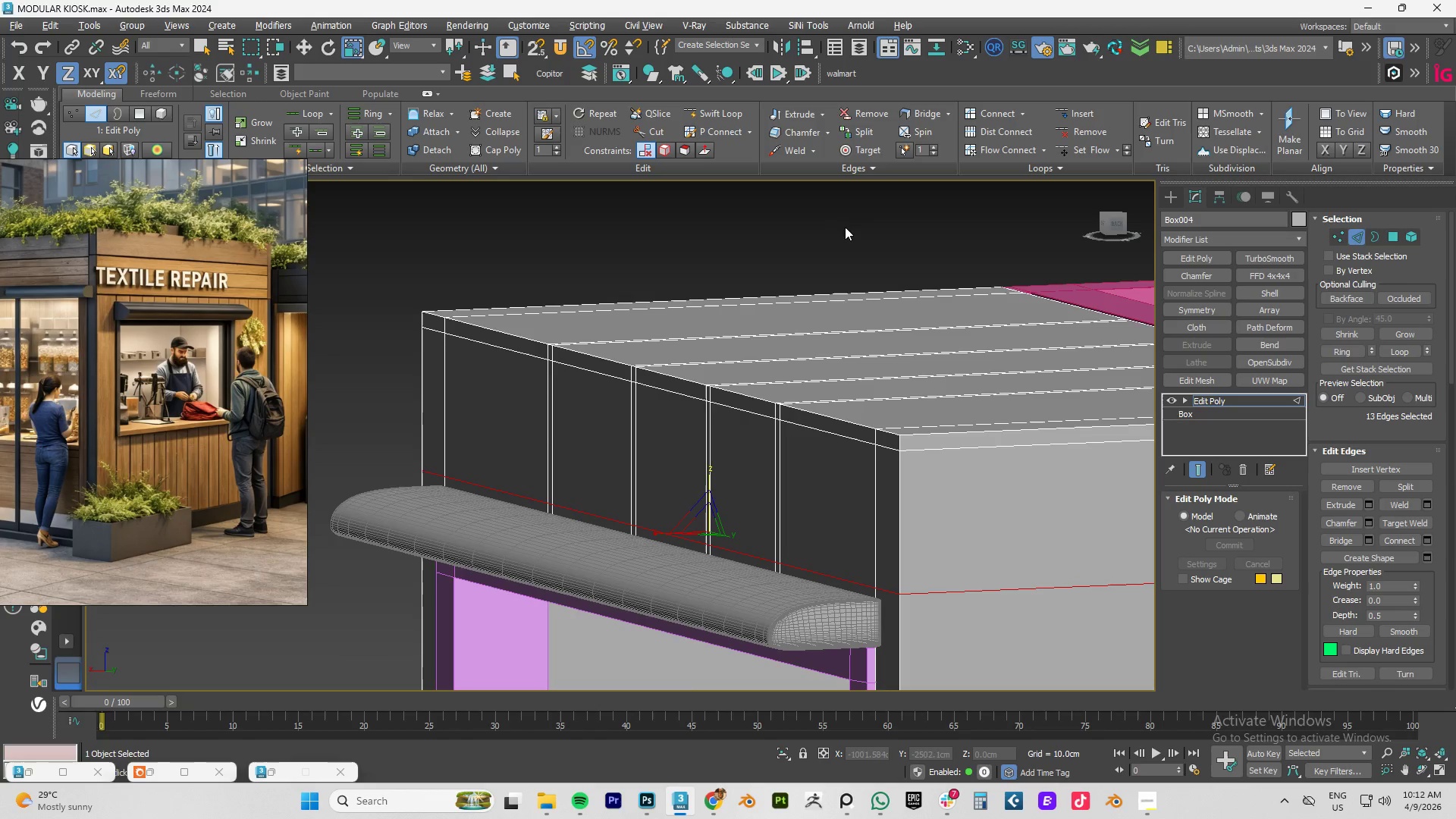 
scroll: coordinate [870, 420], scroll_direction: down, amount: 5.0
 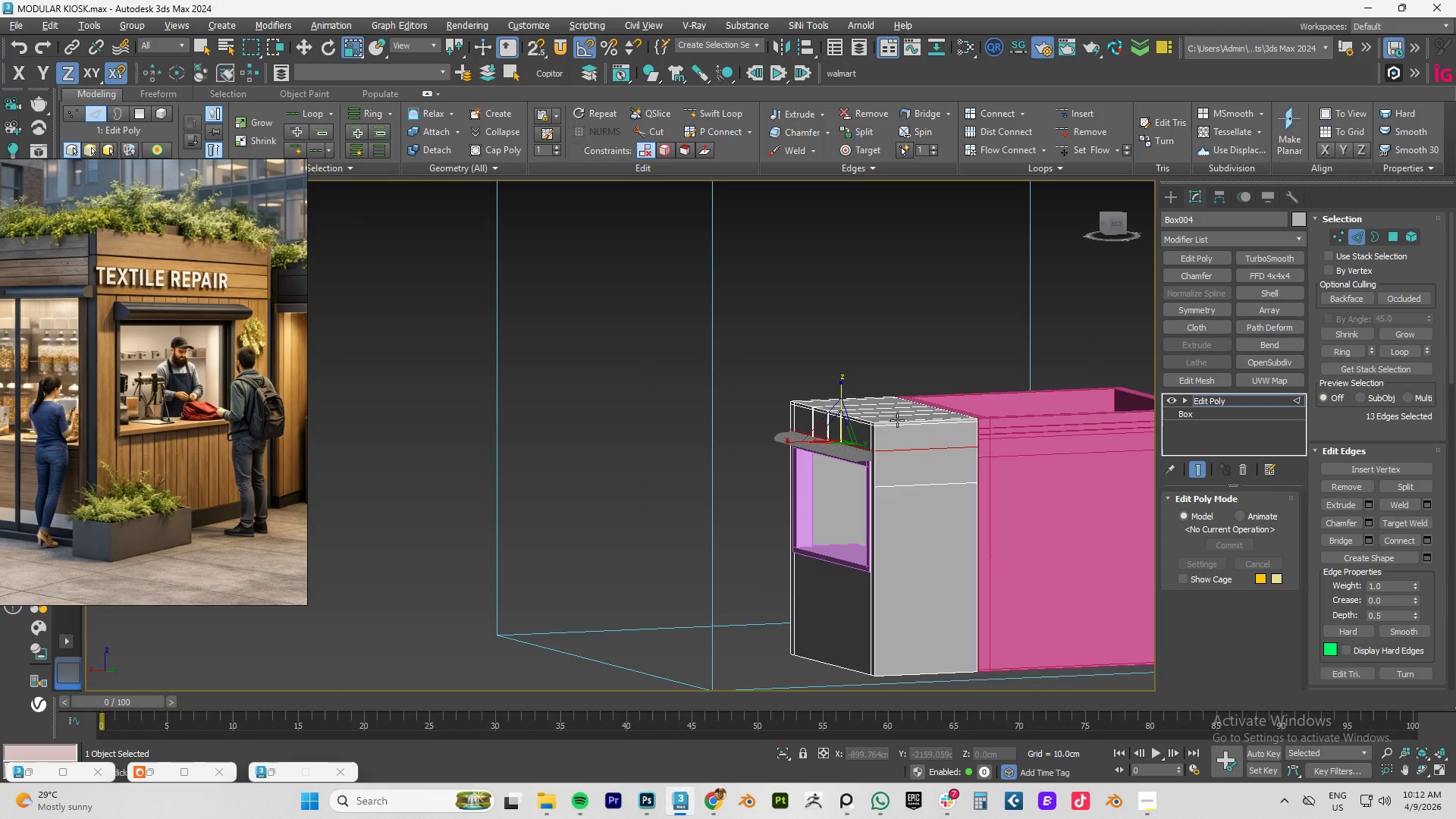 
key(Alt+Q)
 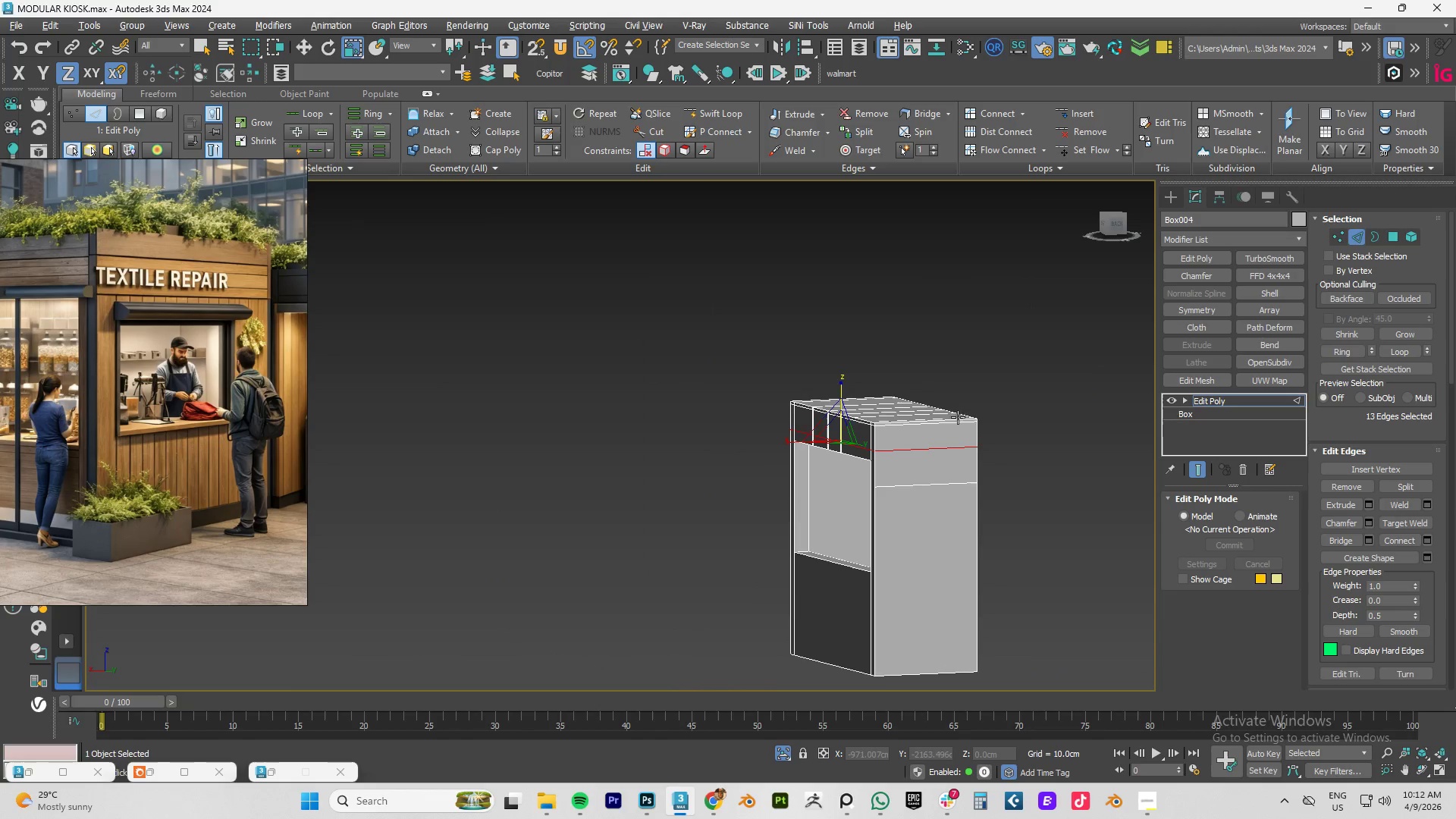 
hold_key(key=AltLeft, duration=0.84)
 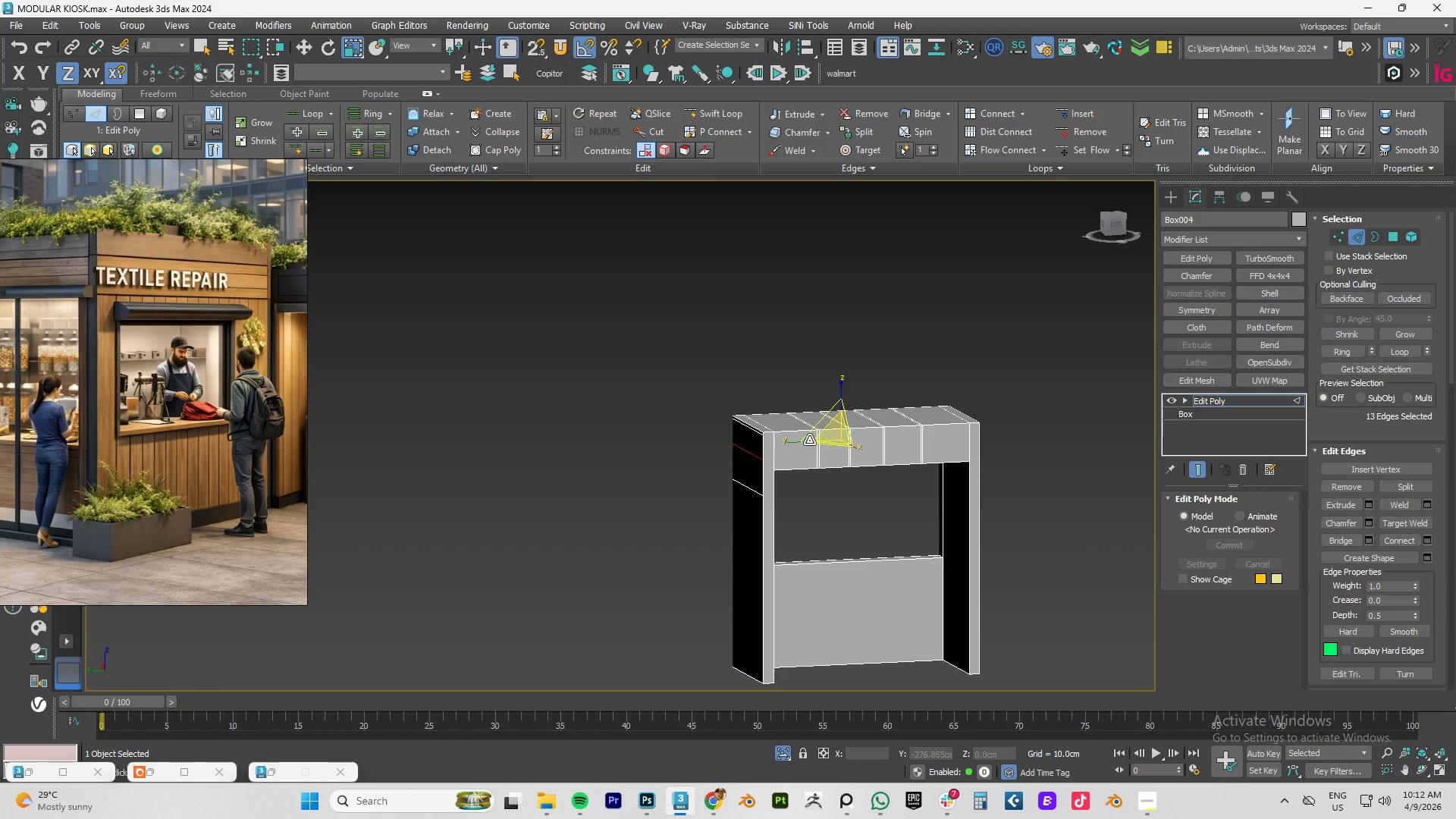 
scroll: coordinate [774, 441], scroll_direction: up, amount: 3.0
 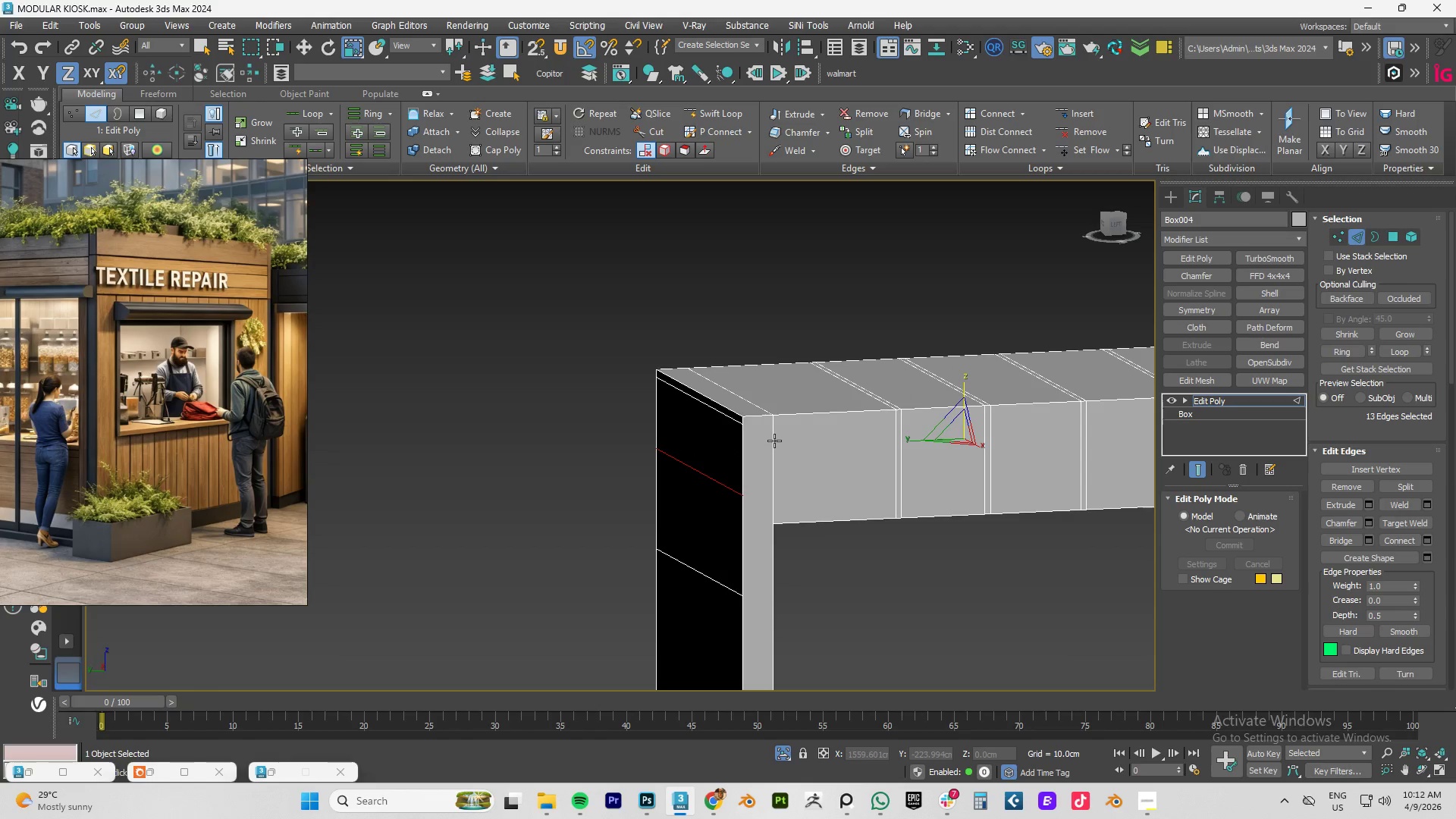 
key(1)
 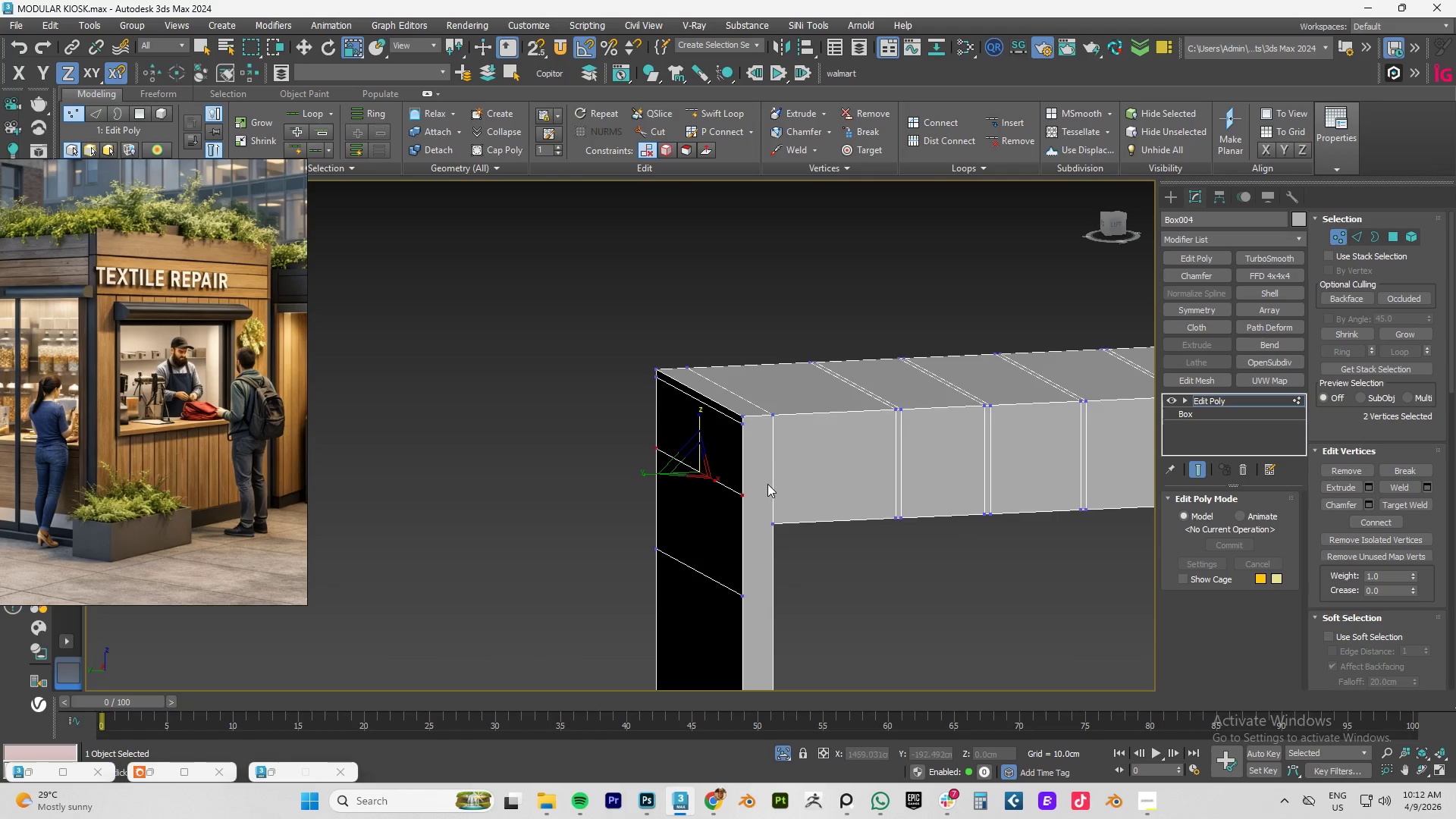 
hold_key(key=AltLeft, duration=0.5)
 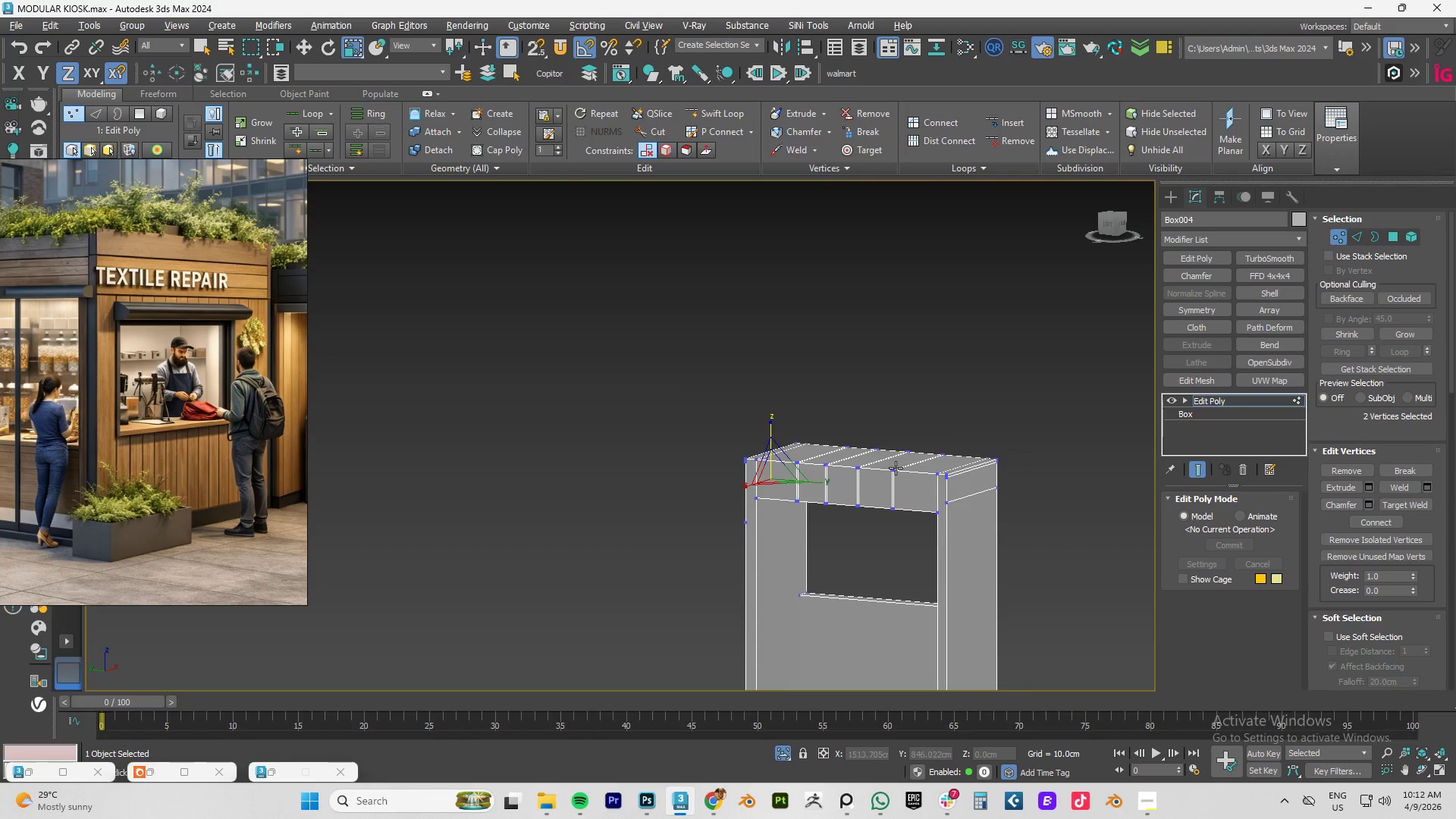 
scroll: coordinate [835, 480], scroll_direction: down, amount: 3.0
 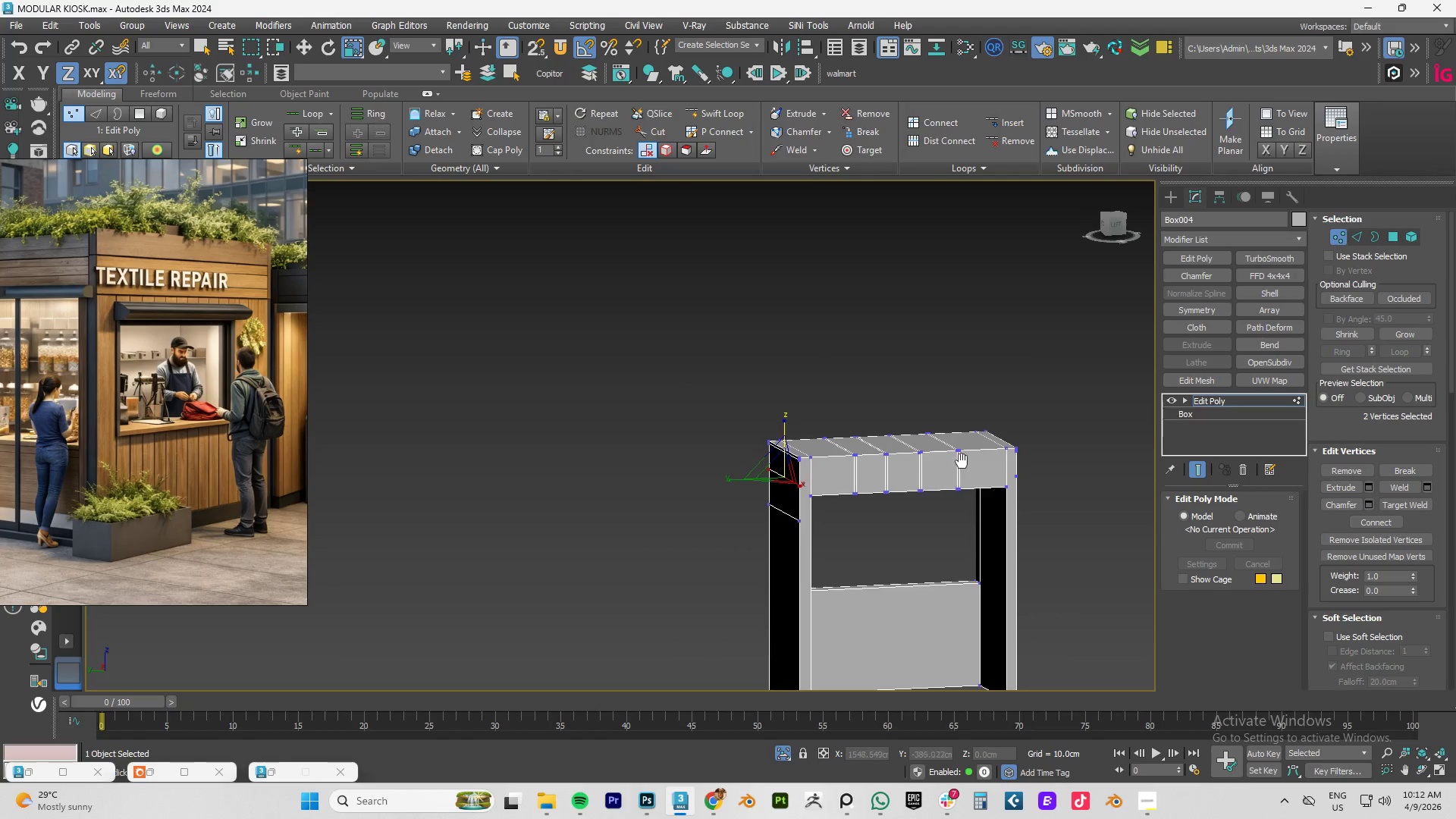 
key(Alt+C)
 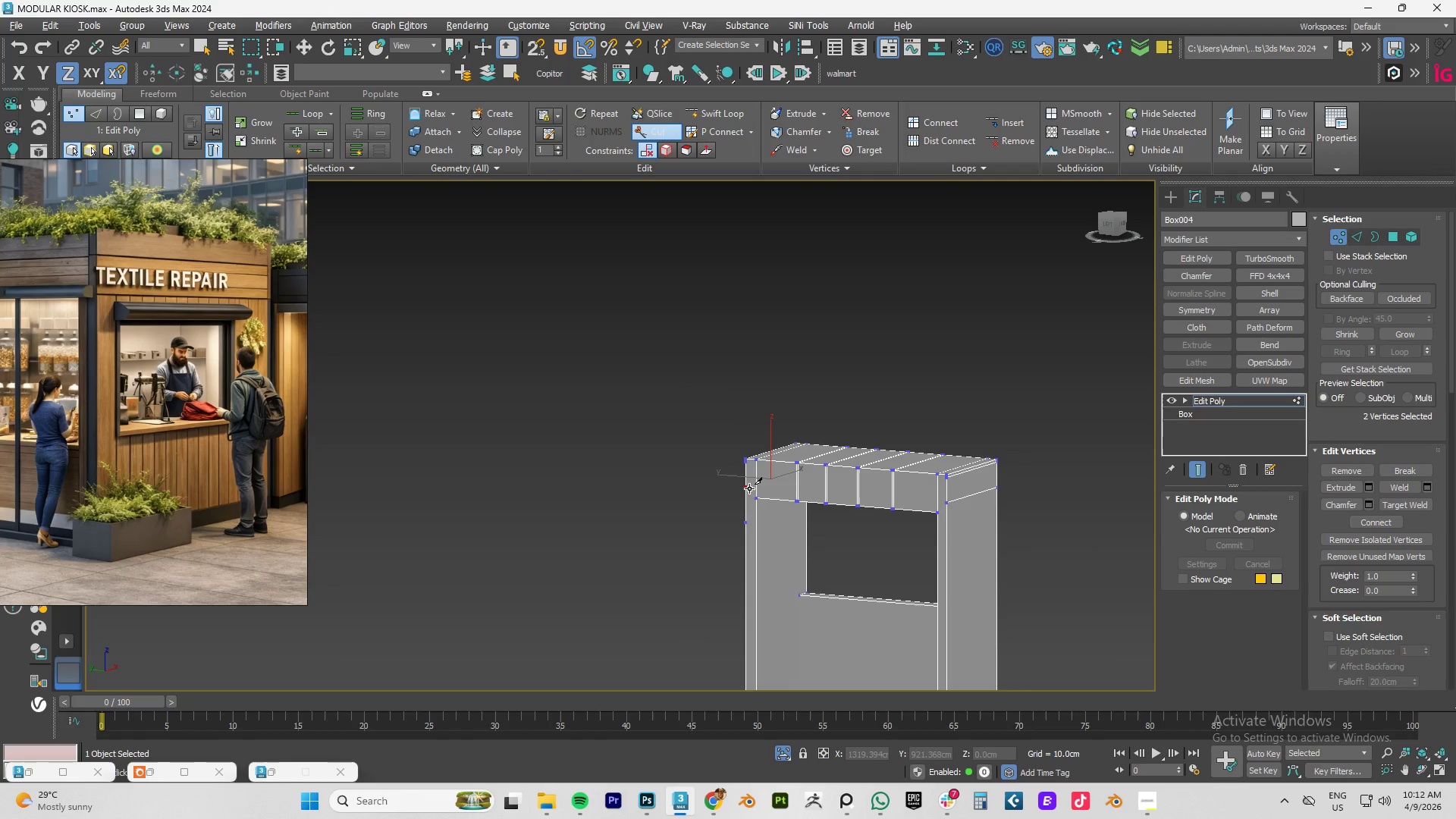 
left_click([748, 488])
 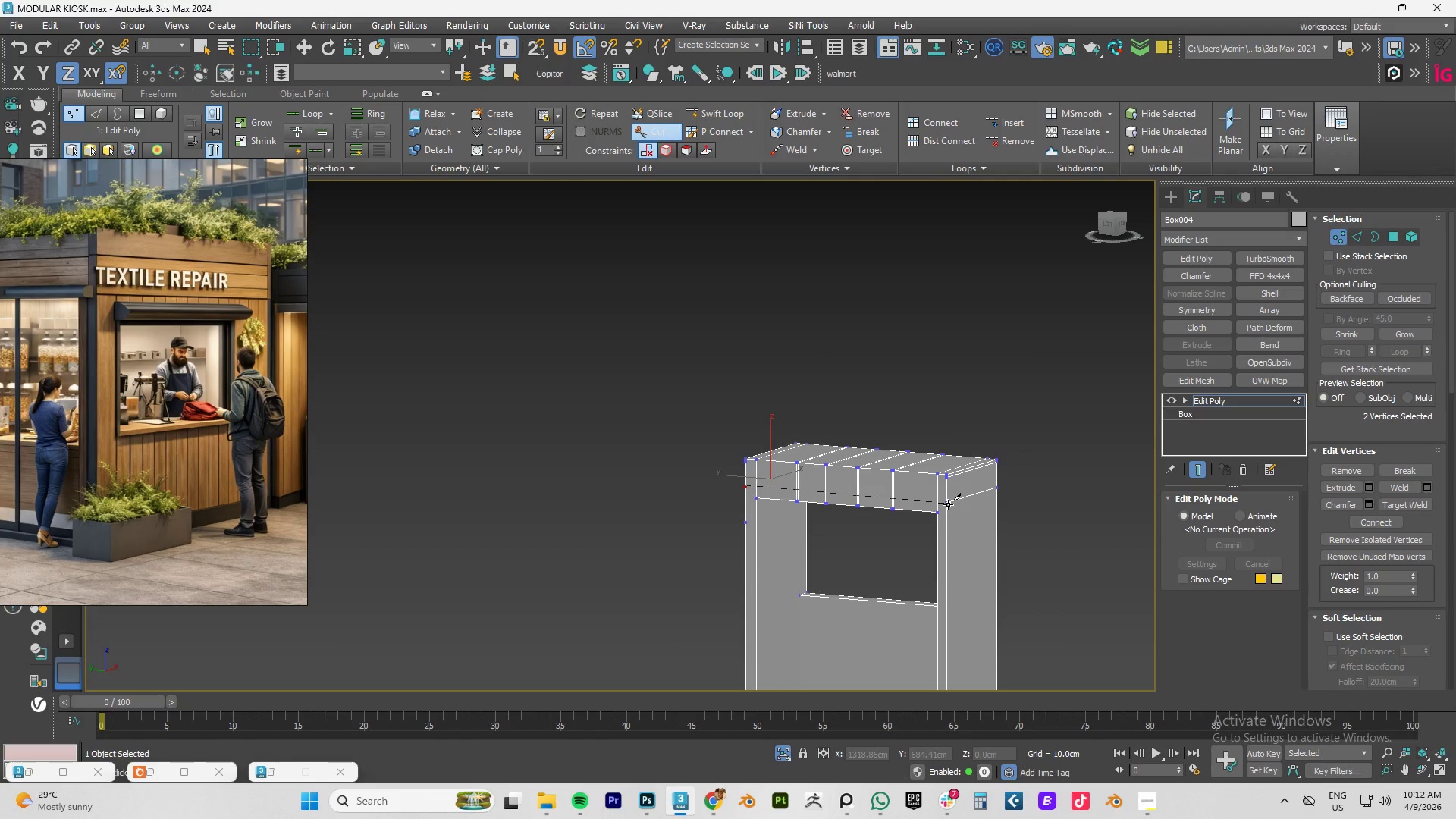 
left_click([946, 503])
 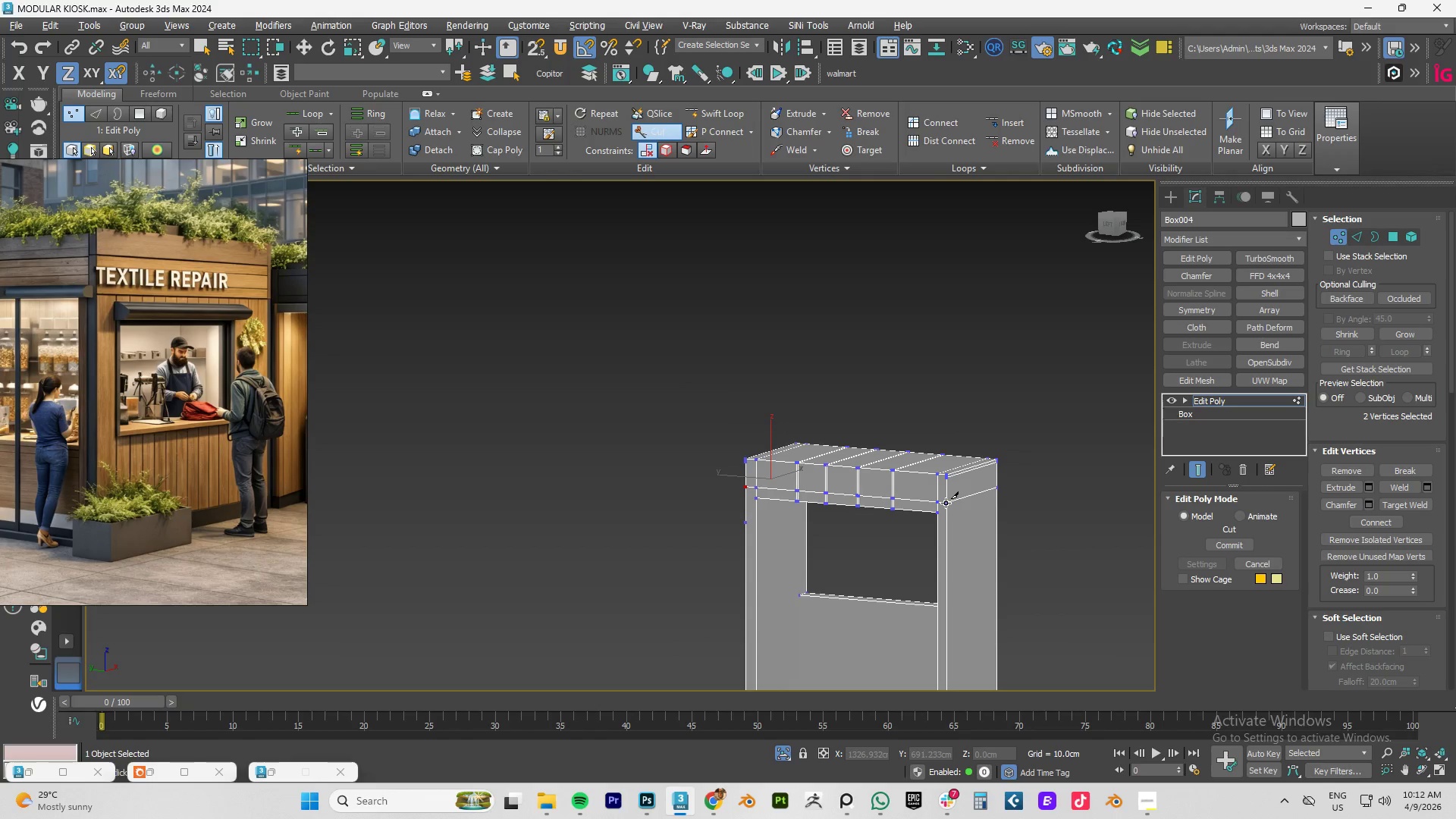 
right_click([946, 503])
 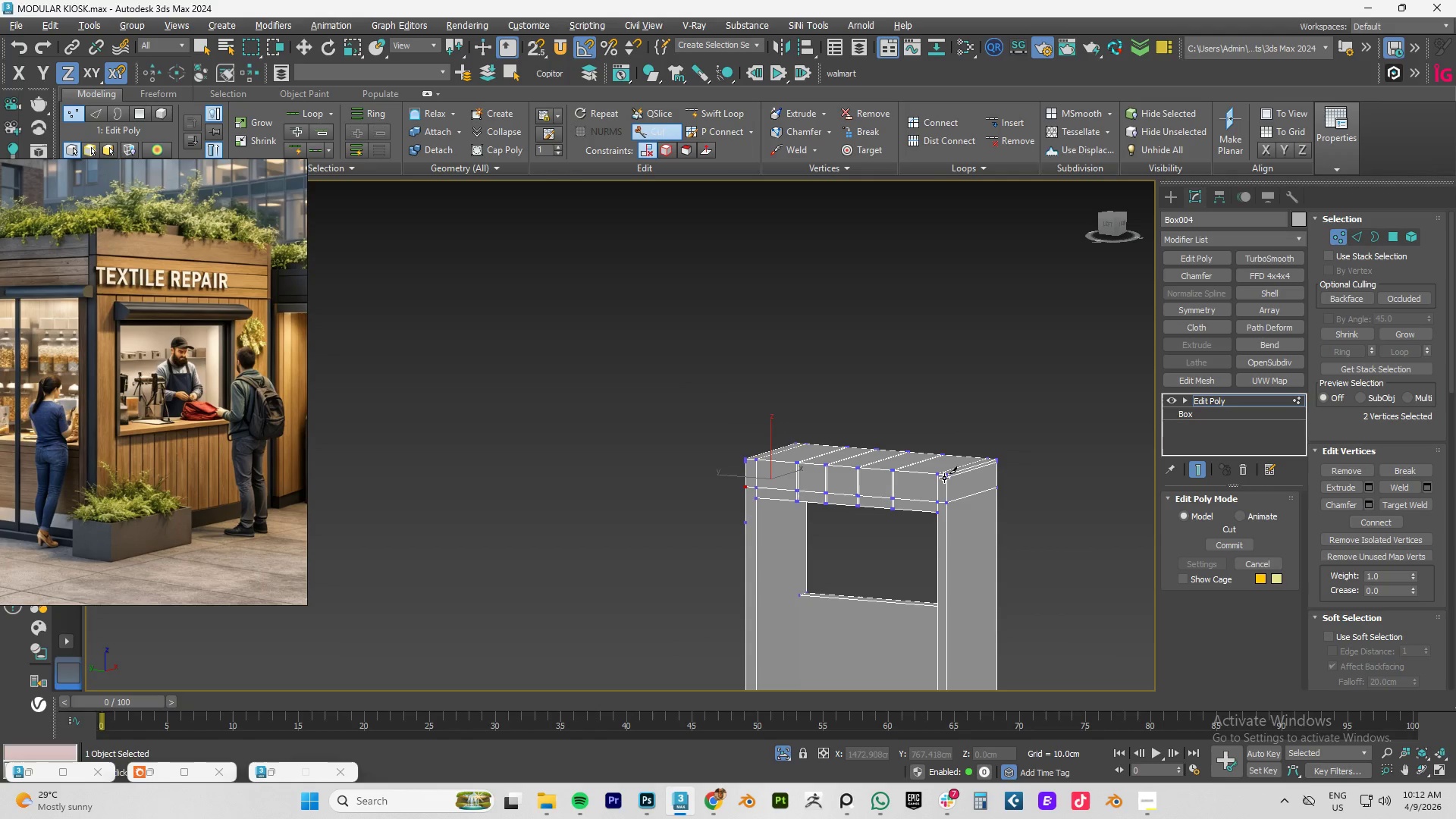 
scroll: coordinate [944, 478], scroll_direction: up, amount: 4.0
 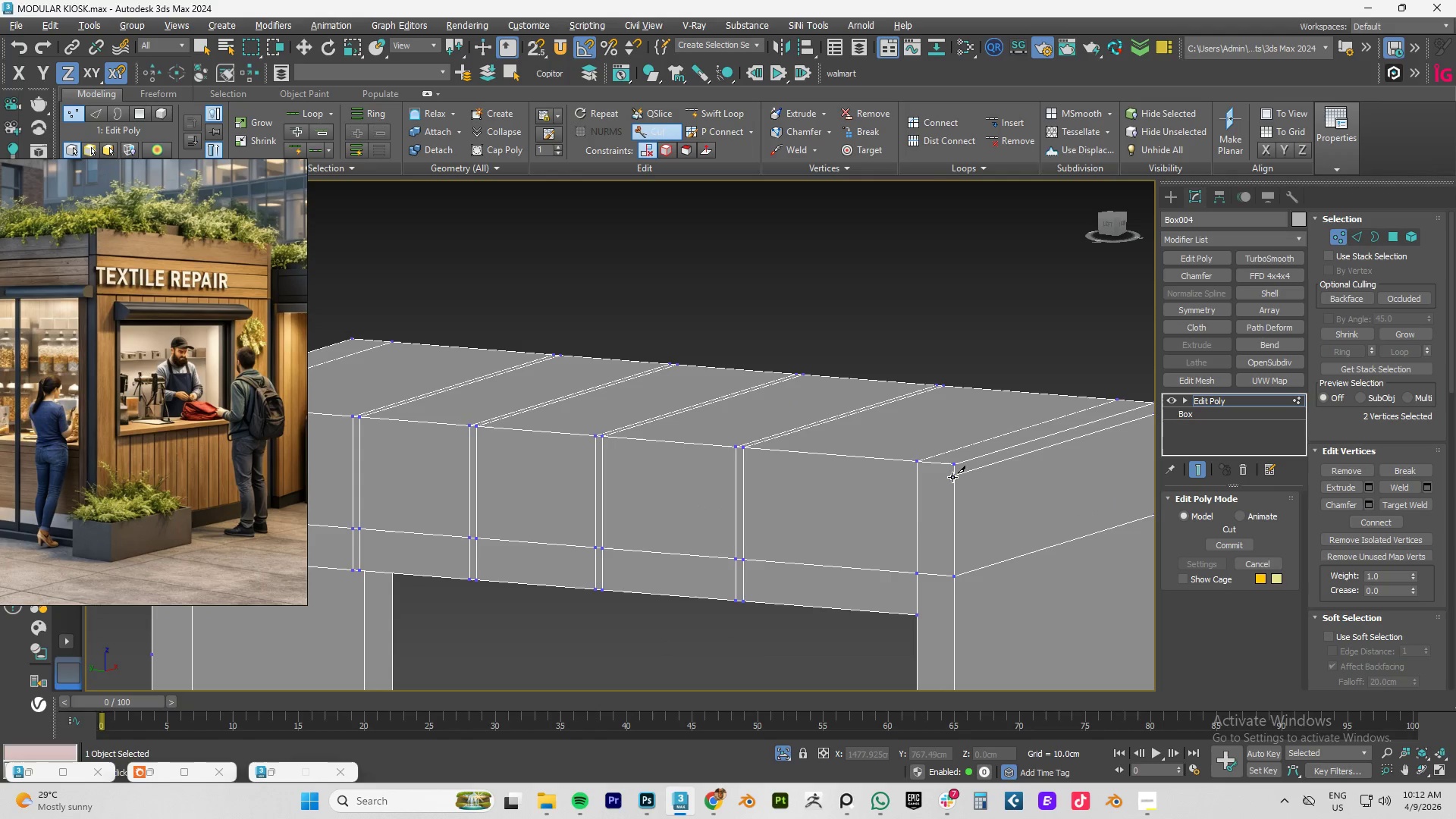 
left_click([952, 475])
 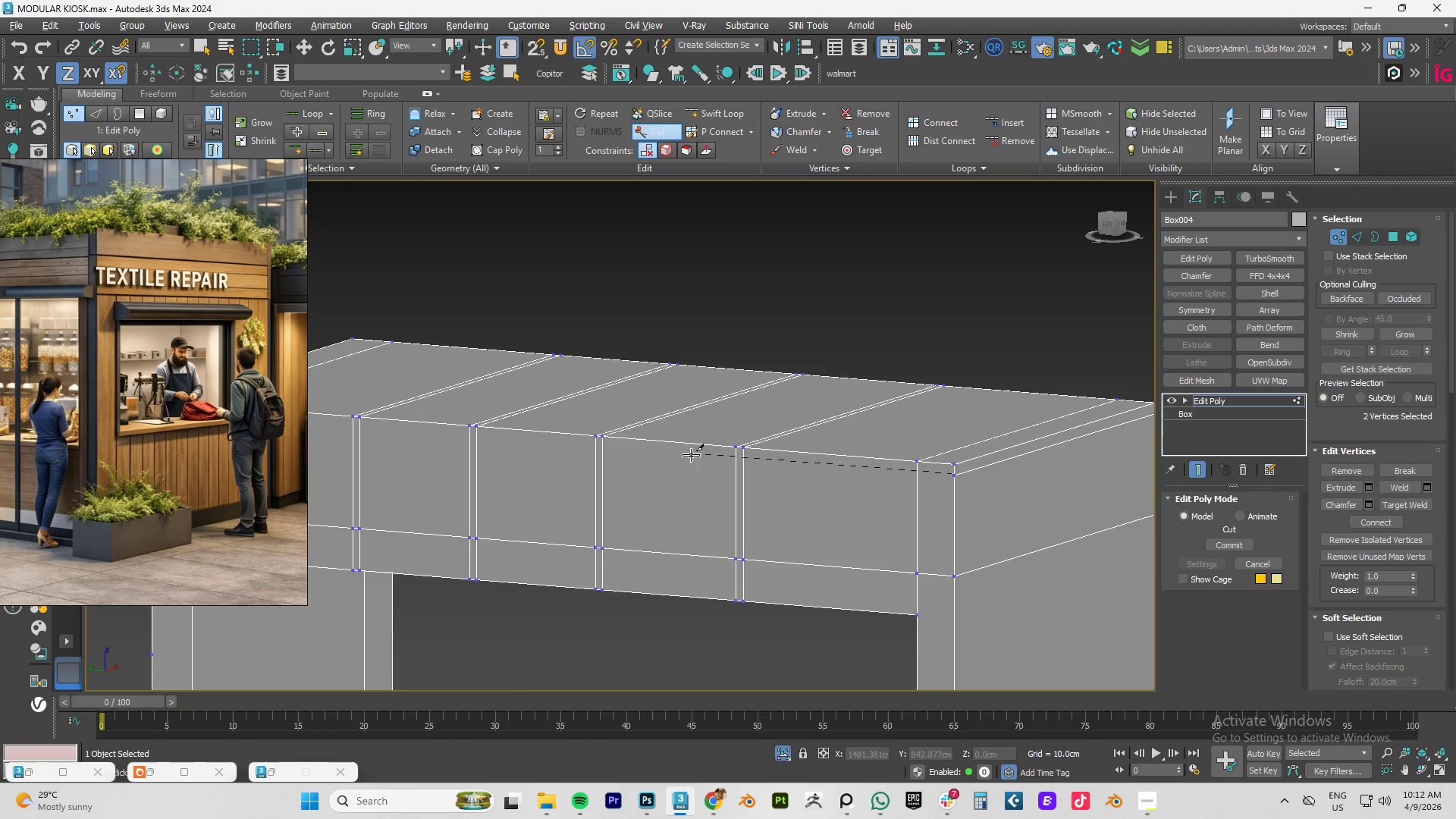 
scroll: coordinate [643, 455], scroll_direction: down, amount: 3.0
 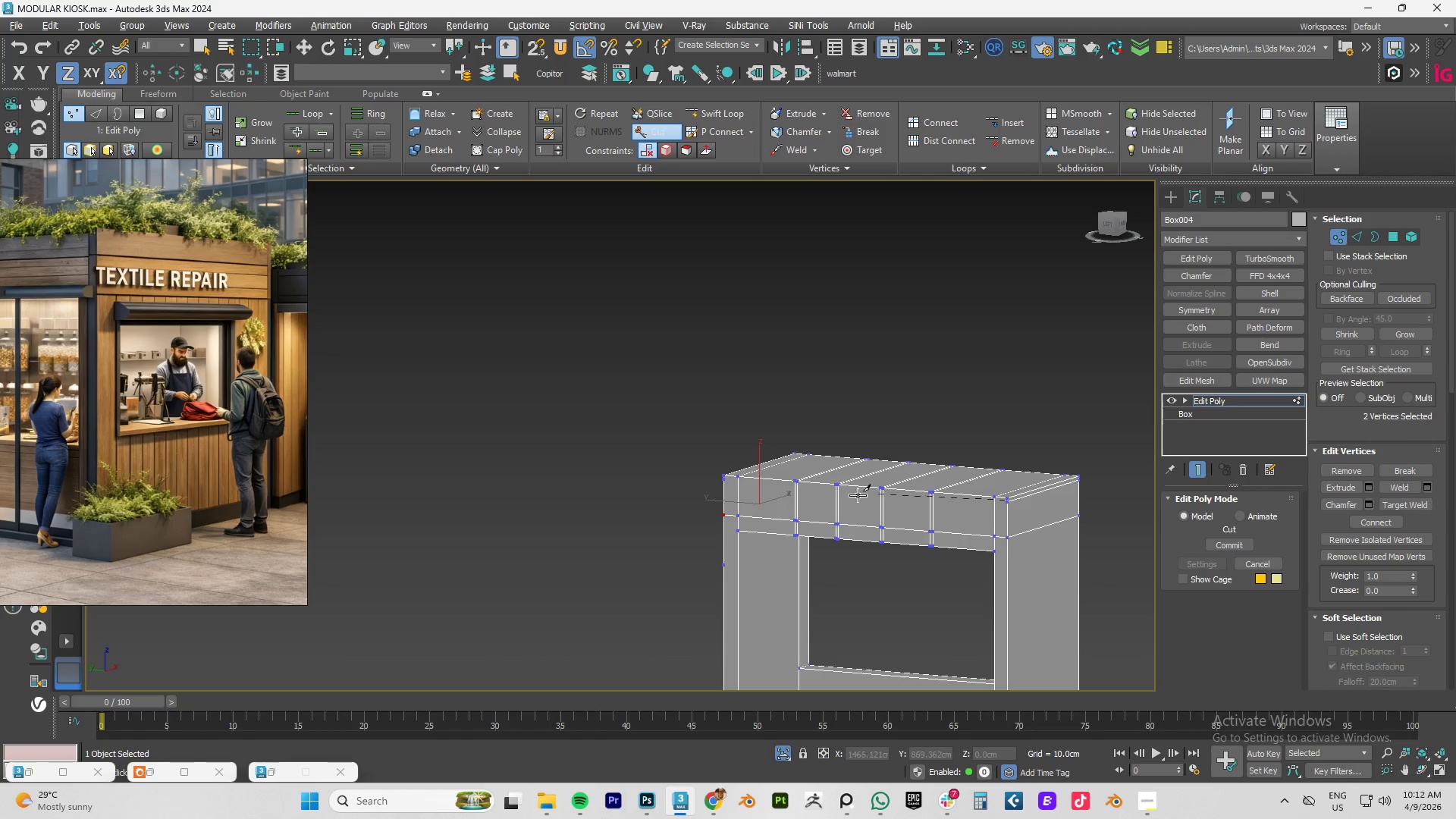 
scroll: coordinate [749, 495], scroll_direction: up, amount: 4.0
 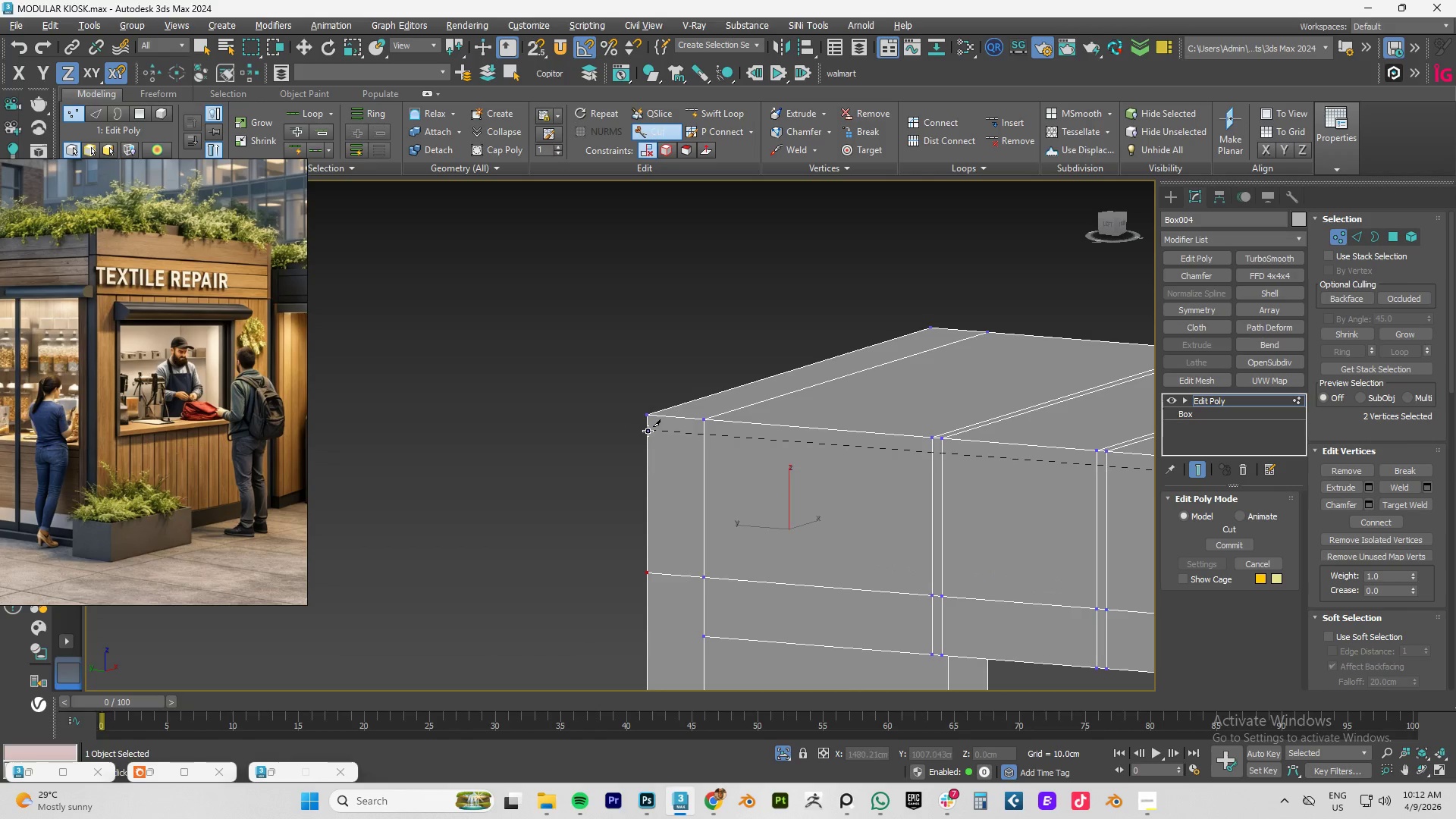 
left_click([648, 431])
 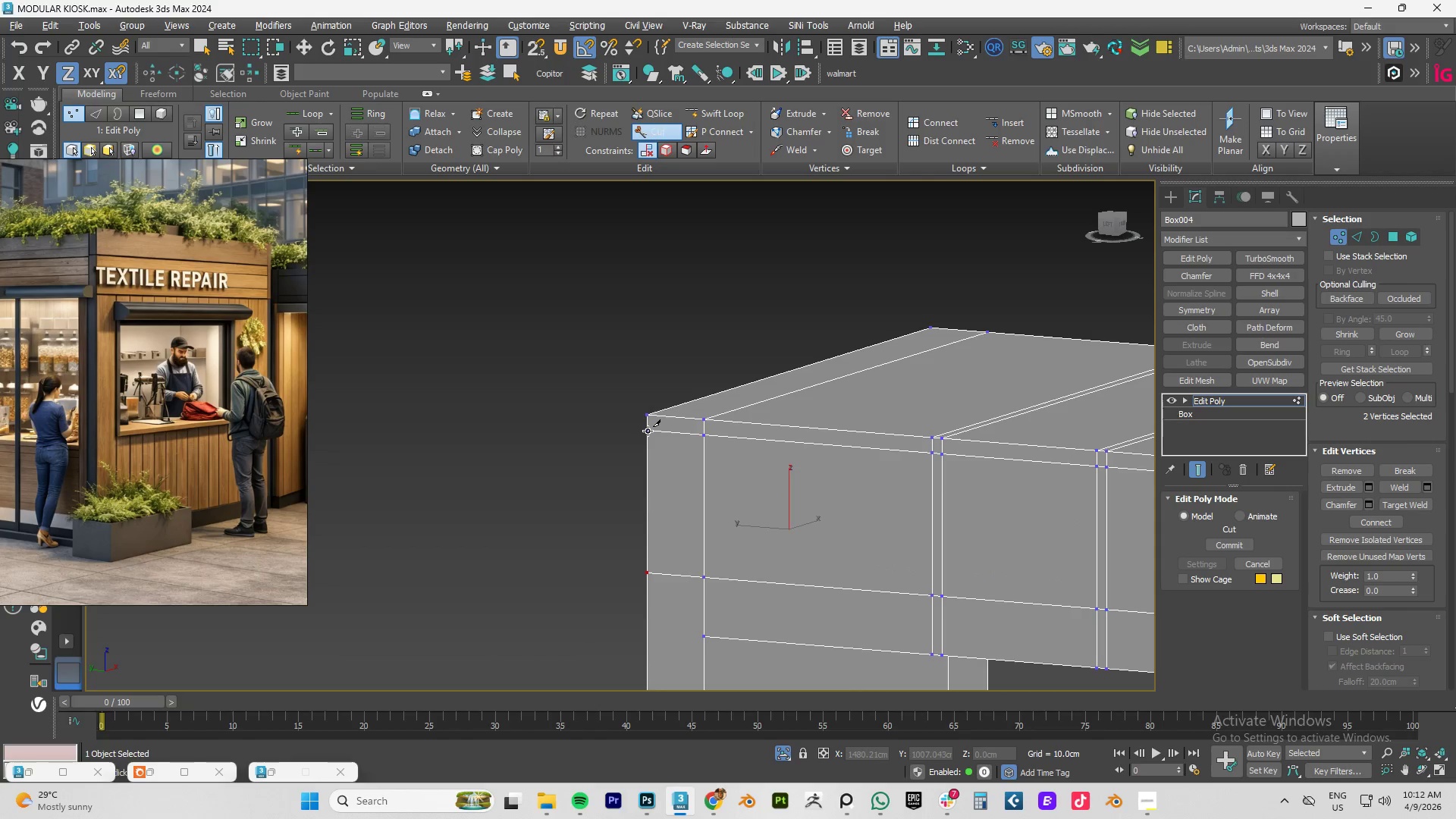 
right_click([648, 431])
 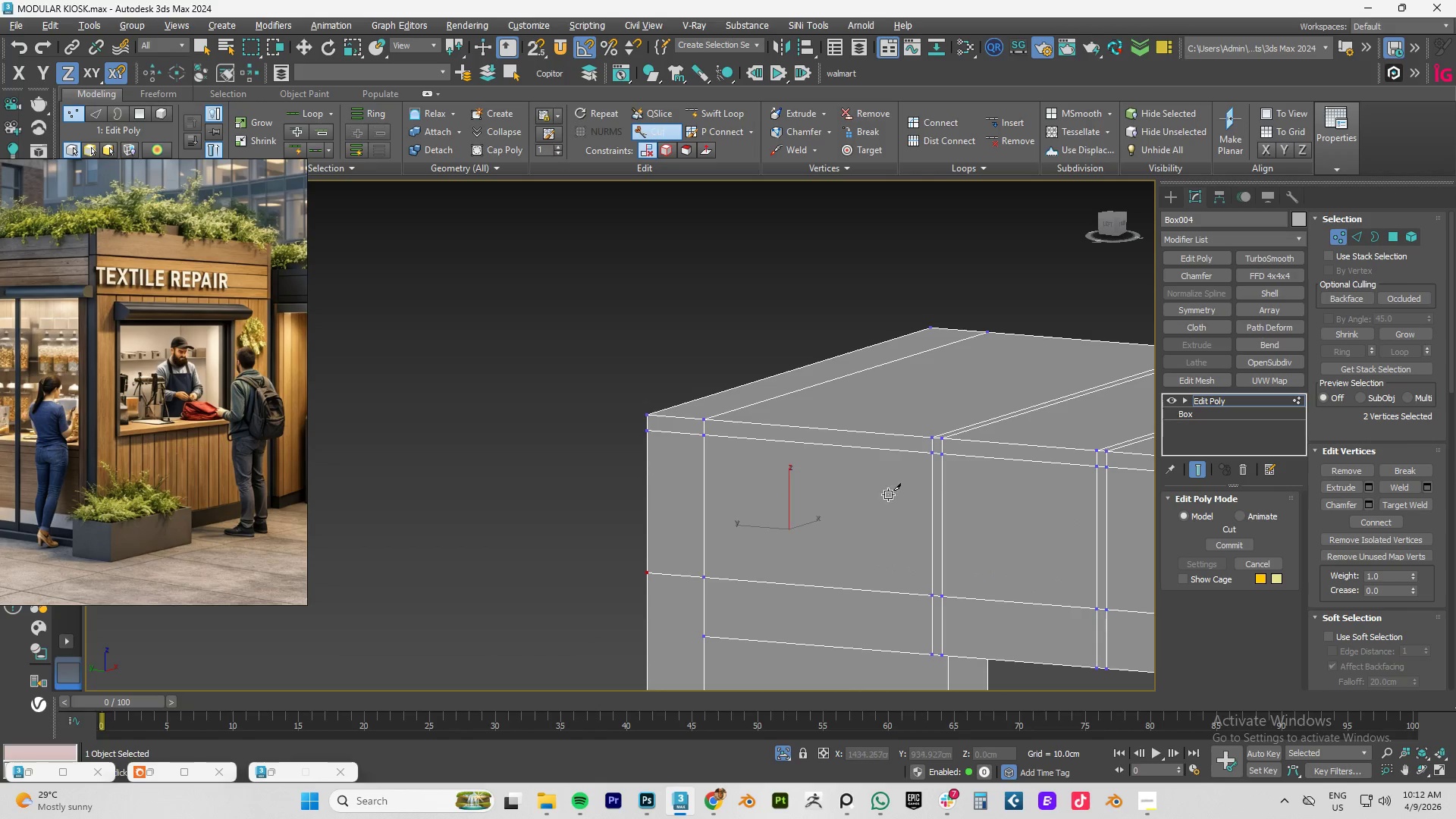 
right_click([896, 496])
 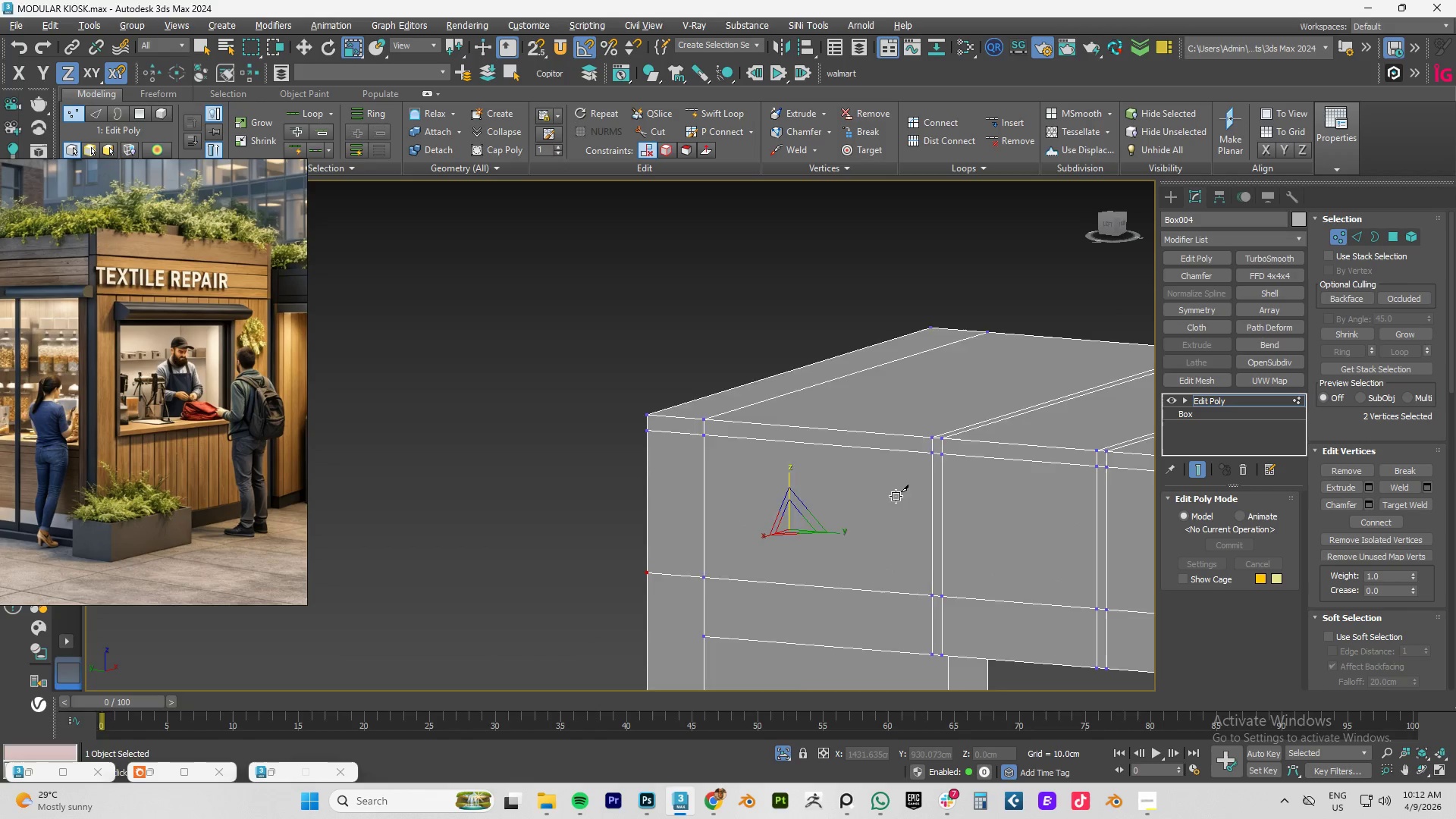 
hold_key(key=AltLeft, duration=1.5)
 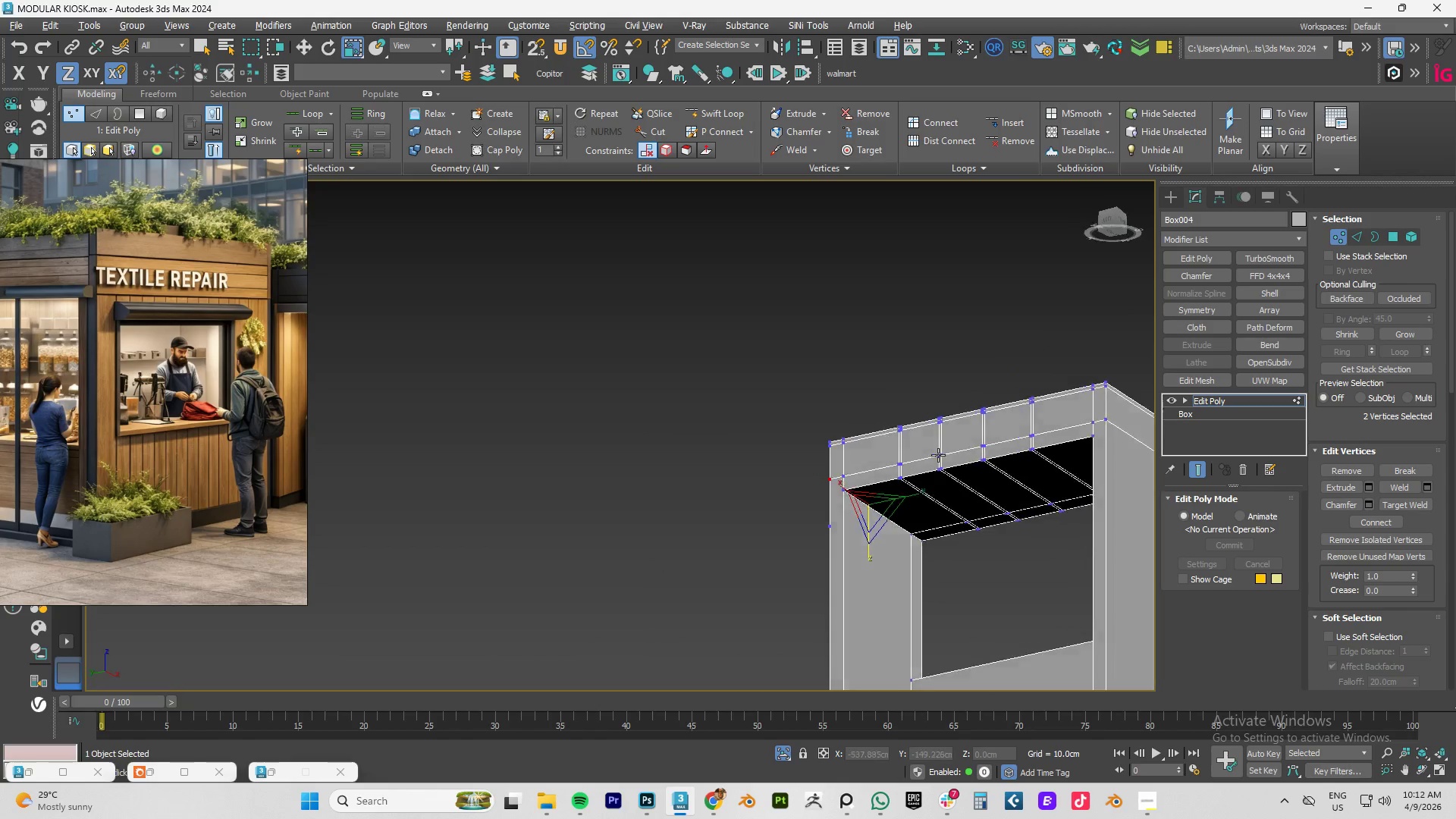 
scroll: coordinate [896, 496], scroll_direction: down, amount: 4.0
 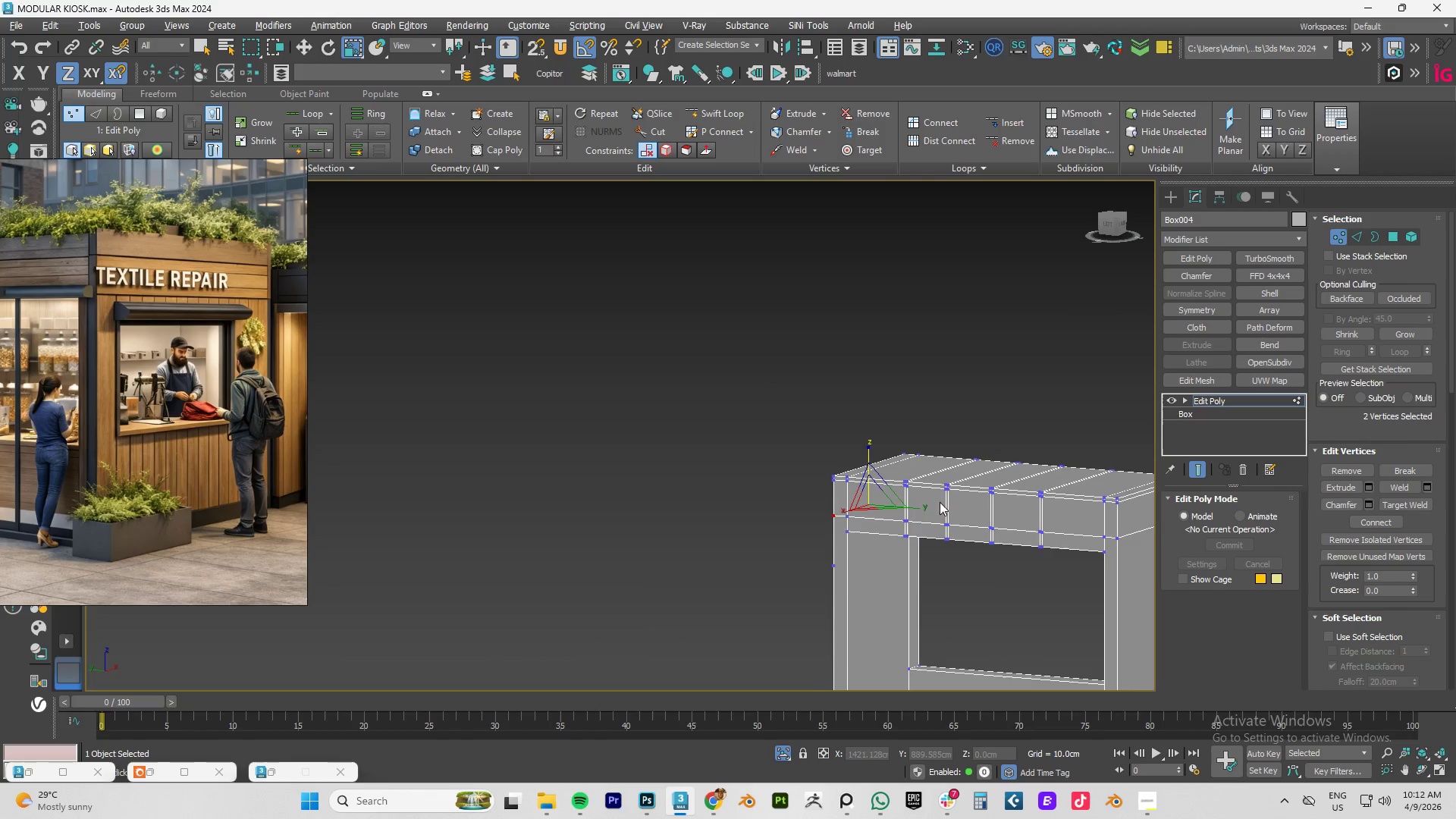 
hold_key(key=AltLeft, duration=1.27)
 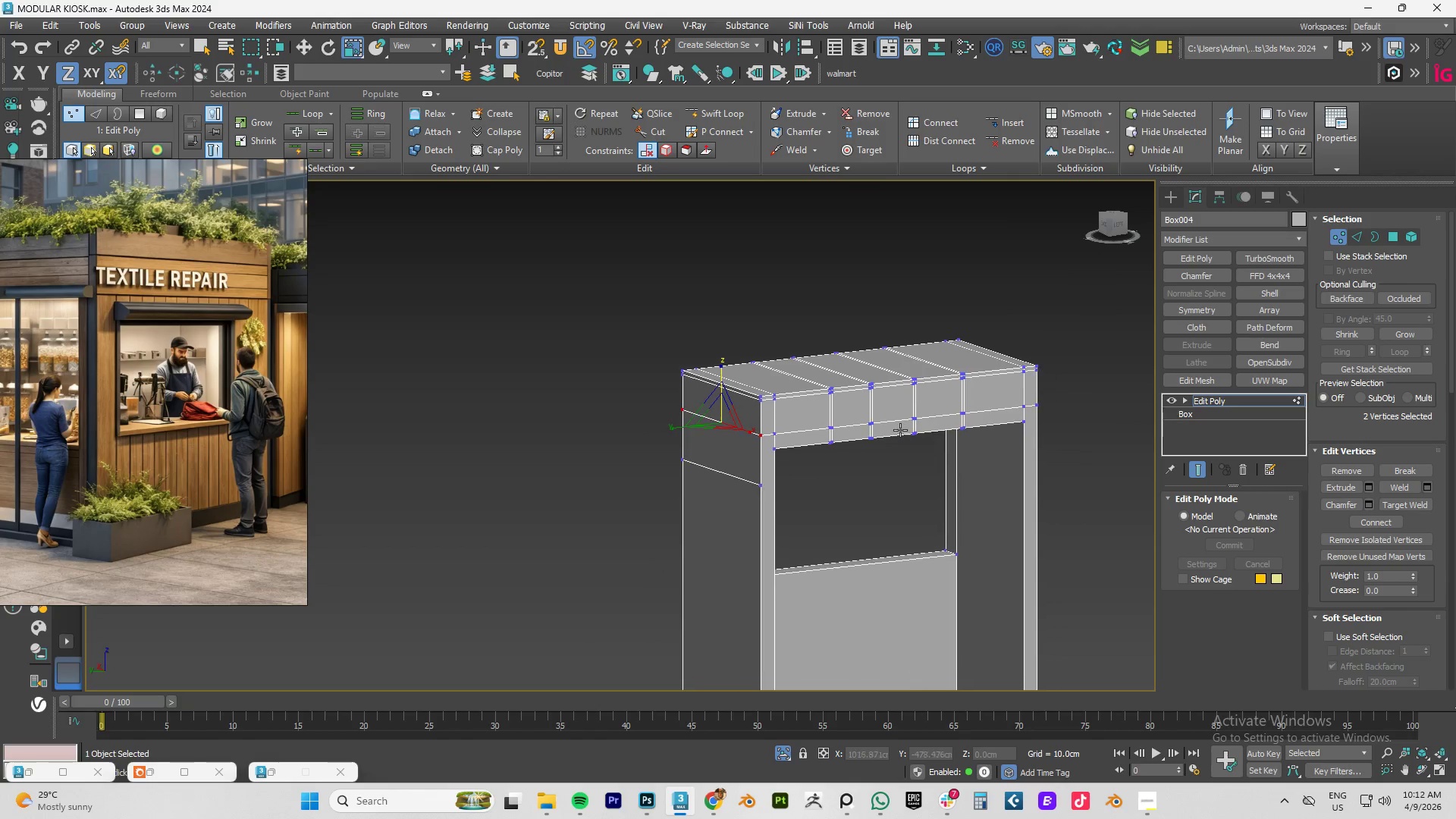 
hold_key(key=AltLeft, duration=0.61)
 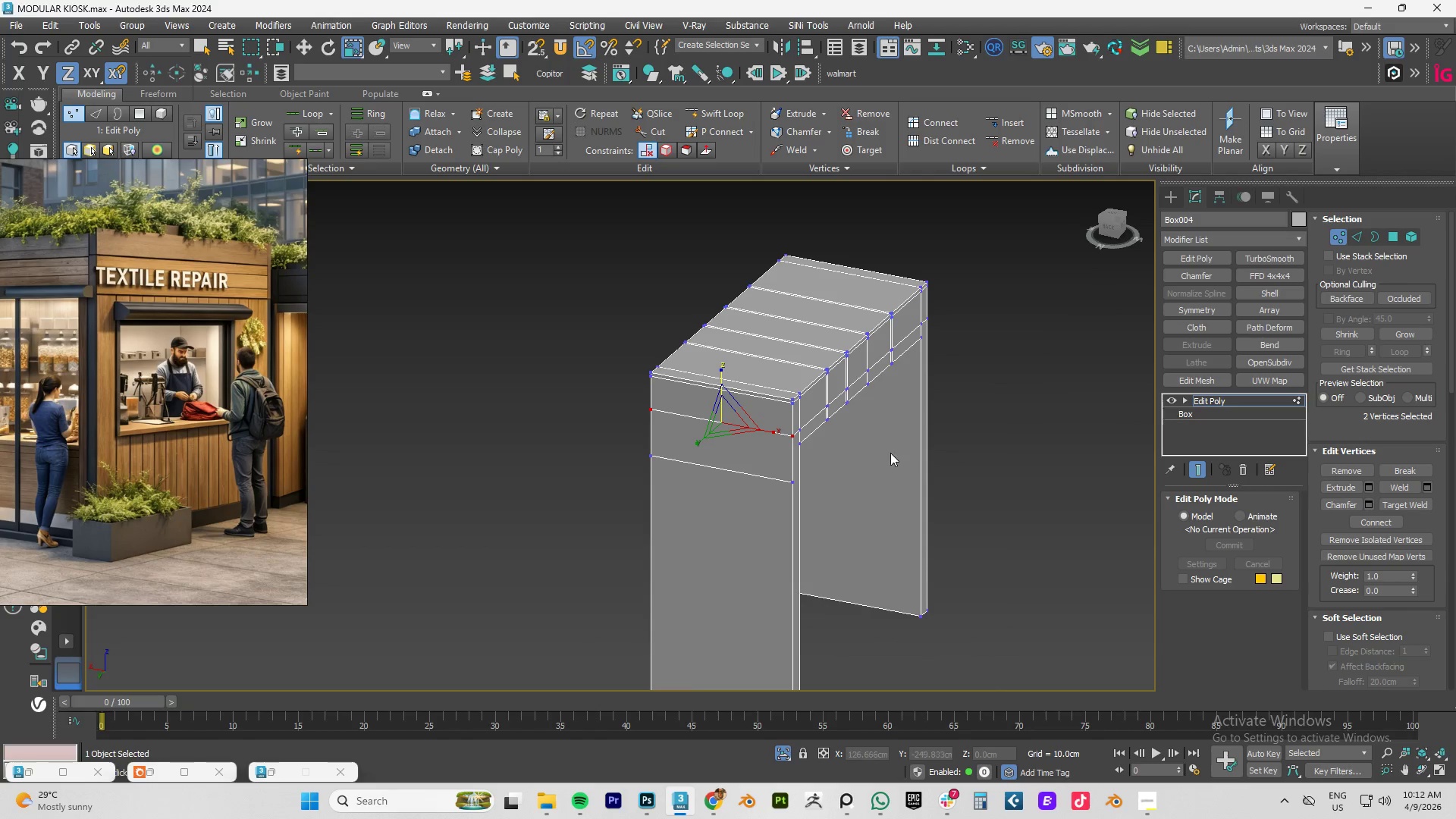 
hold_key(key=AltLeft, duration=0.67)
 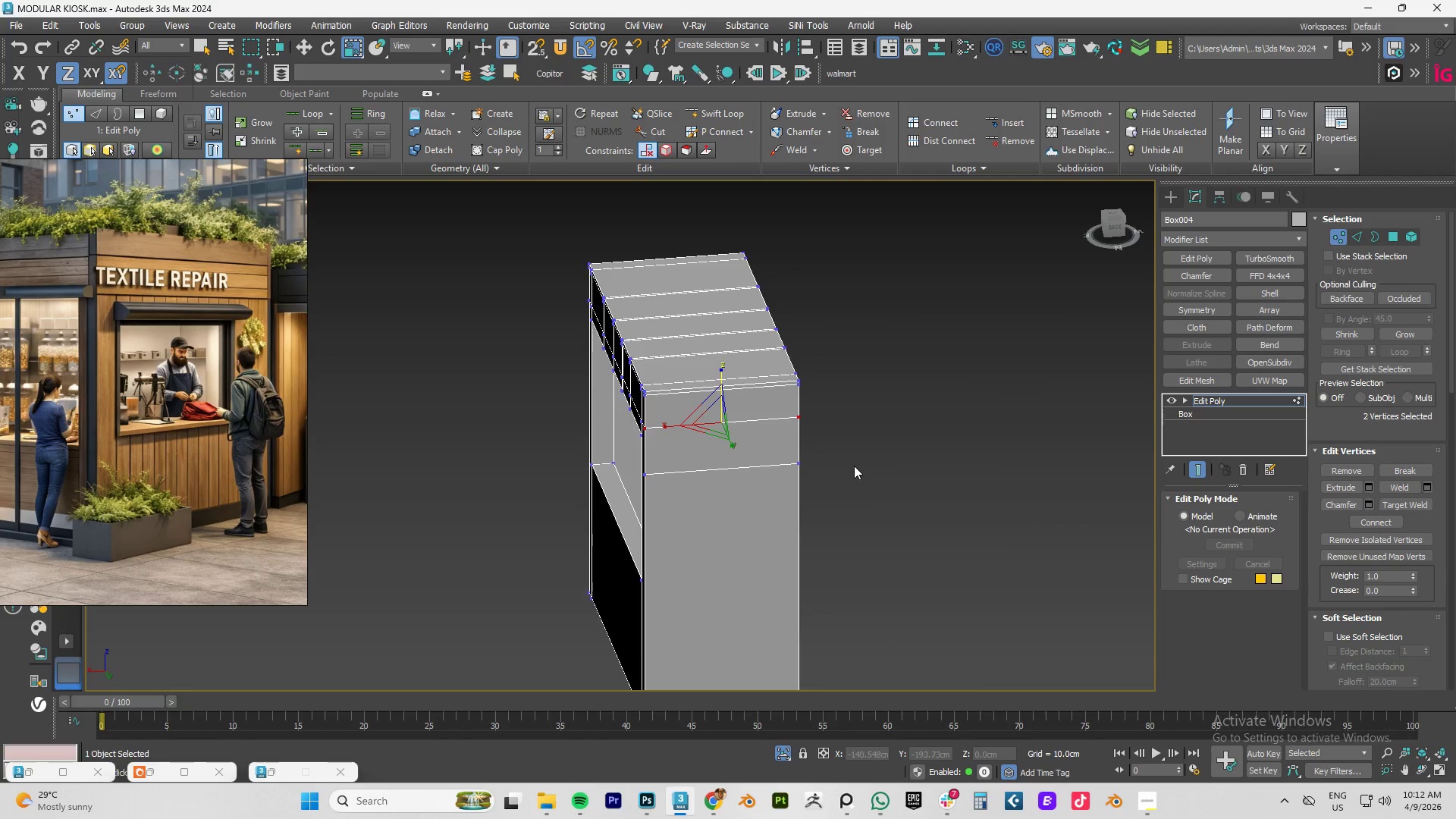 
hold_key(key=AltLeft, duration=0.77)
 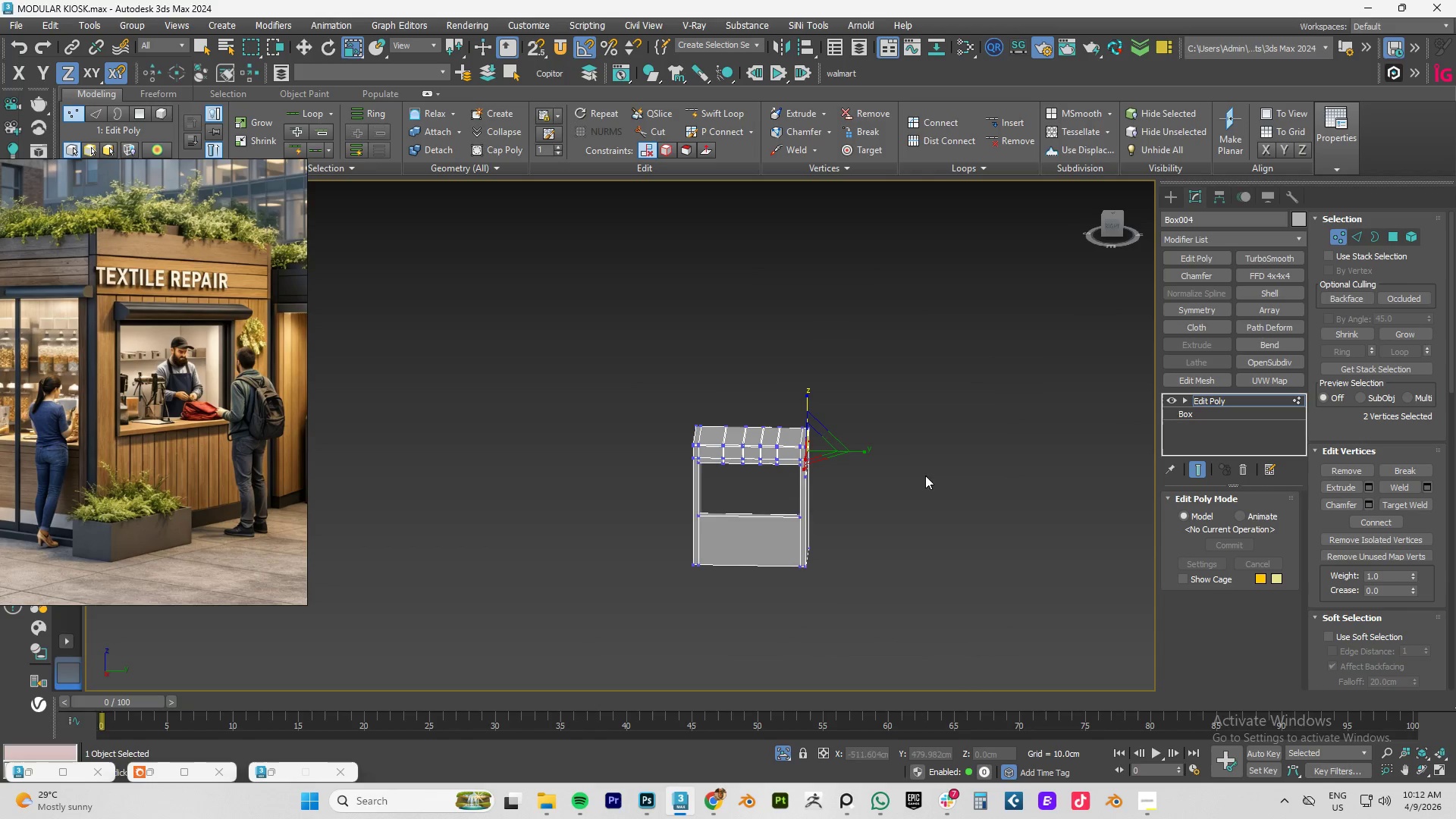 
scroll: coordinate [854, 466], scroll_direction: down, amount: 3.0
 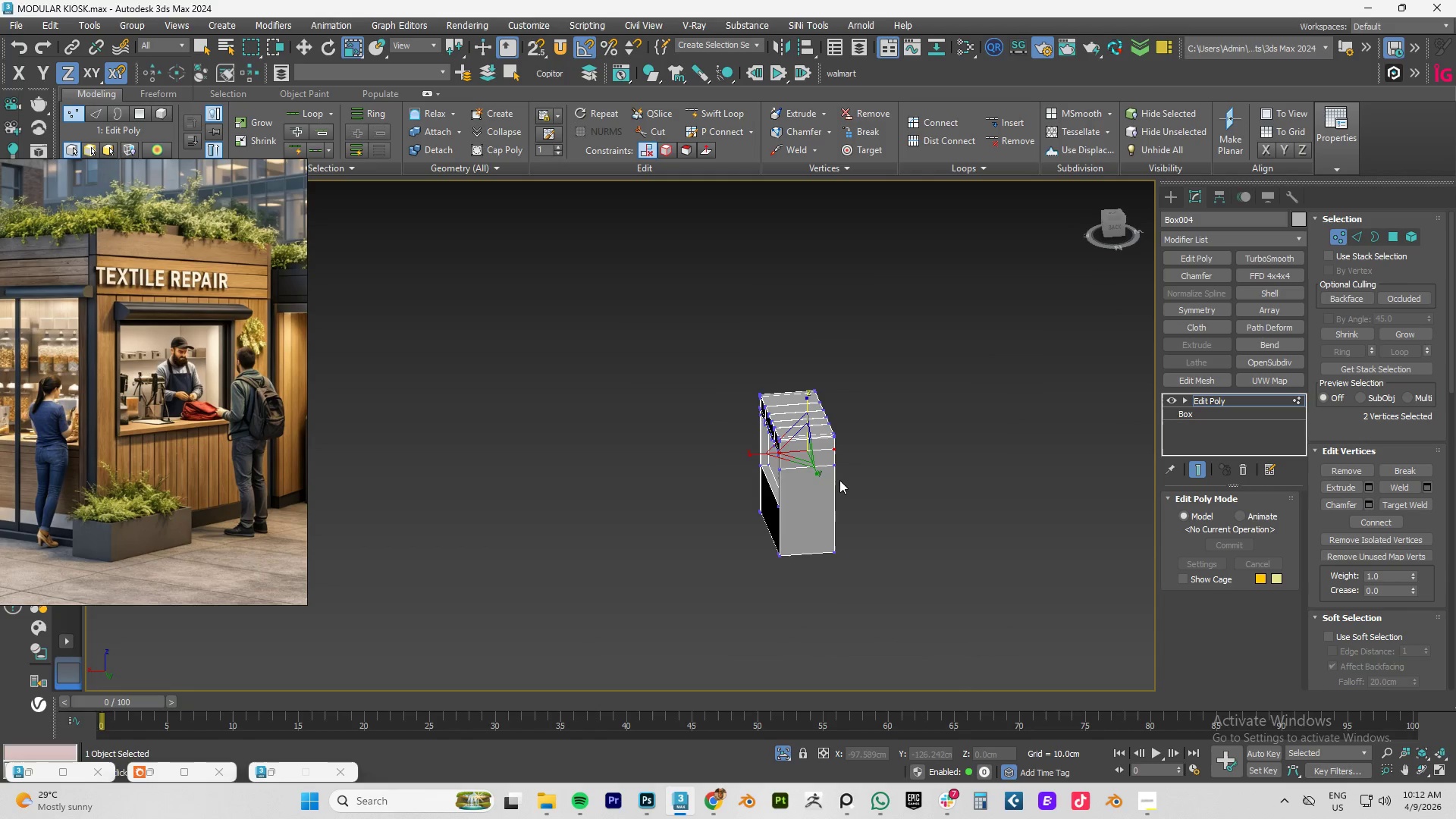 
hold_key(key=AltLeft, duration=1.0)
 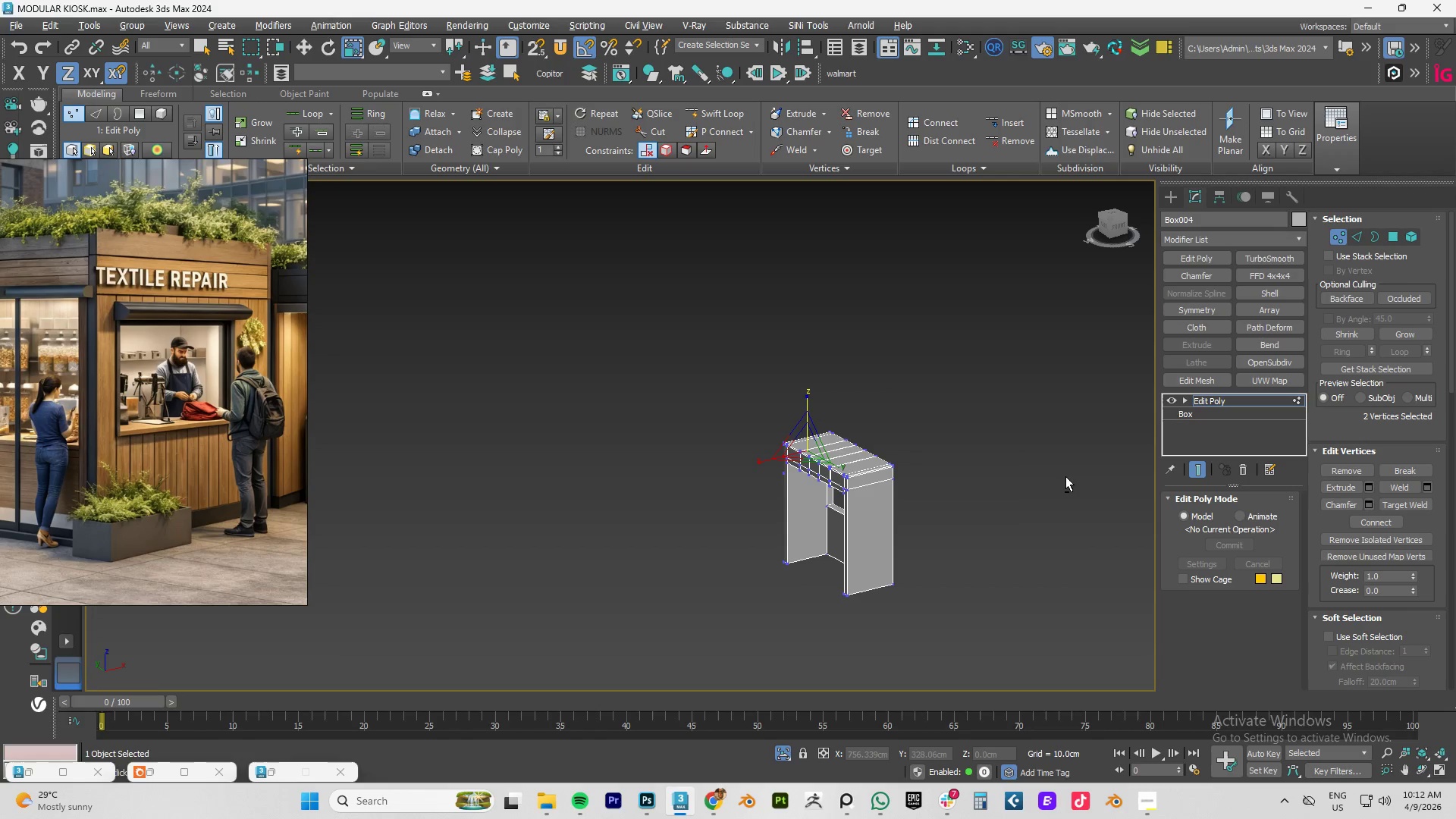 
key(Alt+Q)
 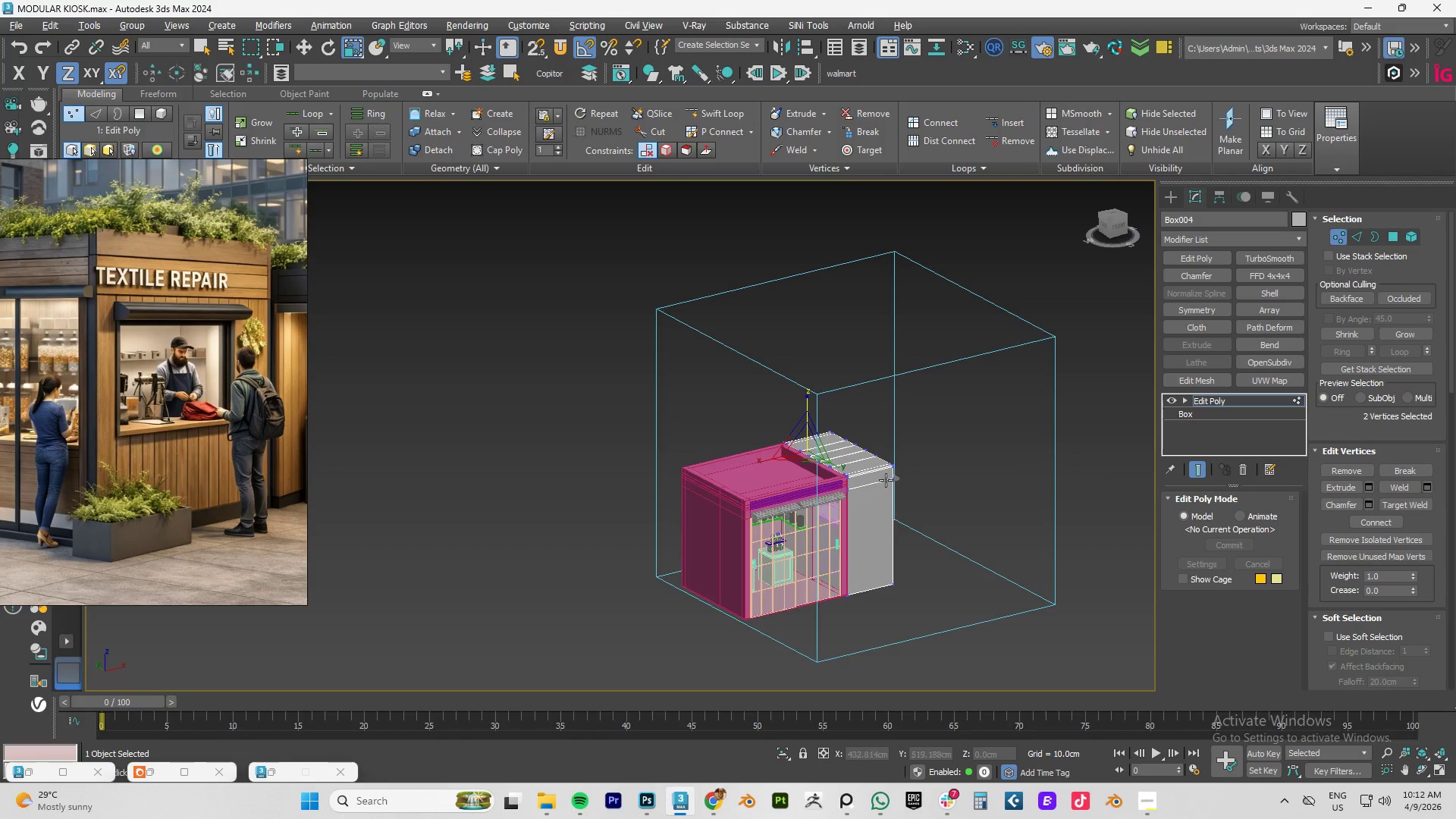 
hold_key(key=AltLeft, duration=0.75)
 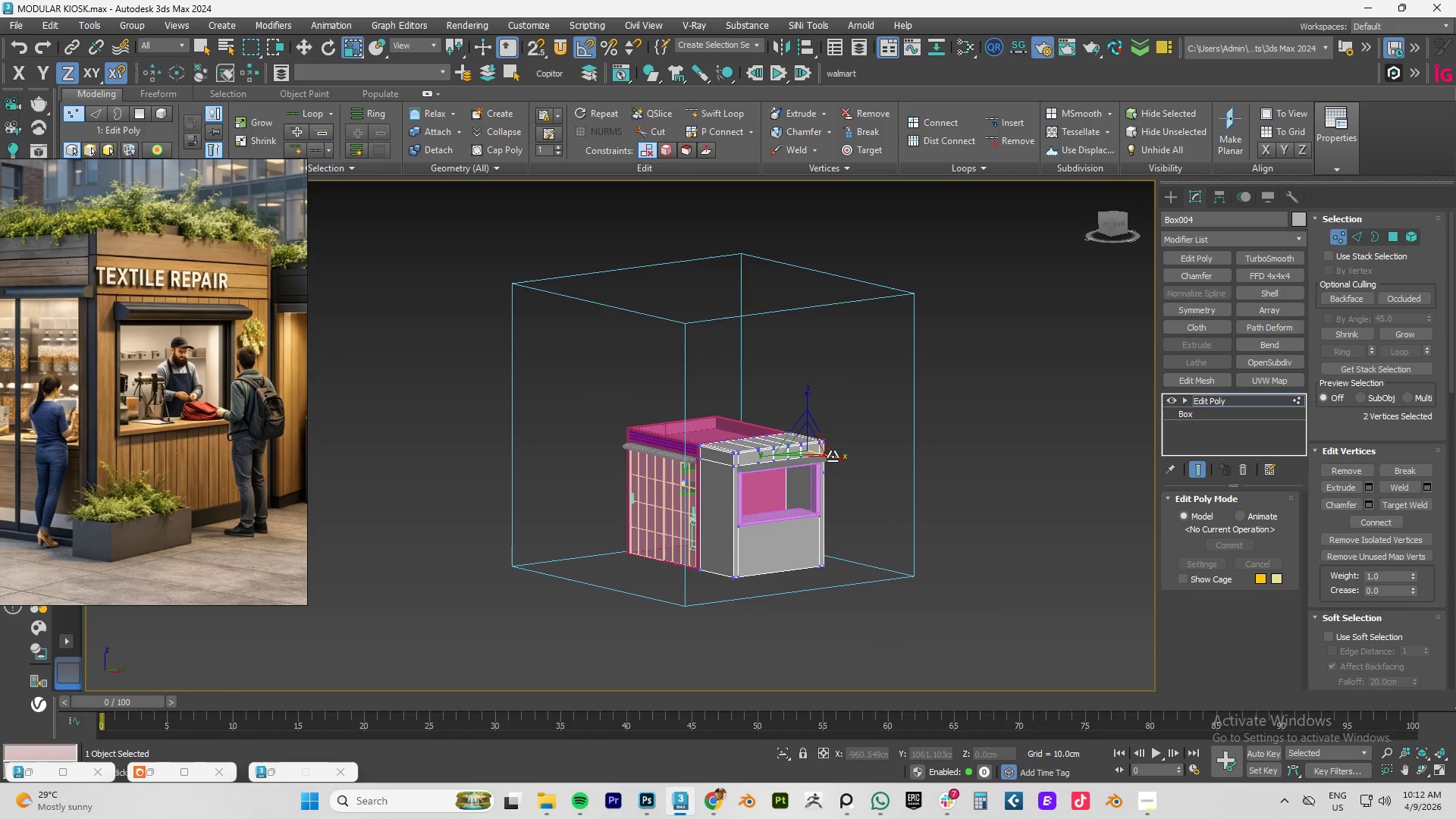 
key(F4)
 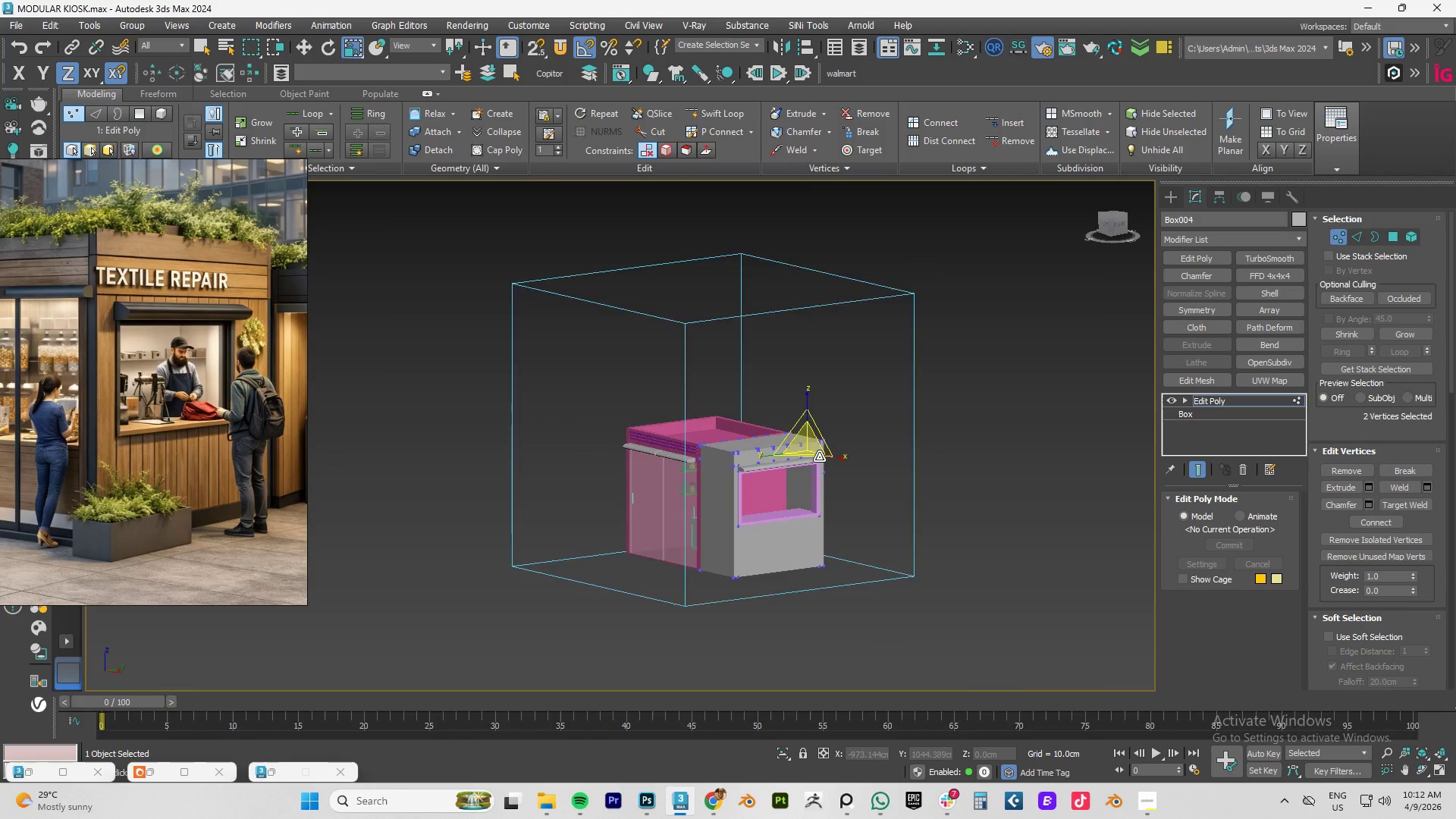 
scroll: coordinate [809, 457], scroll_direction: up, amount: 3.0
 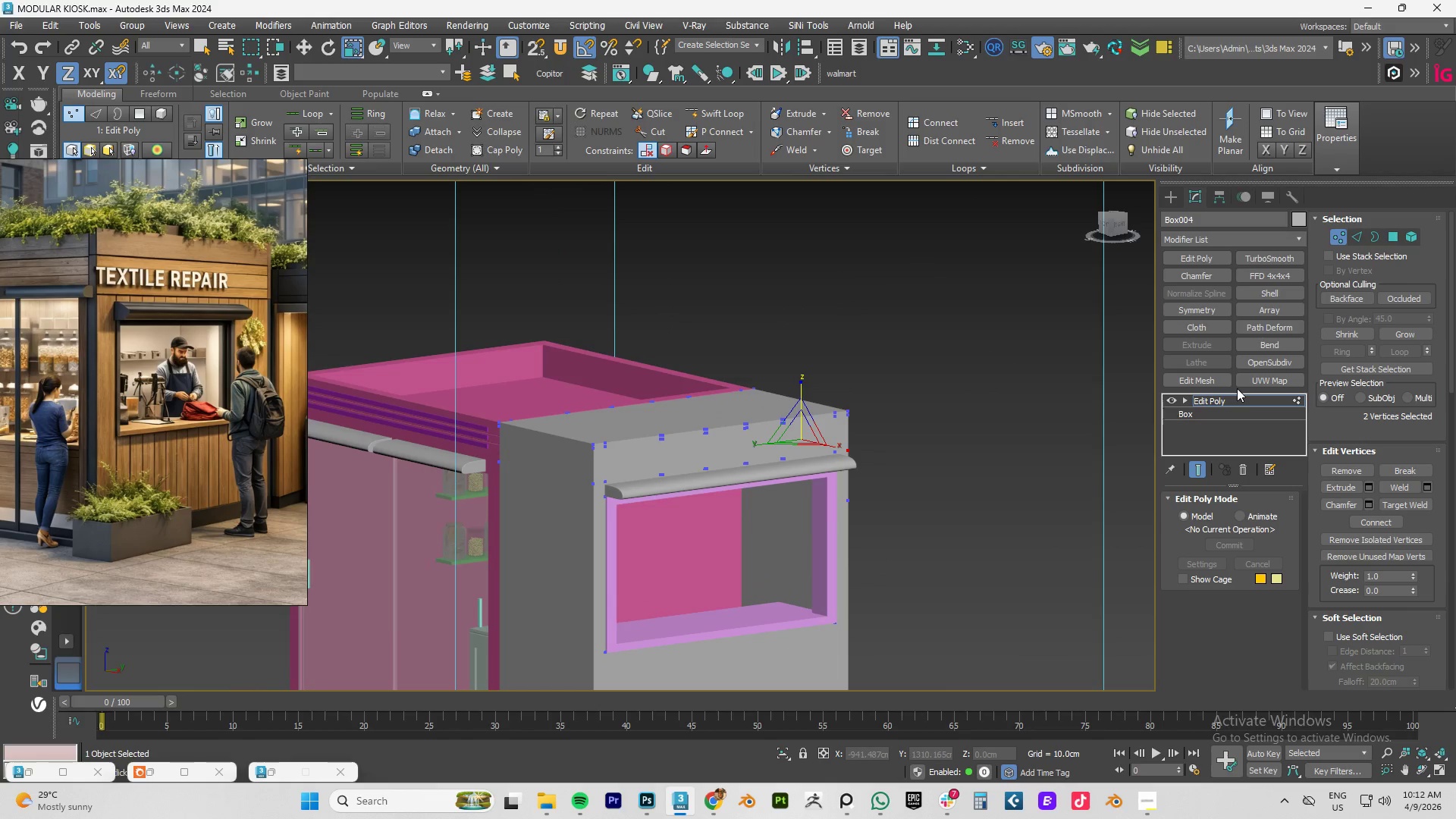 
left_click([1223, 401])
 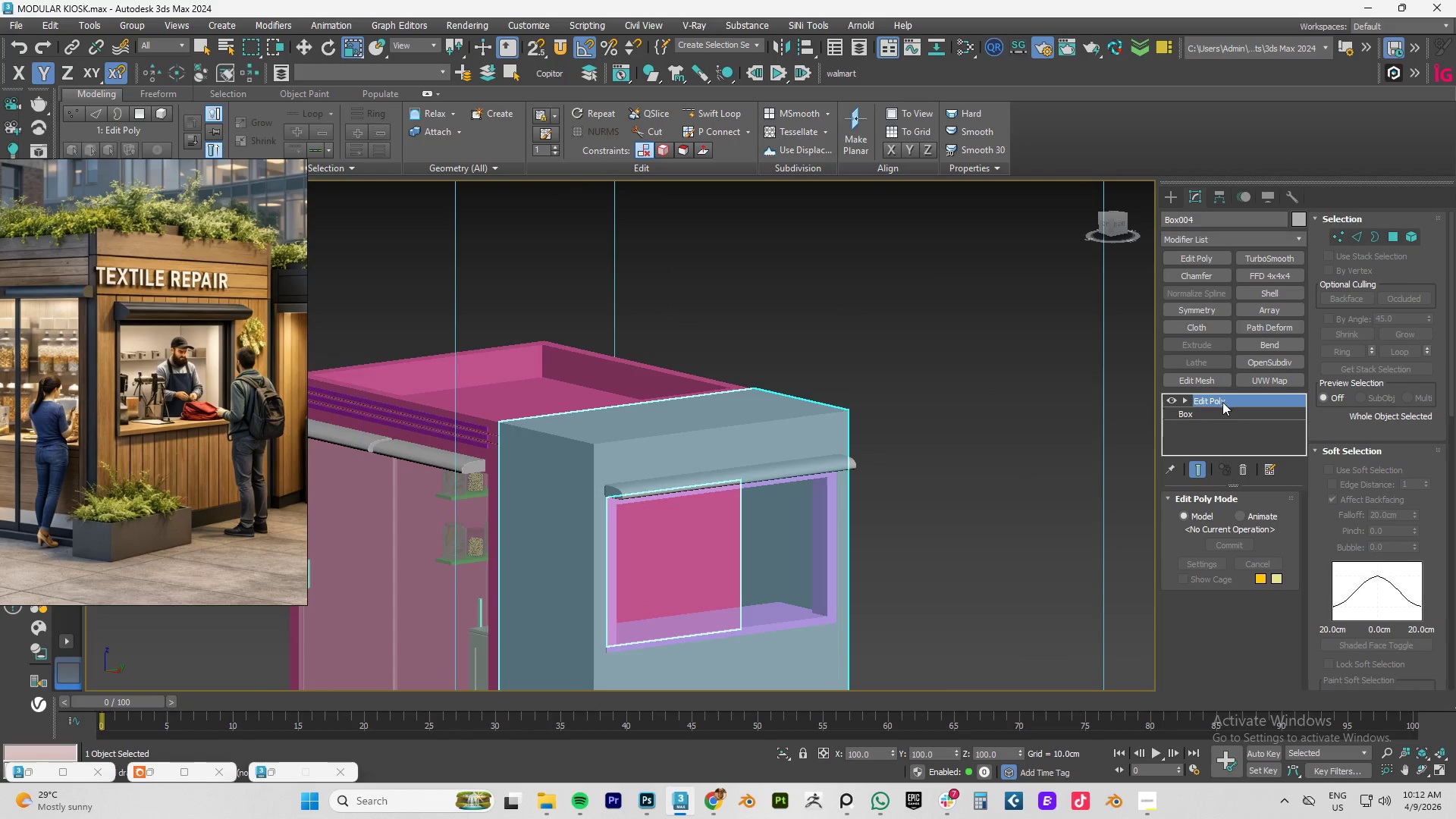 
key(F4)
 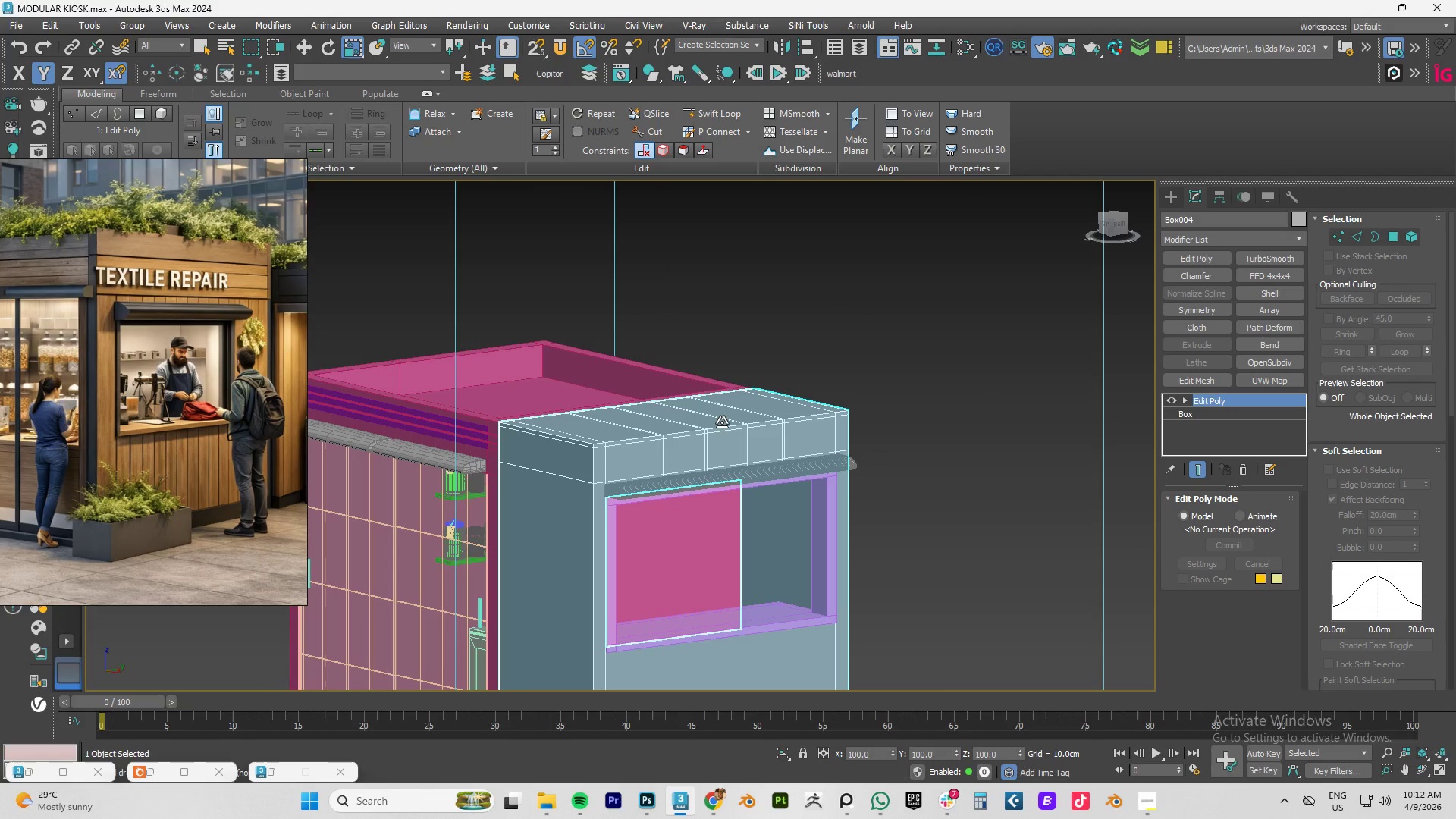 
scroll: coordinate [611, 457], scroll_direction: up, amount: 3.0
 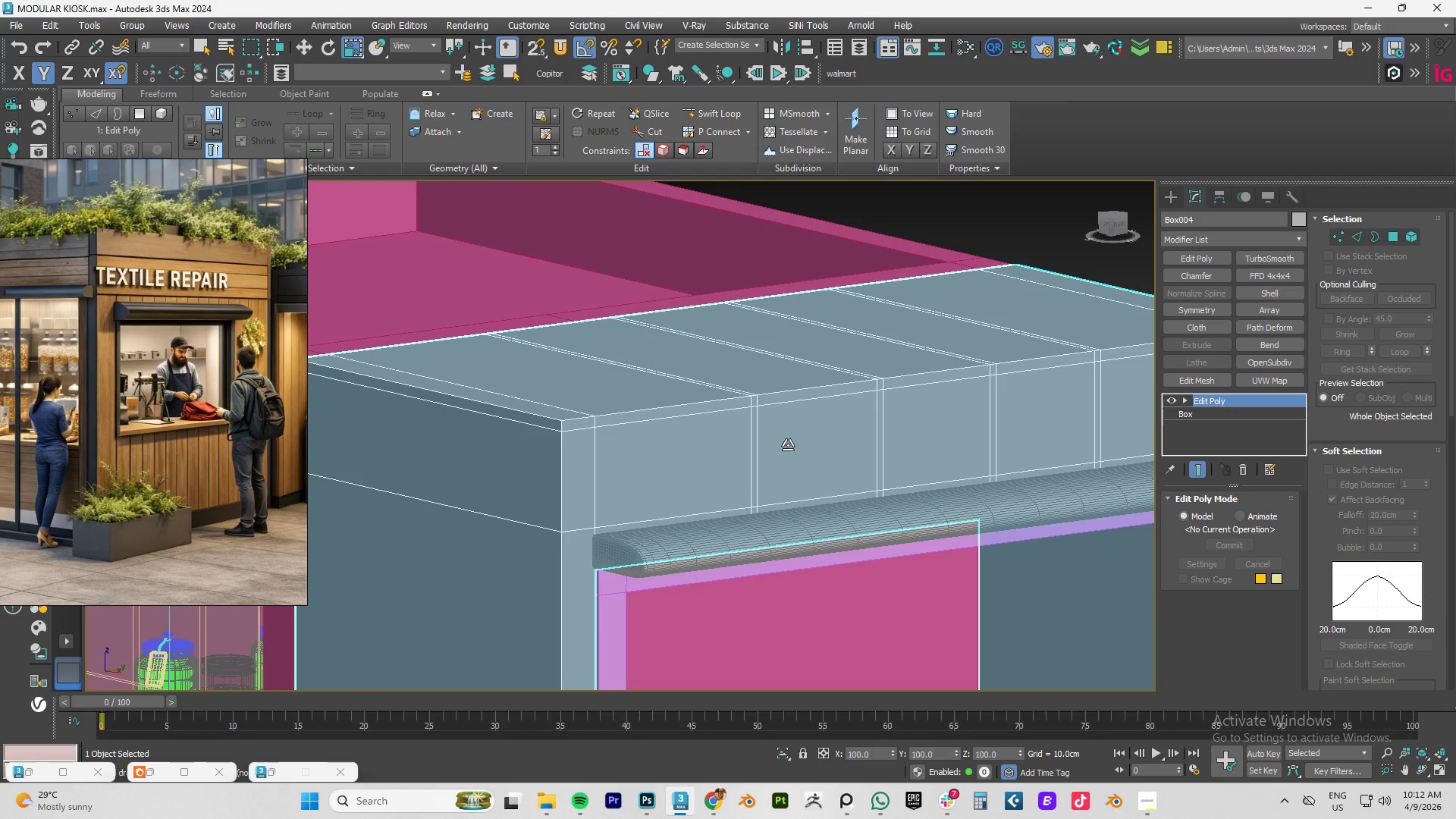 
key(4)
 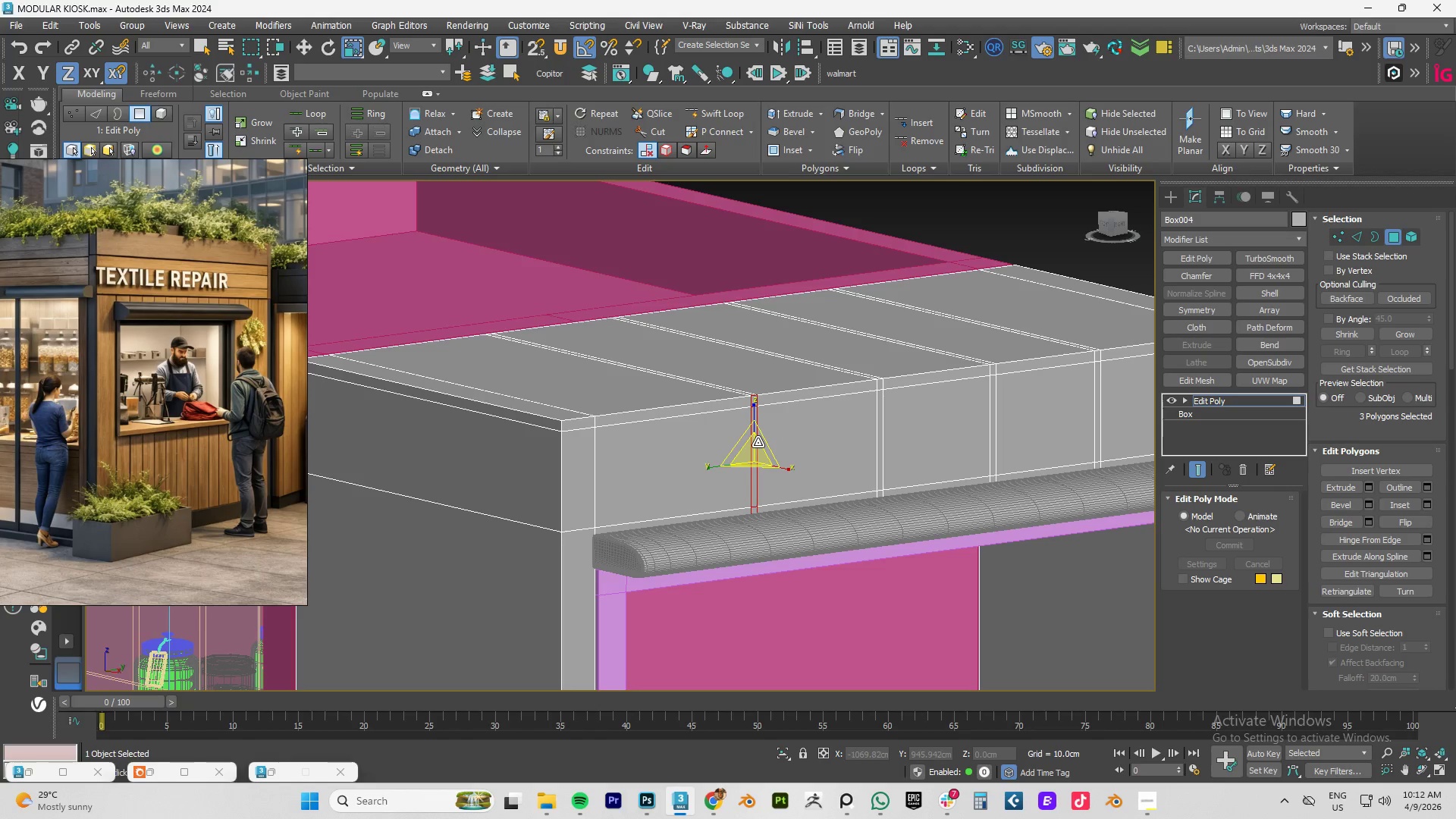 
left_click([758, 443])
 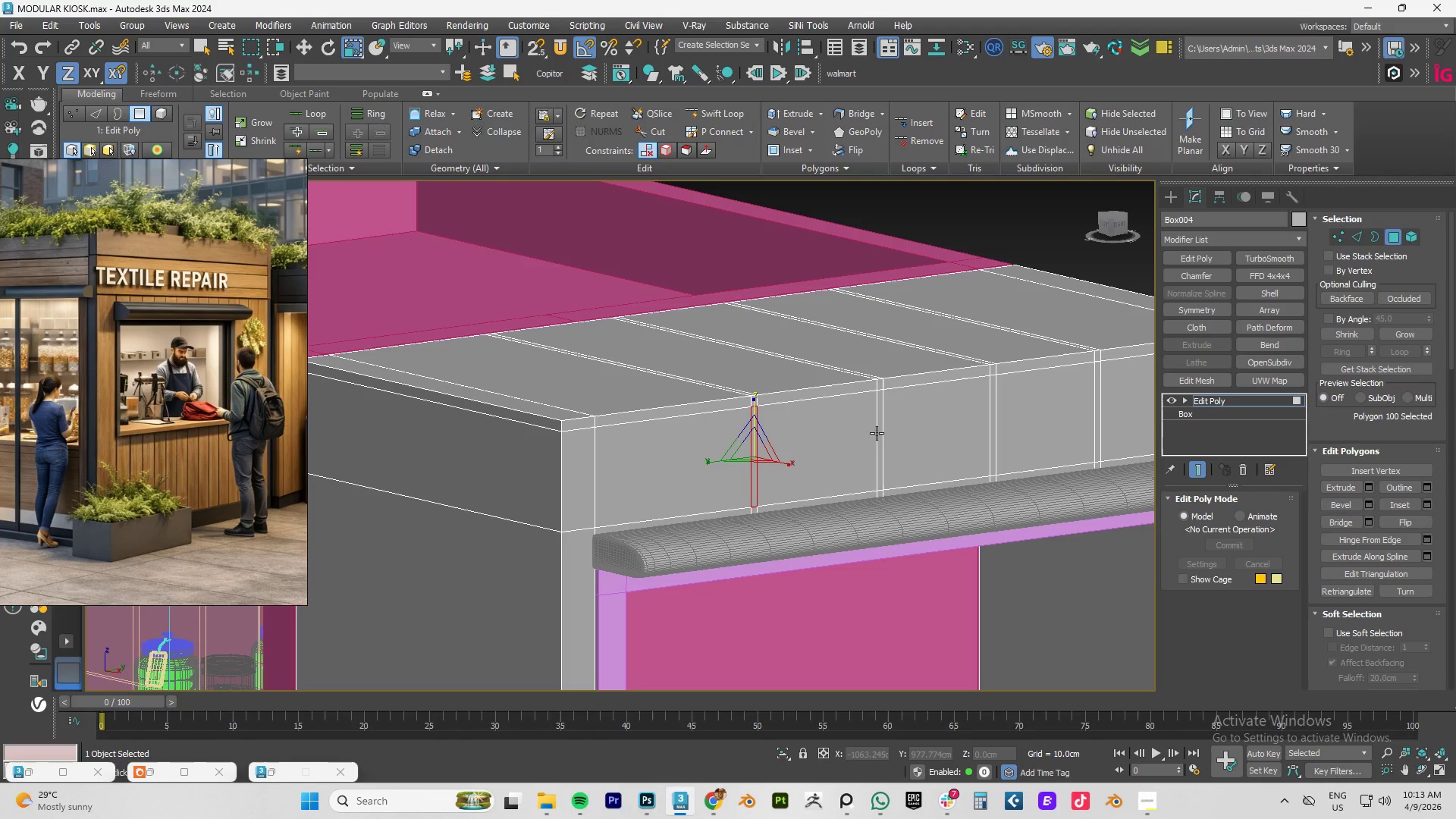 
hold_key(key=ControlLeft, duration=1.53)
left_click([880, 422])
 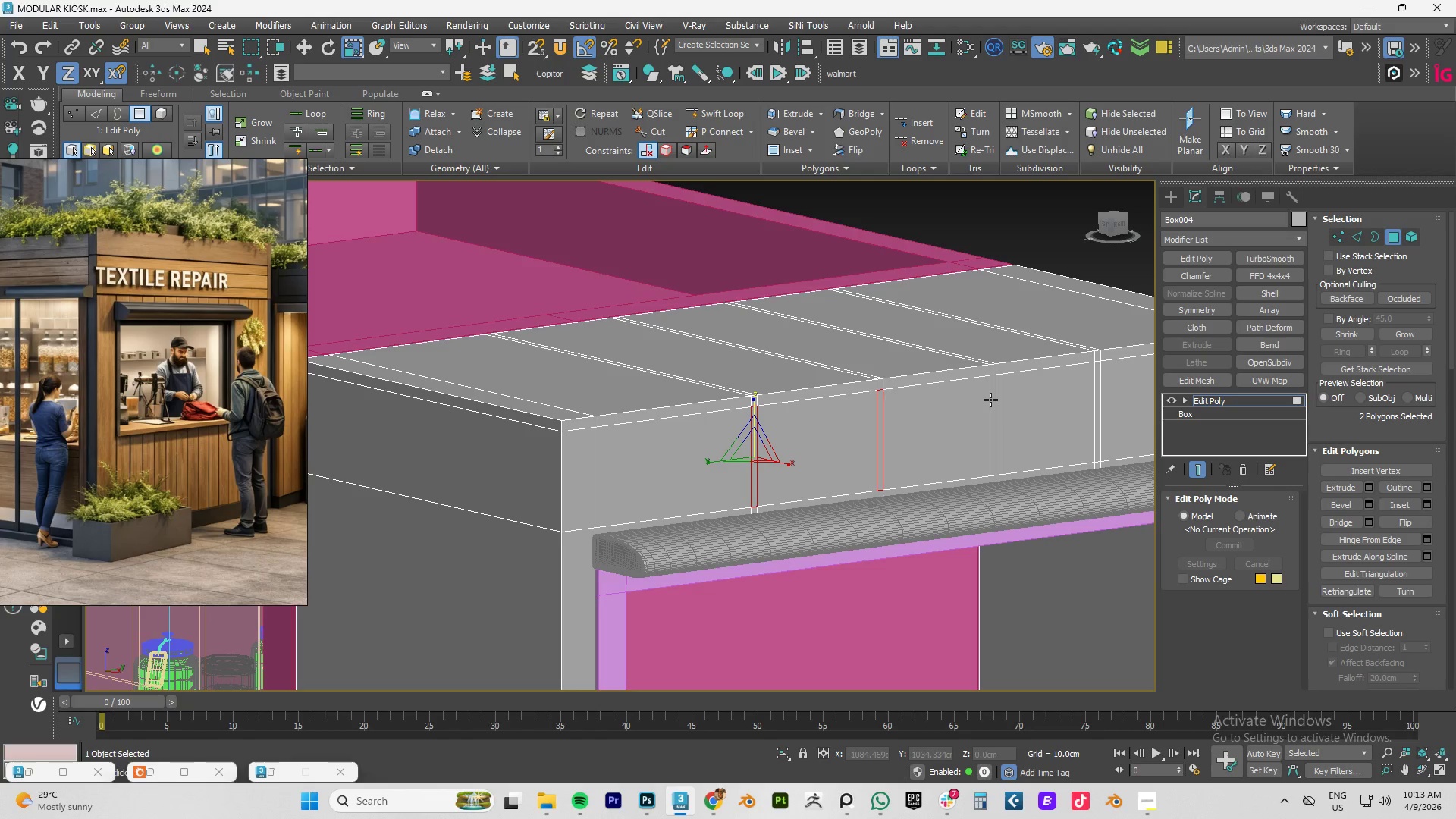 
hold_key(key=ControlLeft, duration=1.51)
left_click([993, 399])
 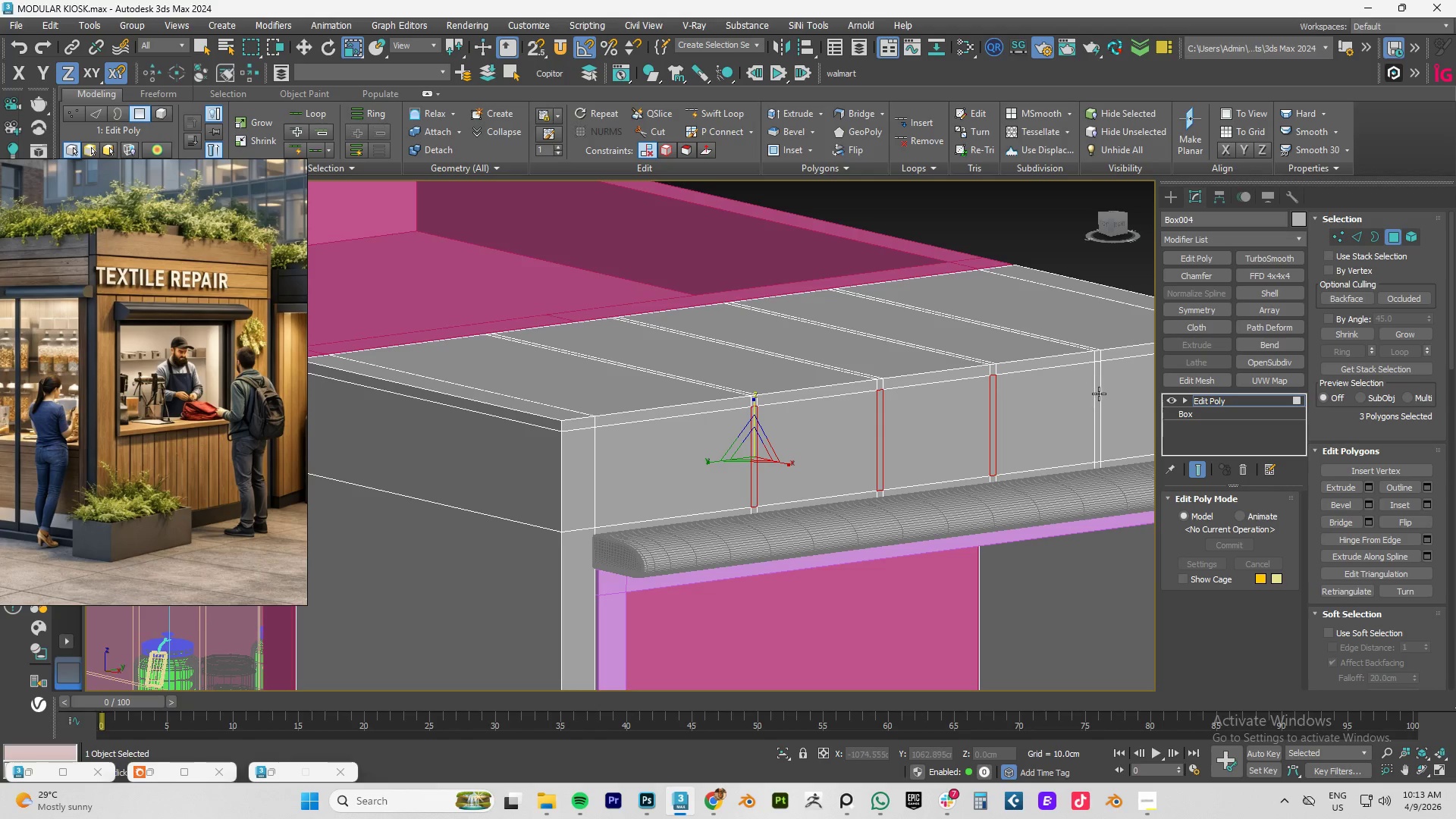 
key(Control+ControlLeft)
 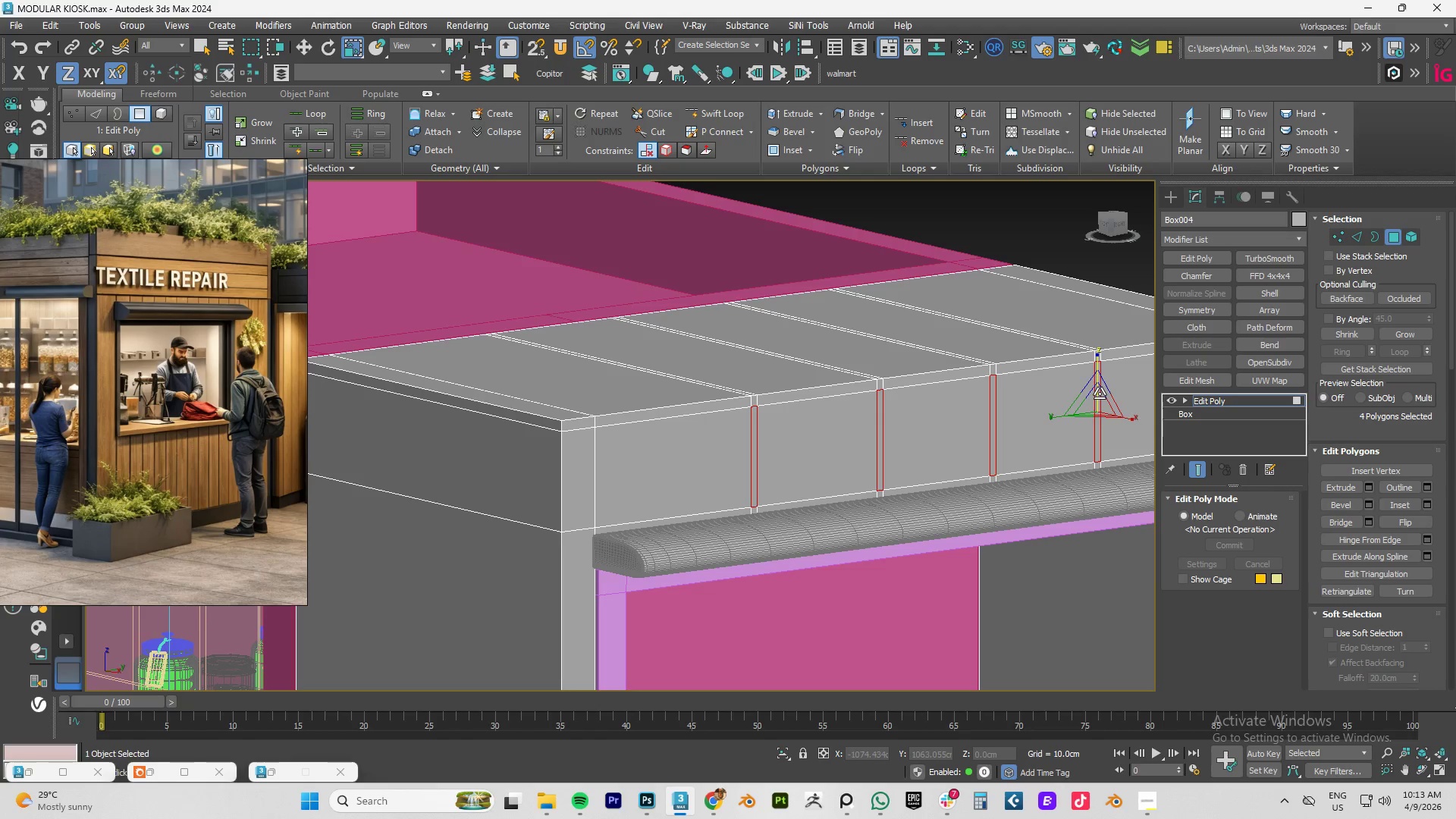 
key(Control+ControlLeft)
 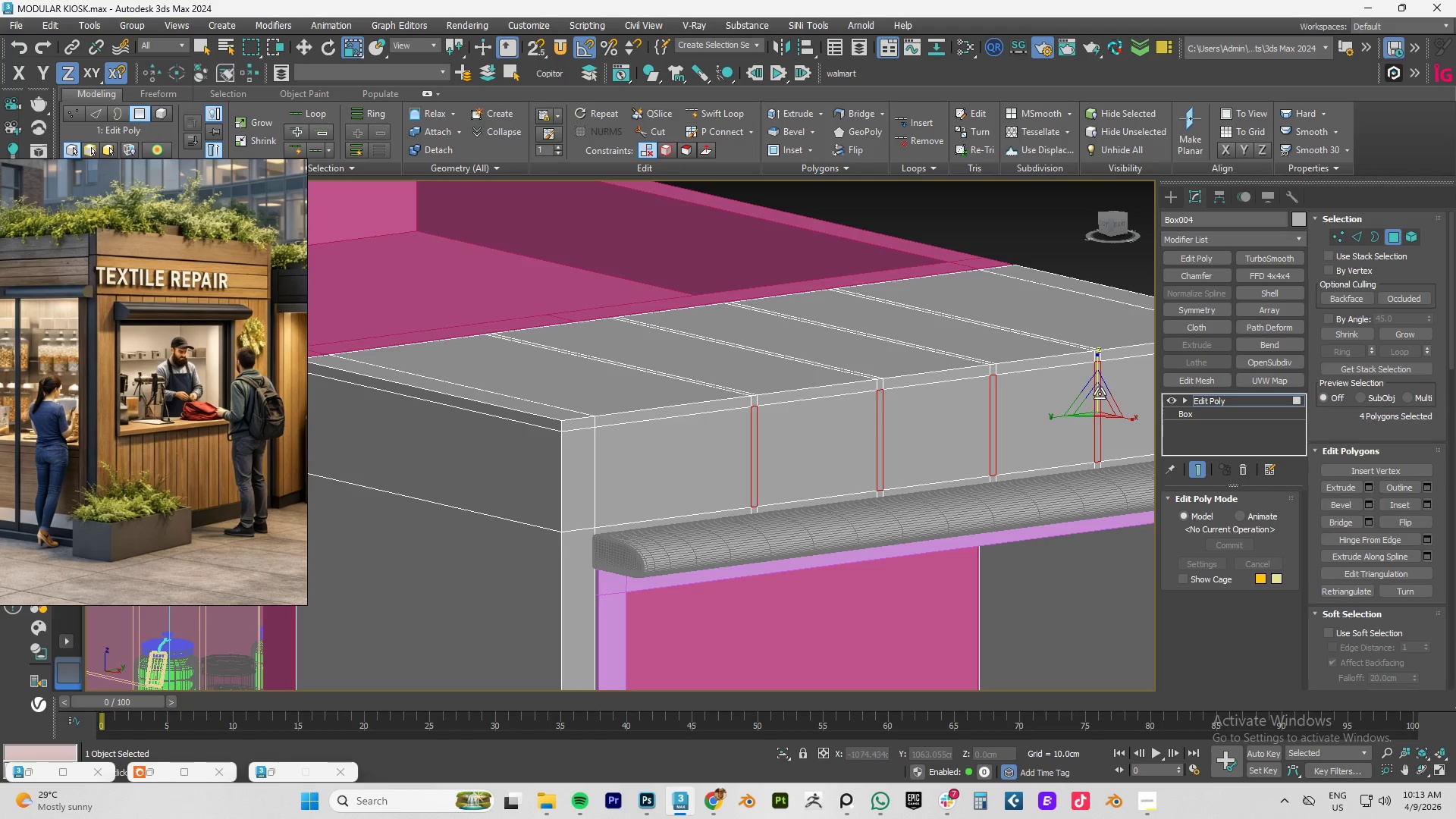 
key(Control+ControlLeft)
 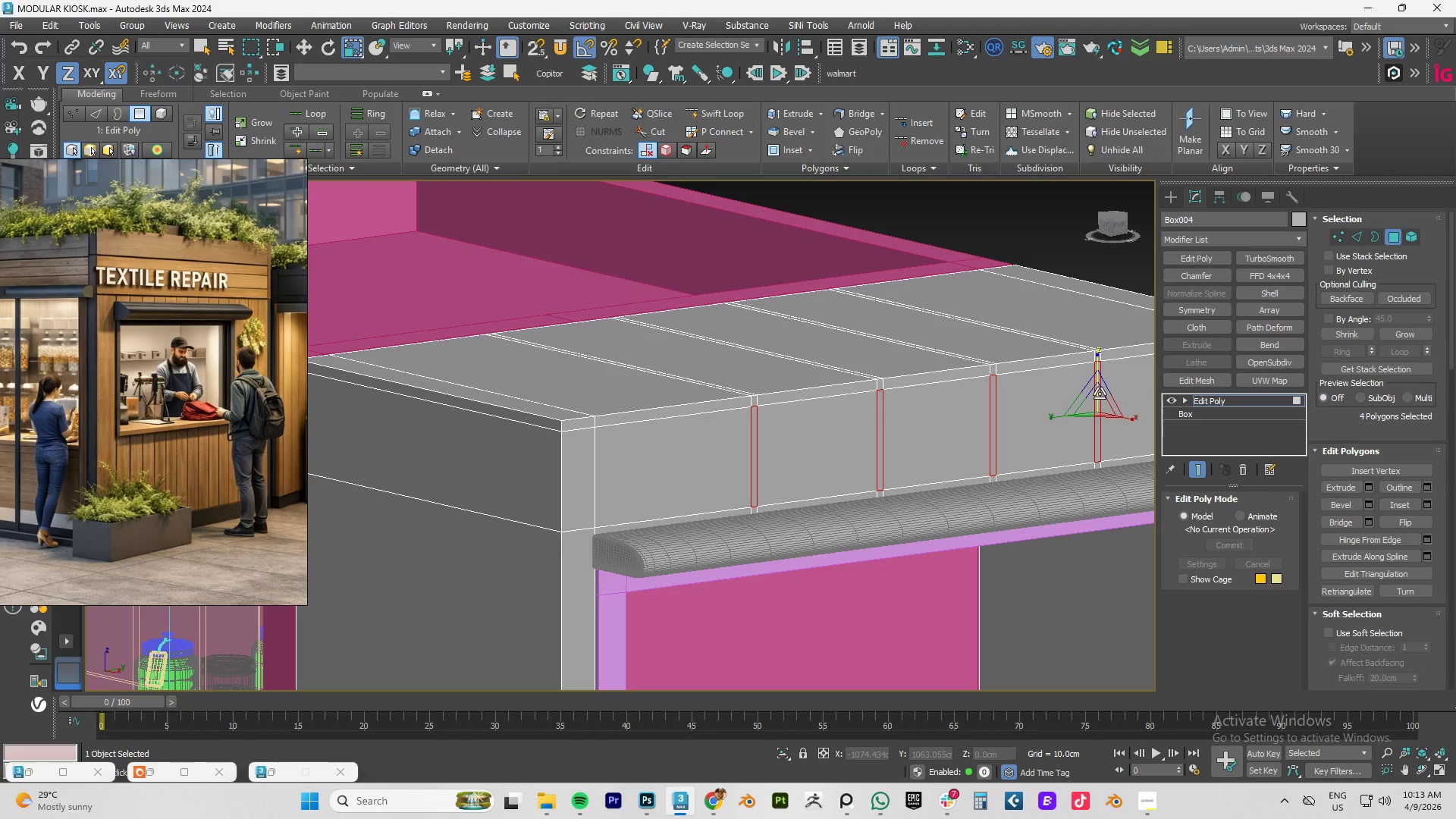 
key(Control+ControlLeft)
 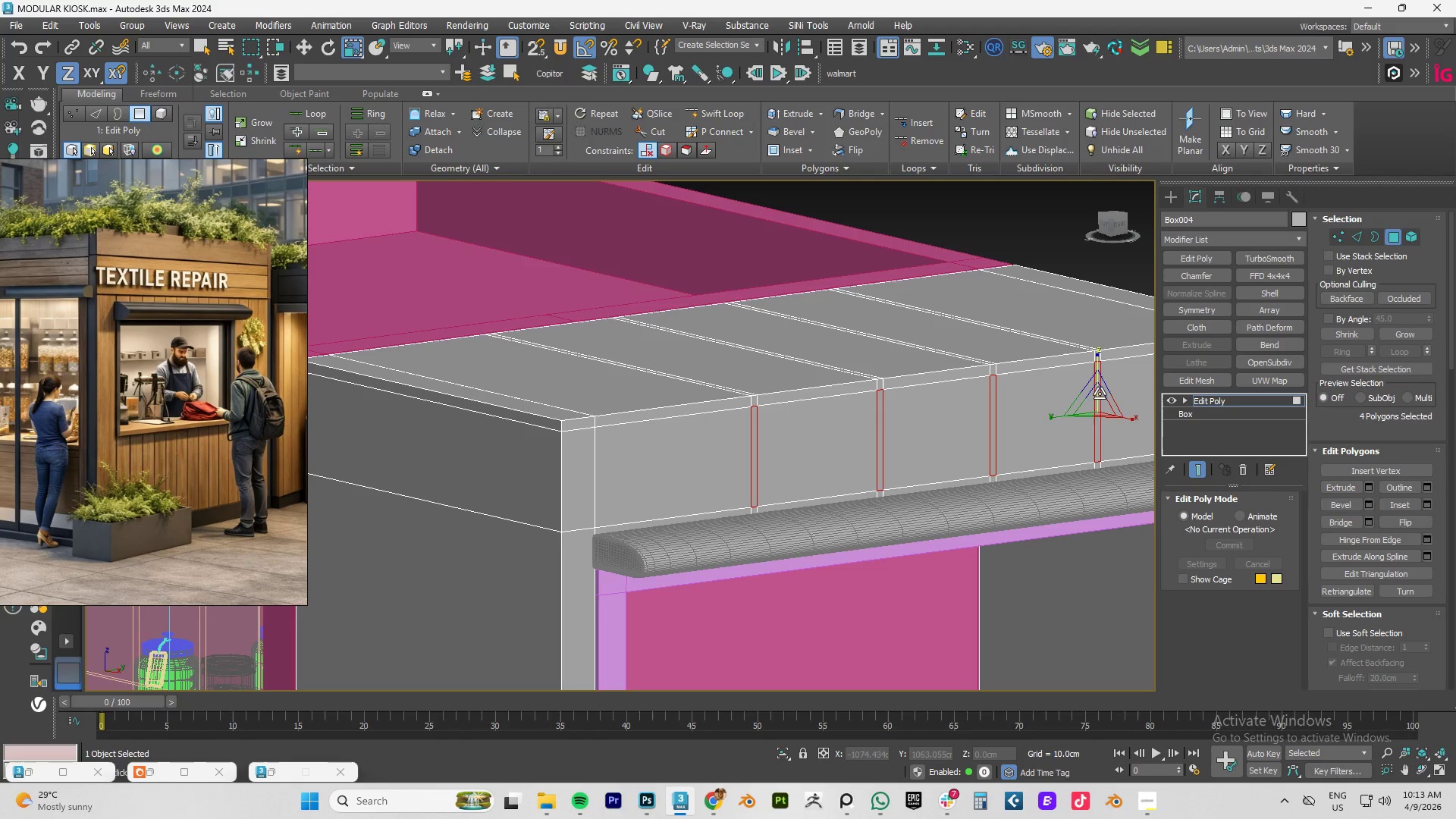 
key(Control+ControlLeft)
 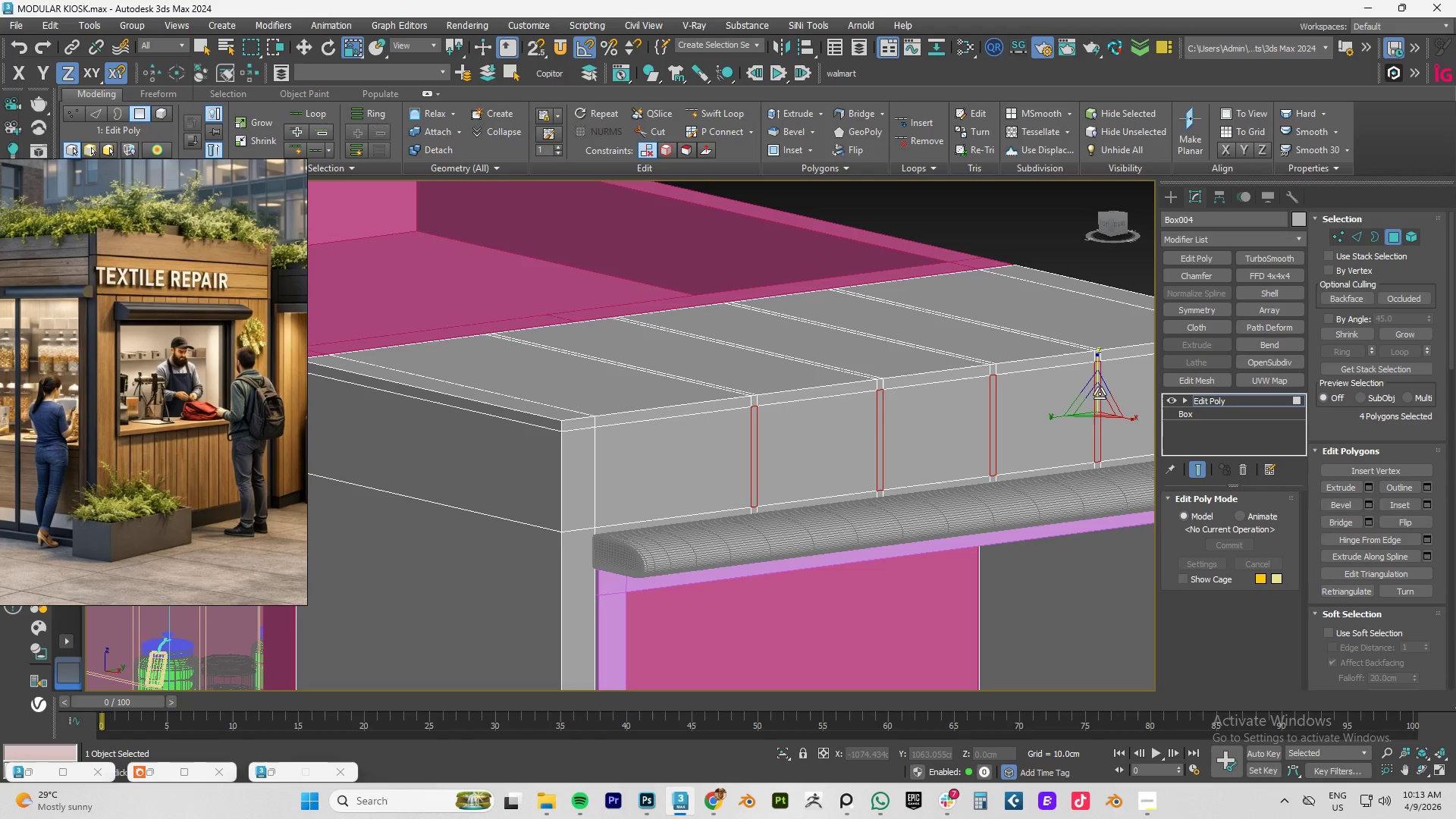 
key(Control+ControlLeft)
 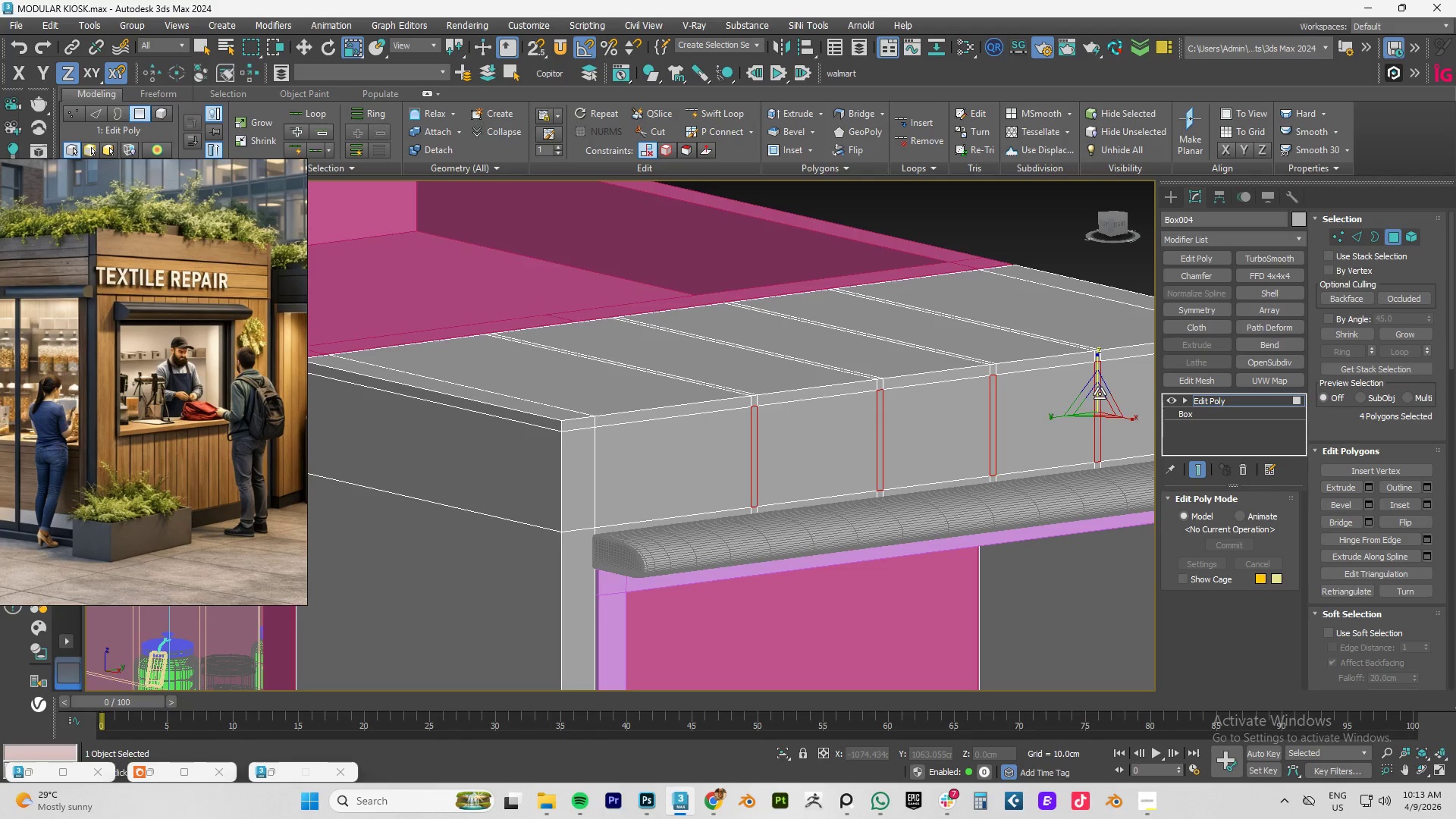 
key(Control+ControlLeft)
 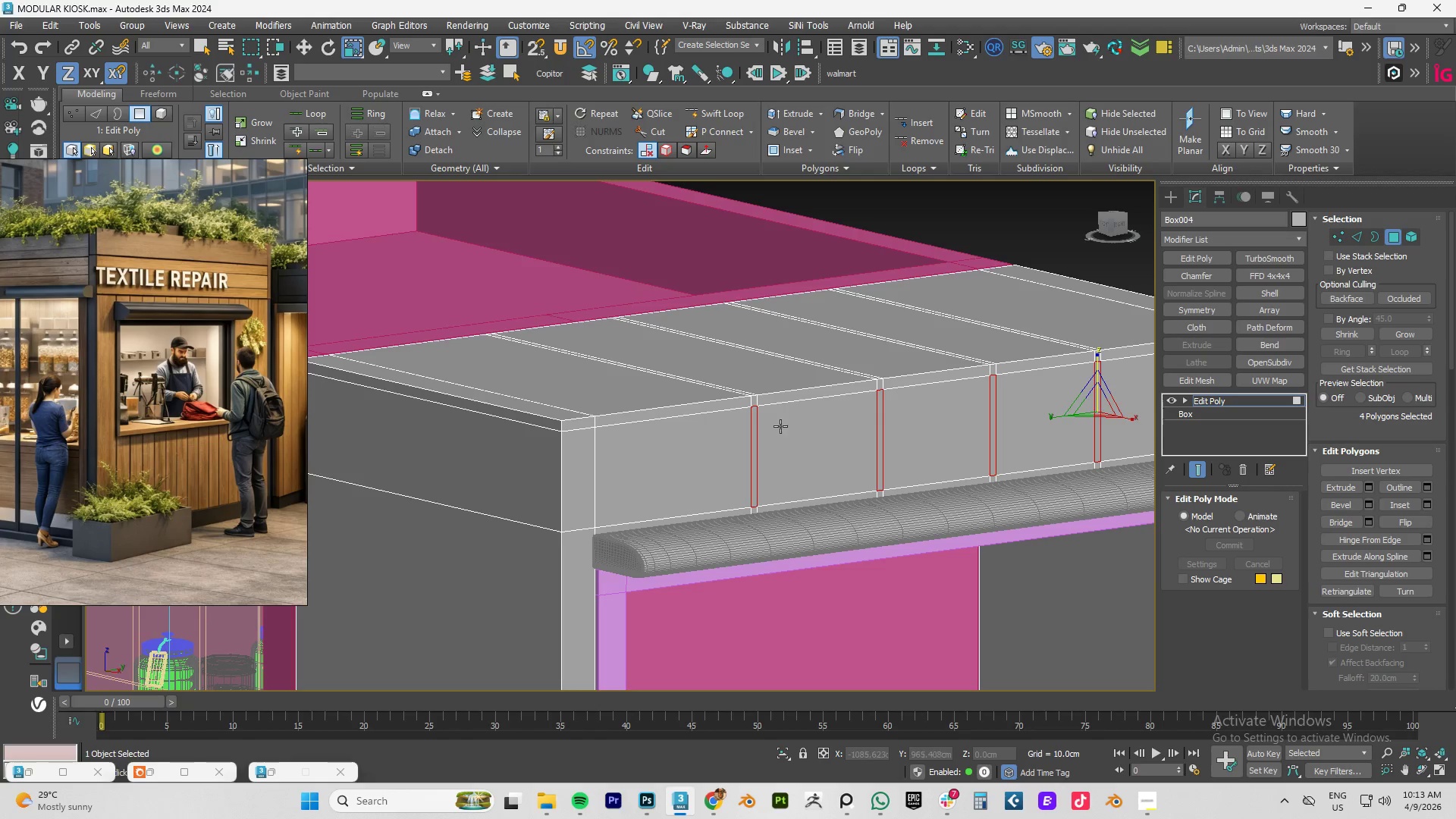 
scroll: coordinate [780, 427], scroll_direction: up, amount: 2.0
 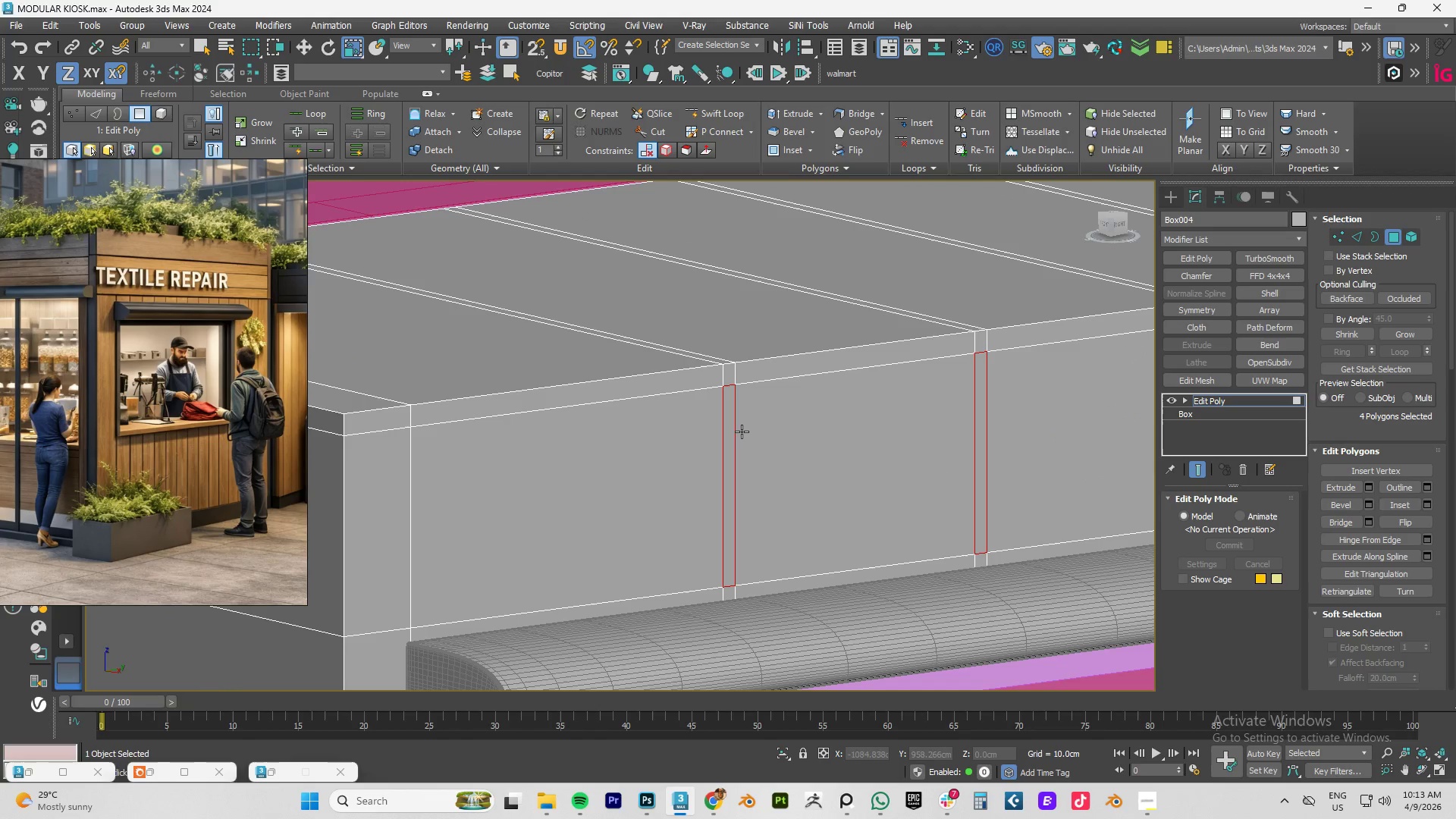 
key(W)
 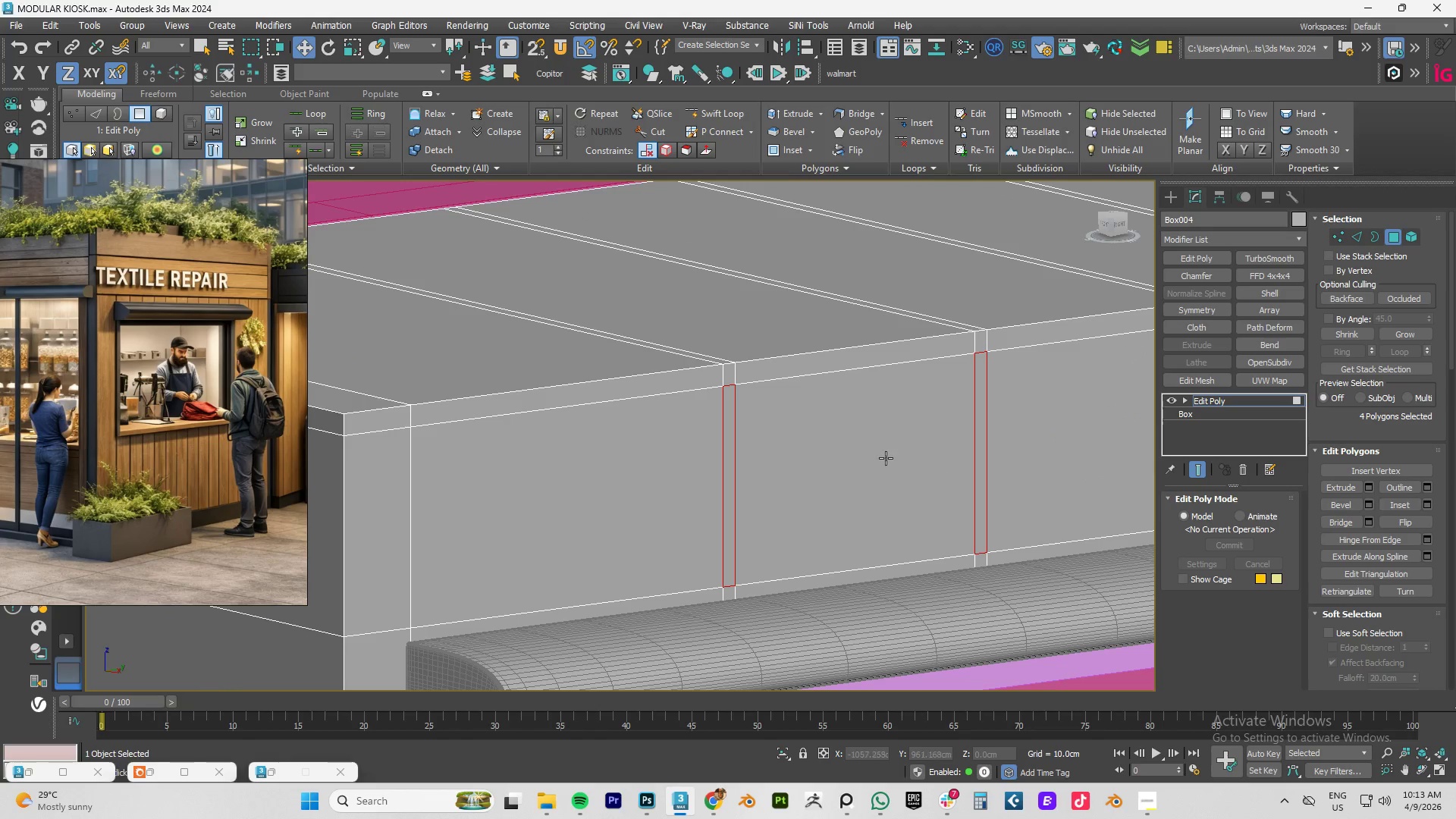 
scroll: coordinate [886, 458], scroll_direction: down, amount: 4.0
 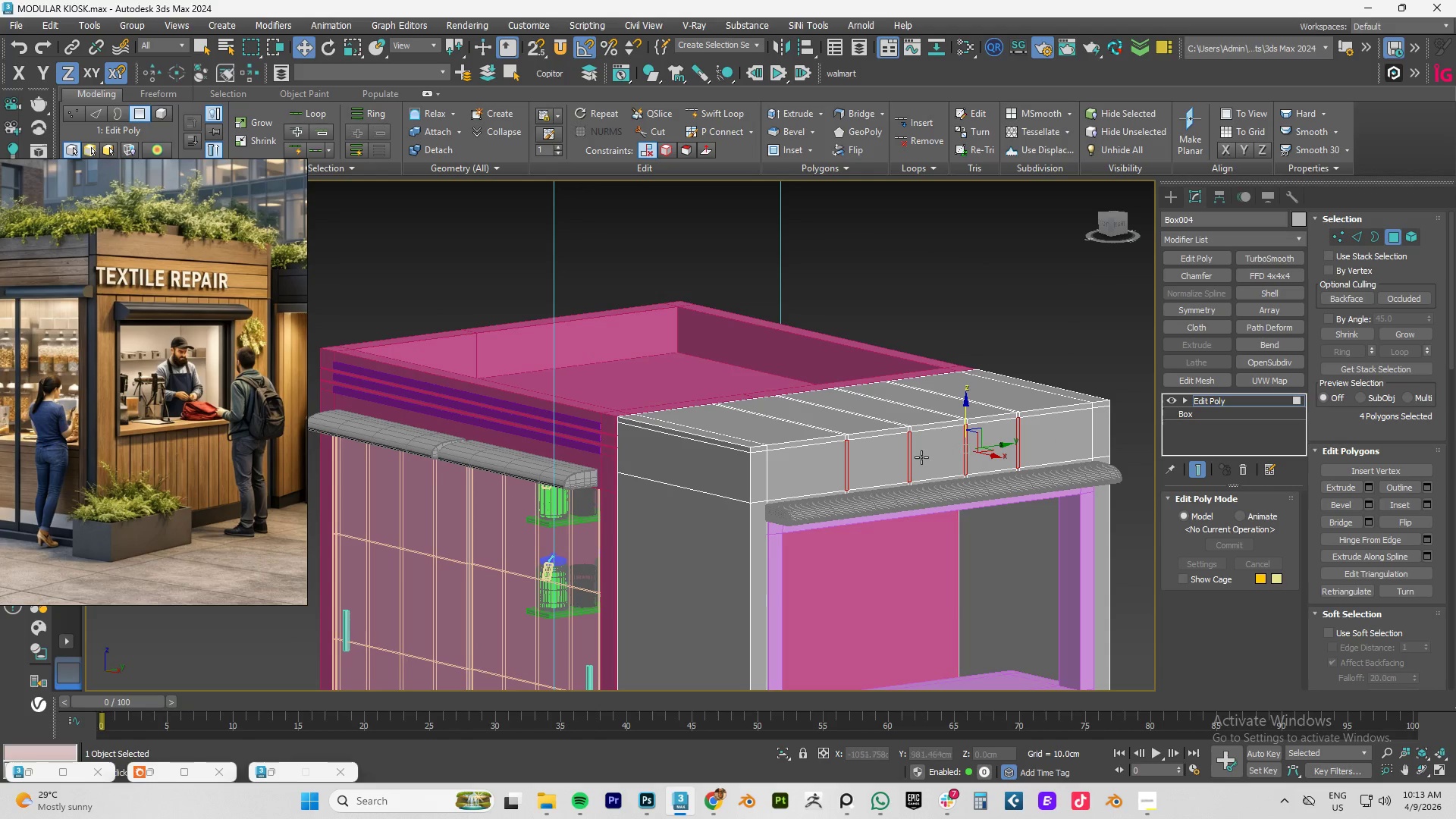 
scroll: coordinate [921, 457], scroll_direction: up, amount: 3.0
 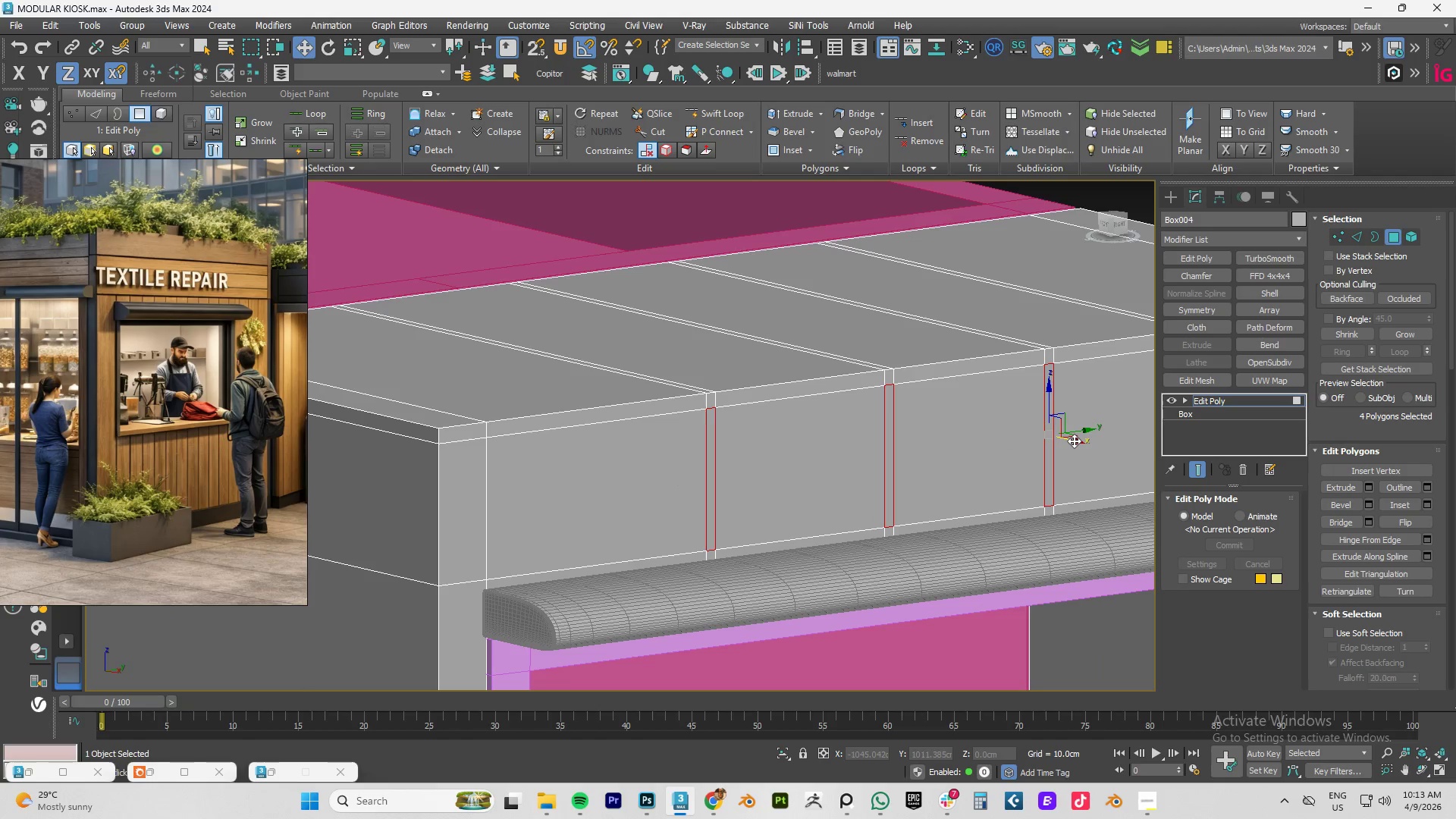 
hold_key(key=ShiftLeft, duration=1.53)
left_click_drag(start_coordinate=[1074, 441], to_coordinate=[1070, 440])
 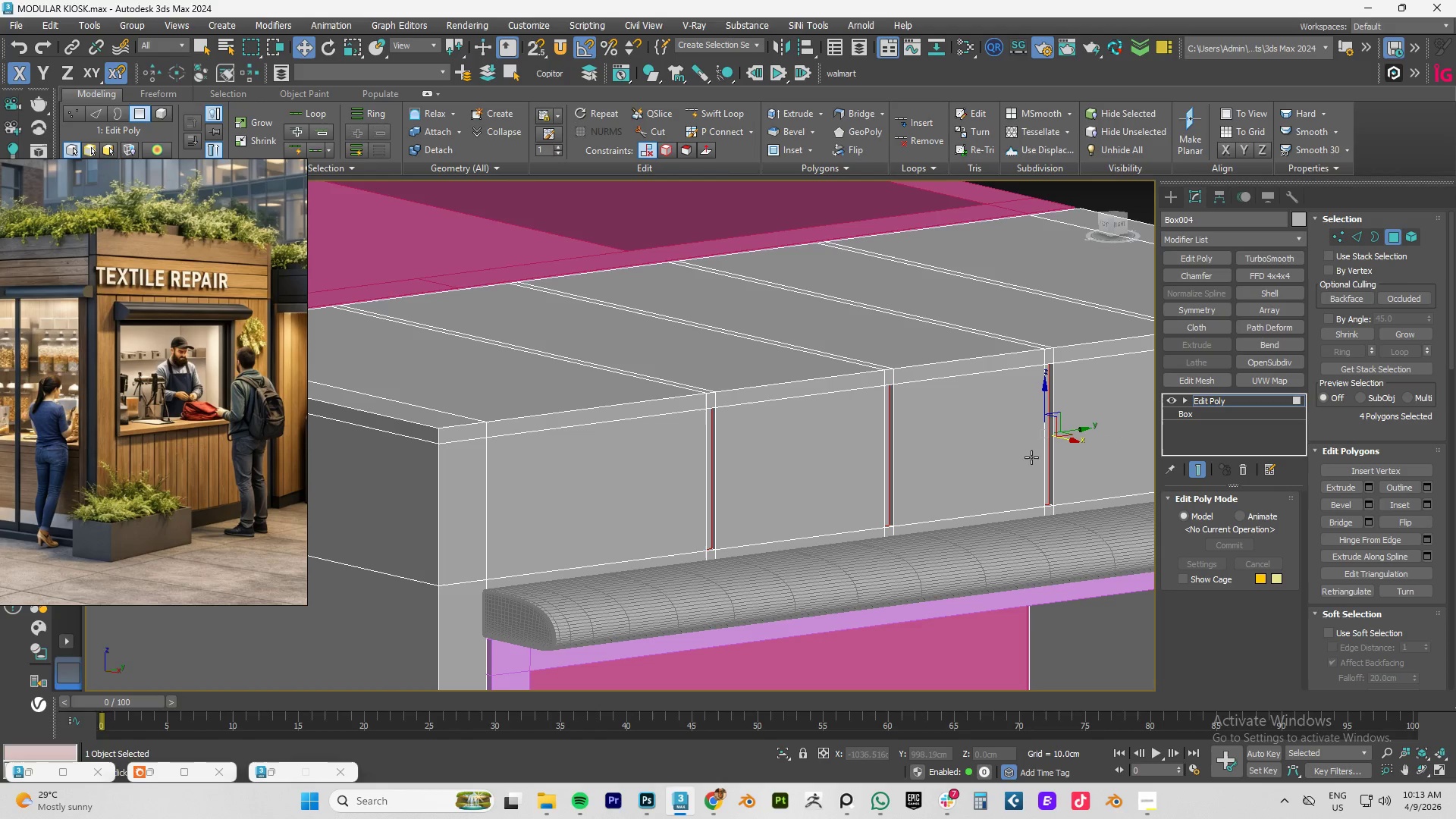 
hold_key(key=ShiftLeft, duration=1.52)
 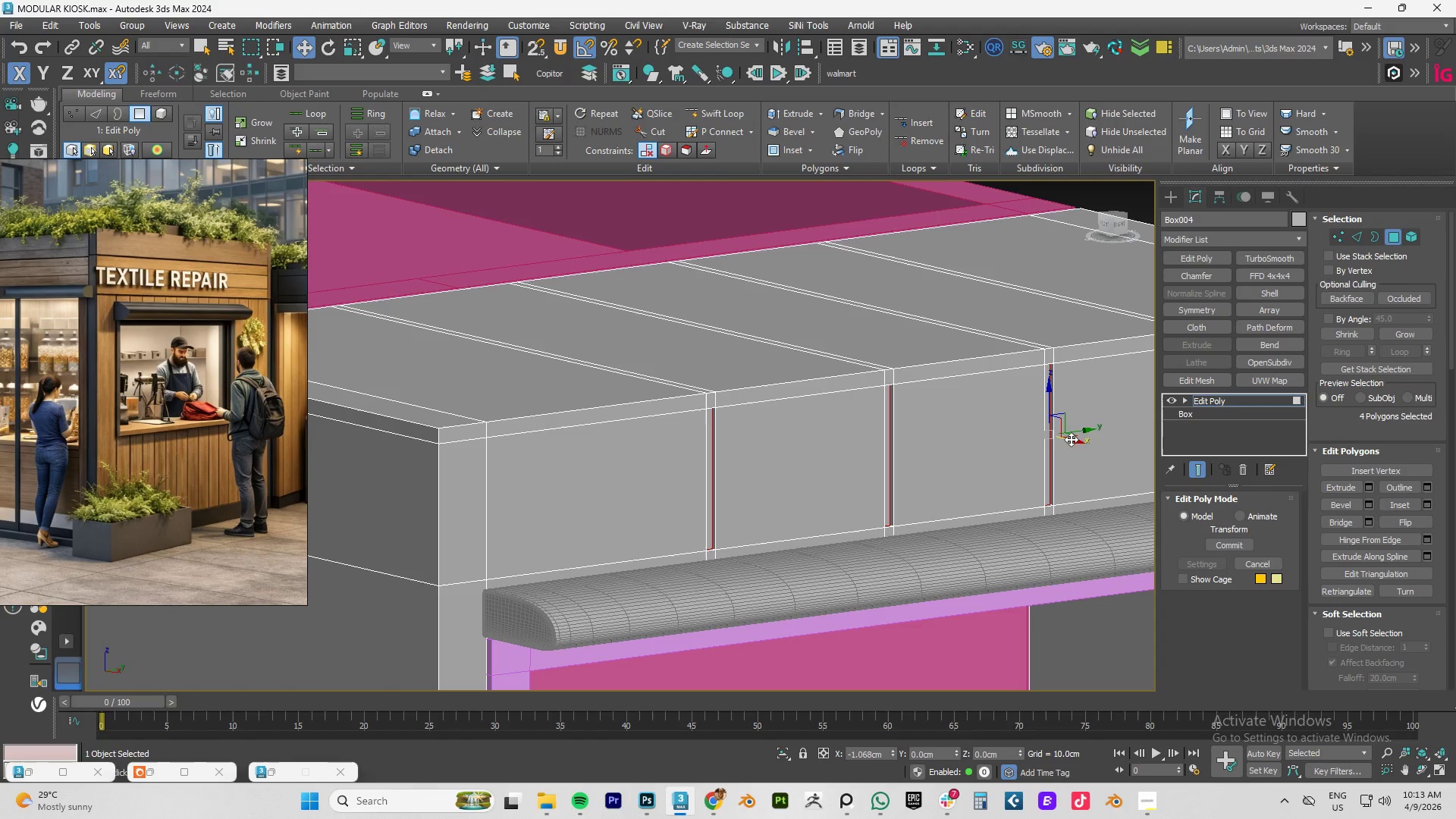 
hold_key(key=ShiftLeft, duration=1.51)
 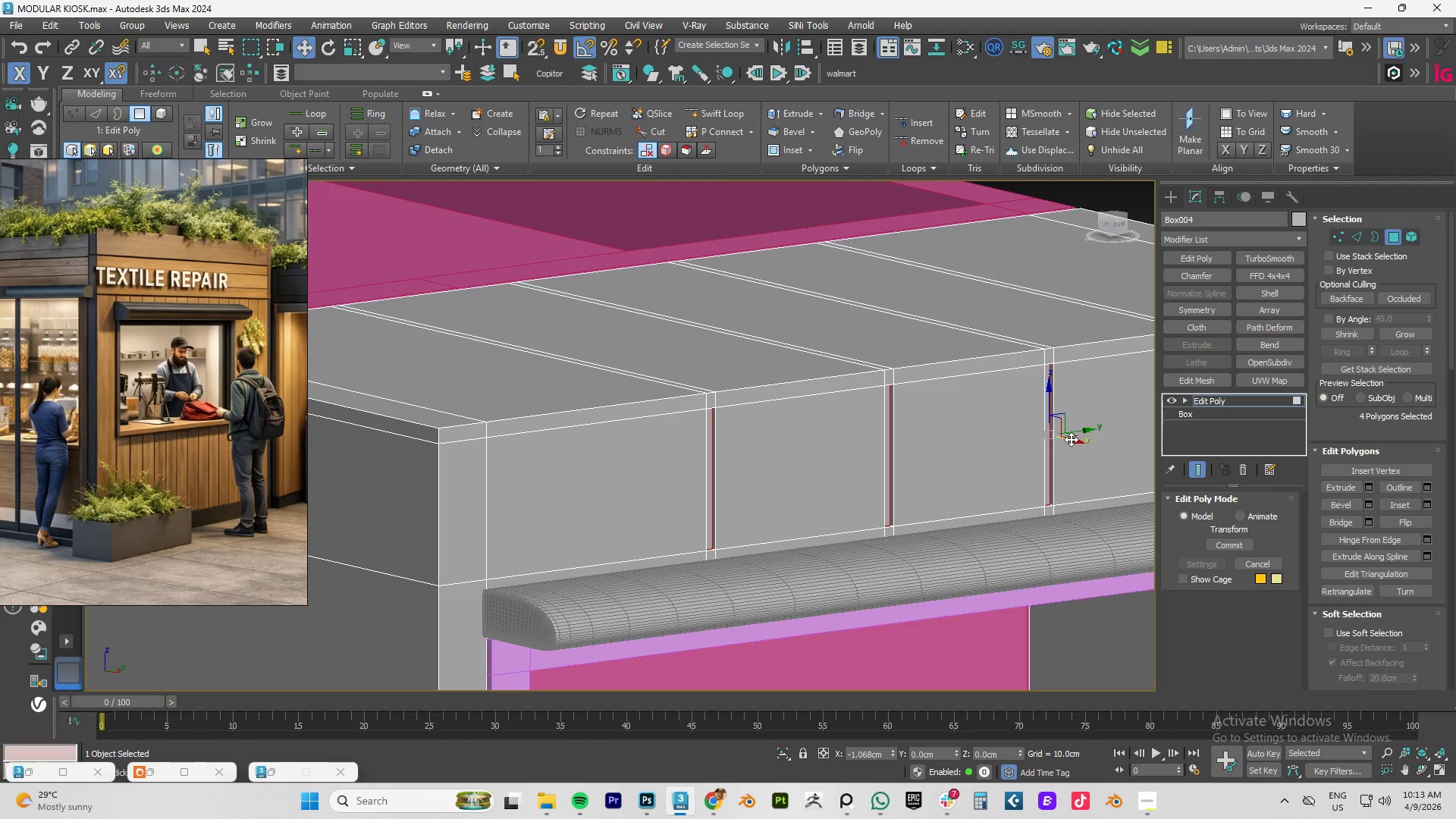 
hold_key(key=ShiftLeft, duration=1.52)
 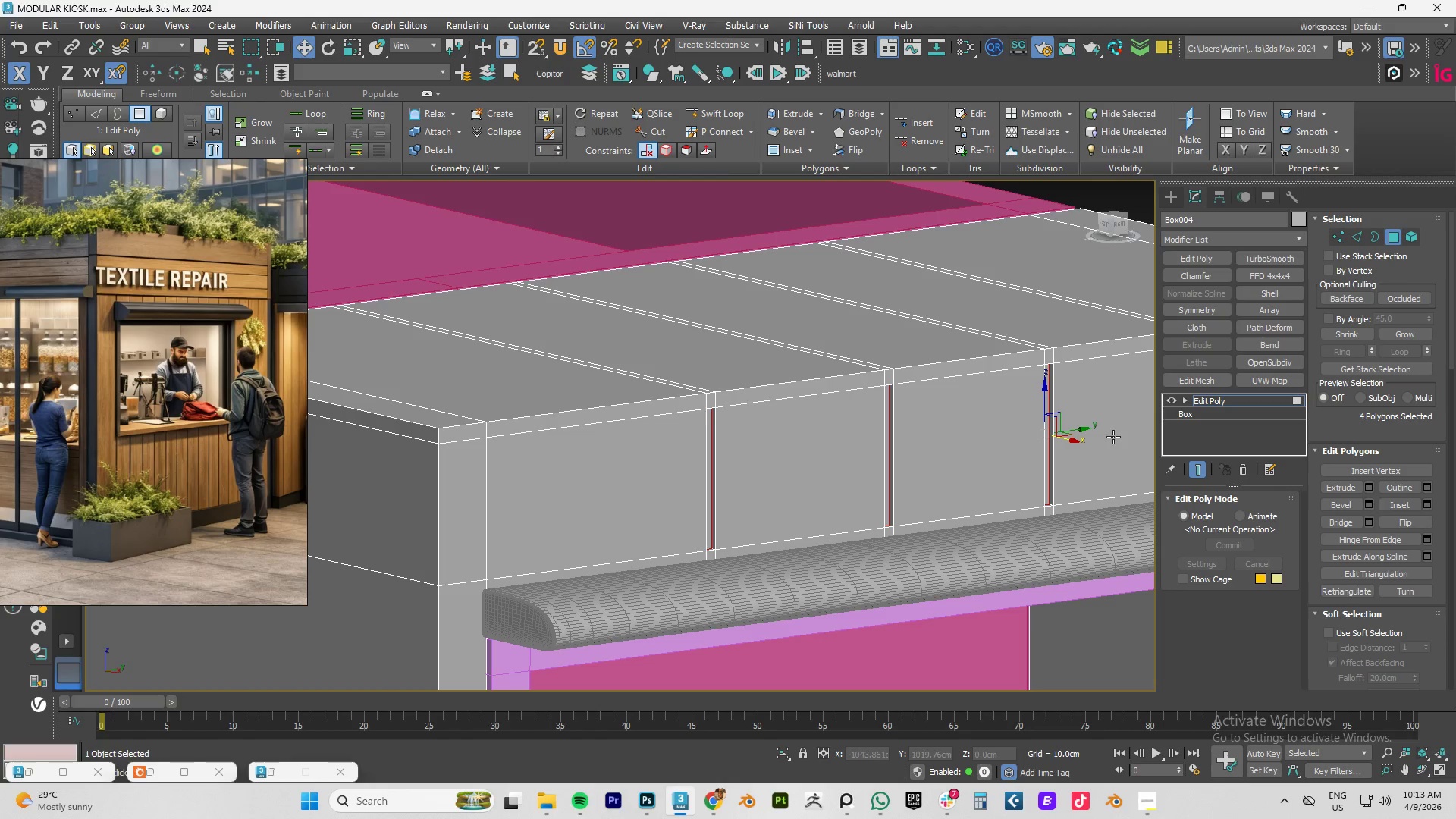 
key(Shift+ShiftLeft)
 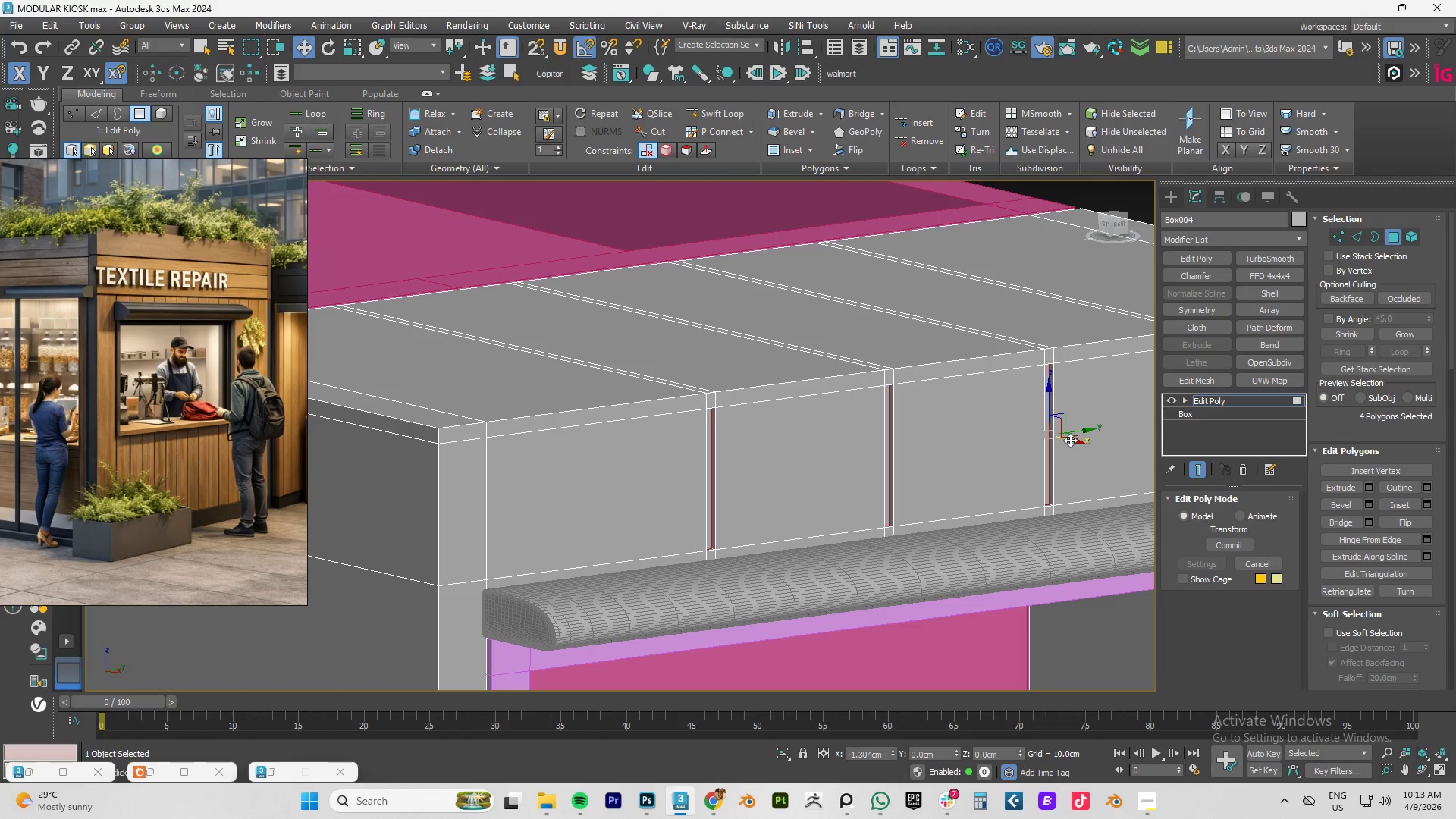 
key(Shift+ShiftLeft)
 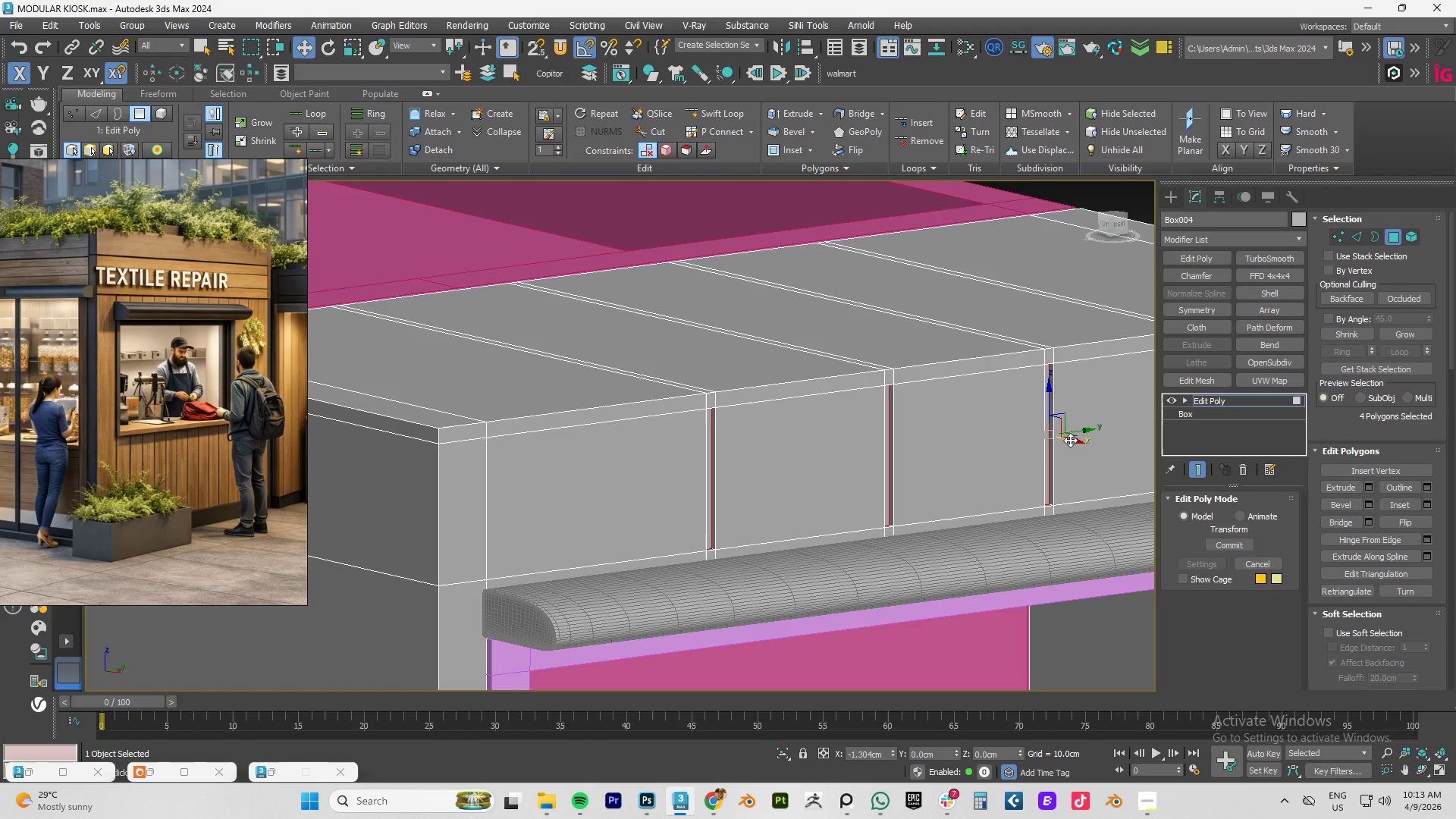 
key(Shift+ShiftLeft)
 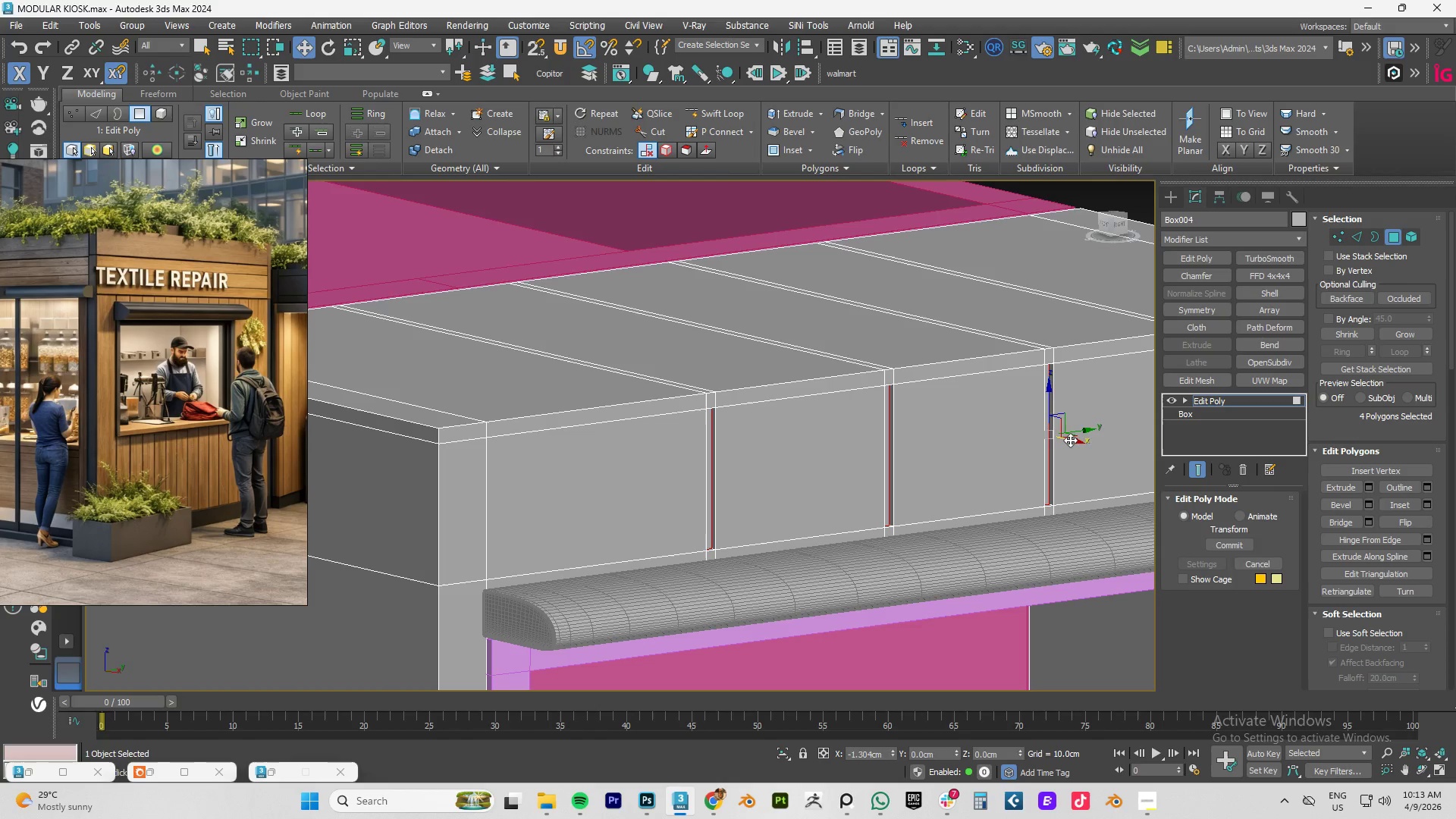 
key(Shift+ShiftLeft)
 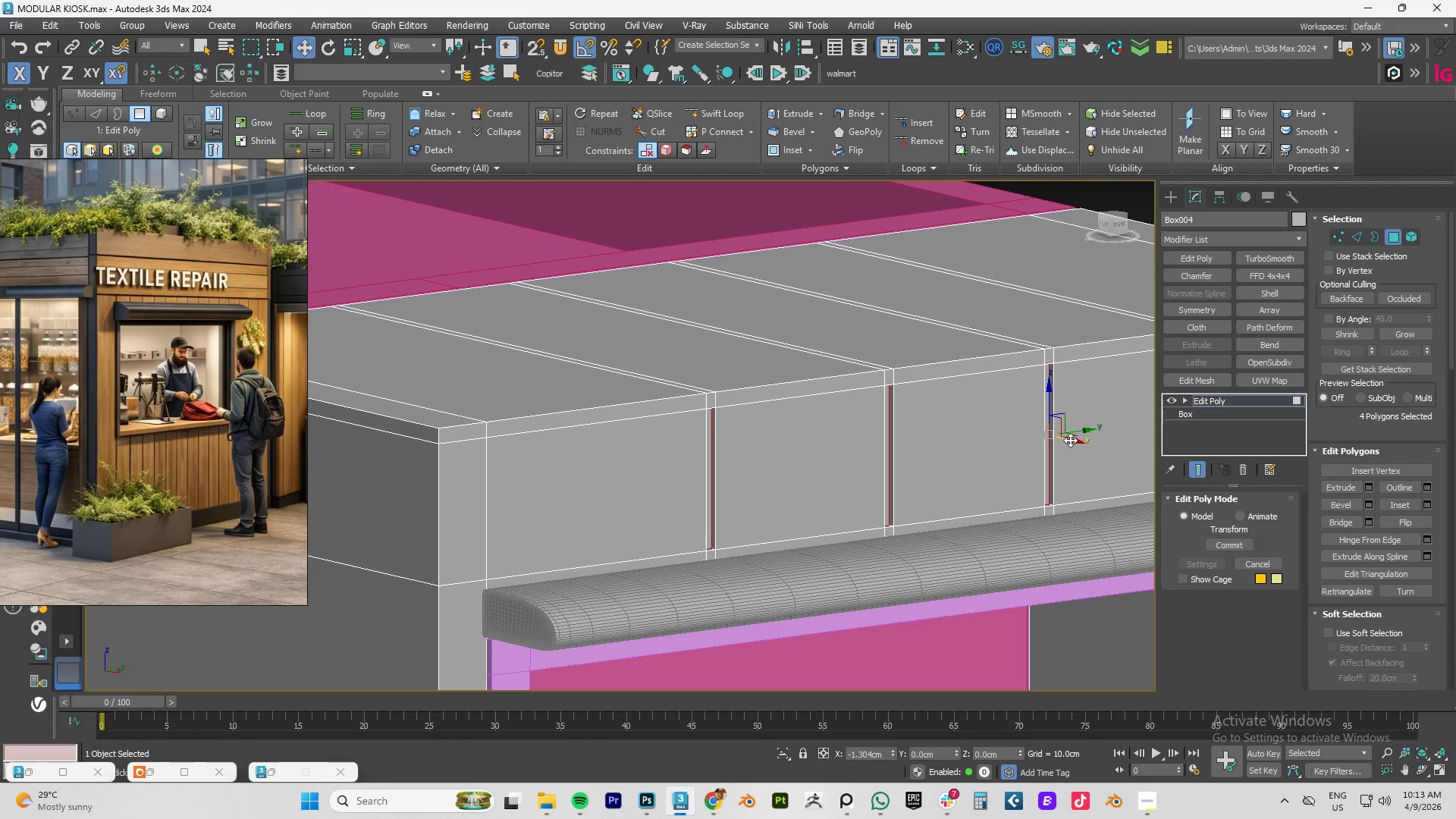 
key(Shift+ShiftLeft)
 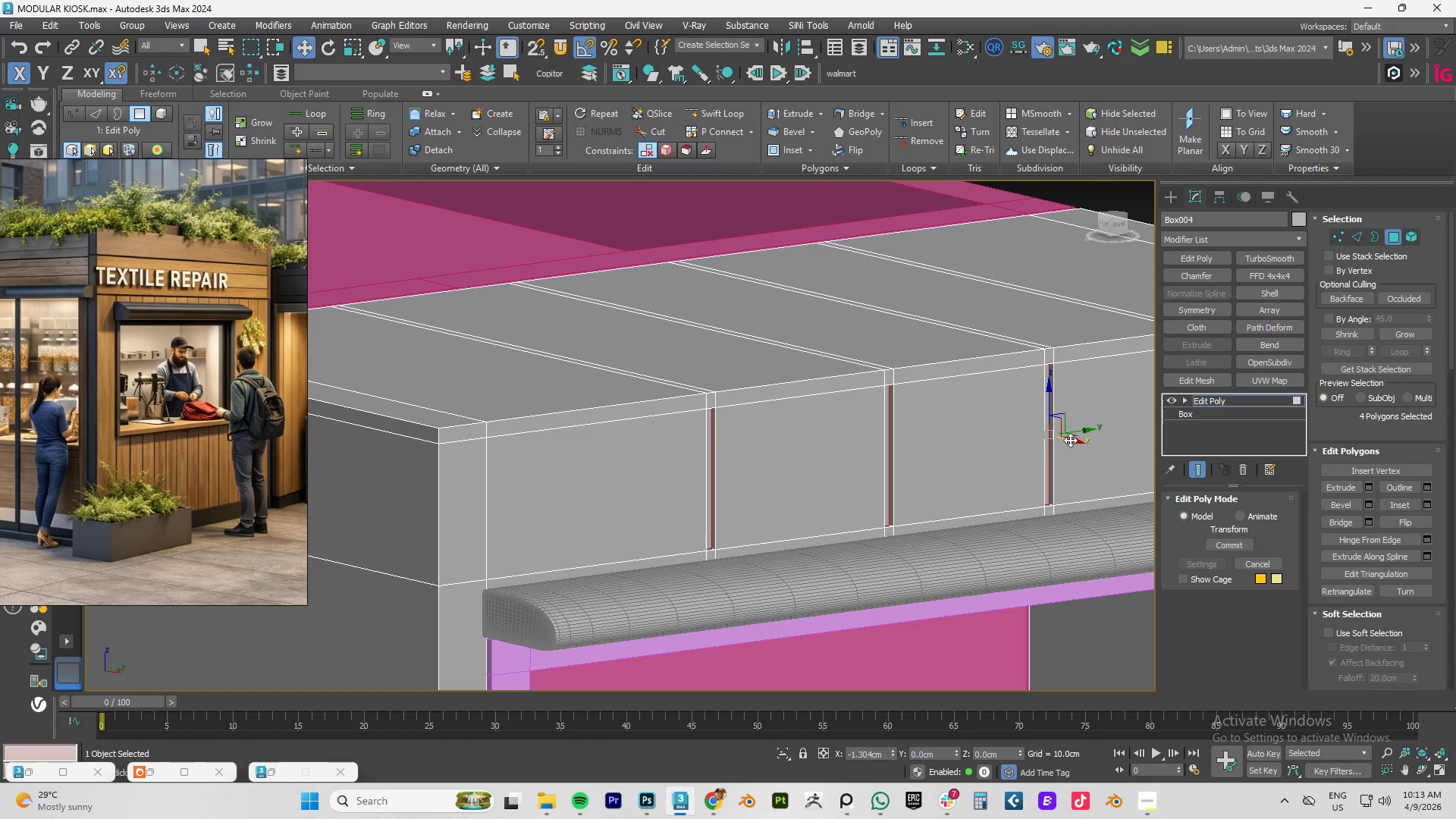 
key(Shift+ShiftLeft)
 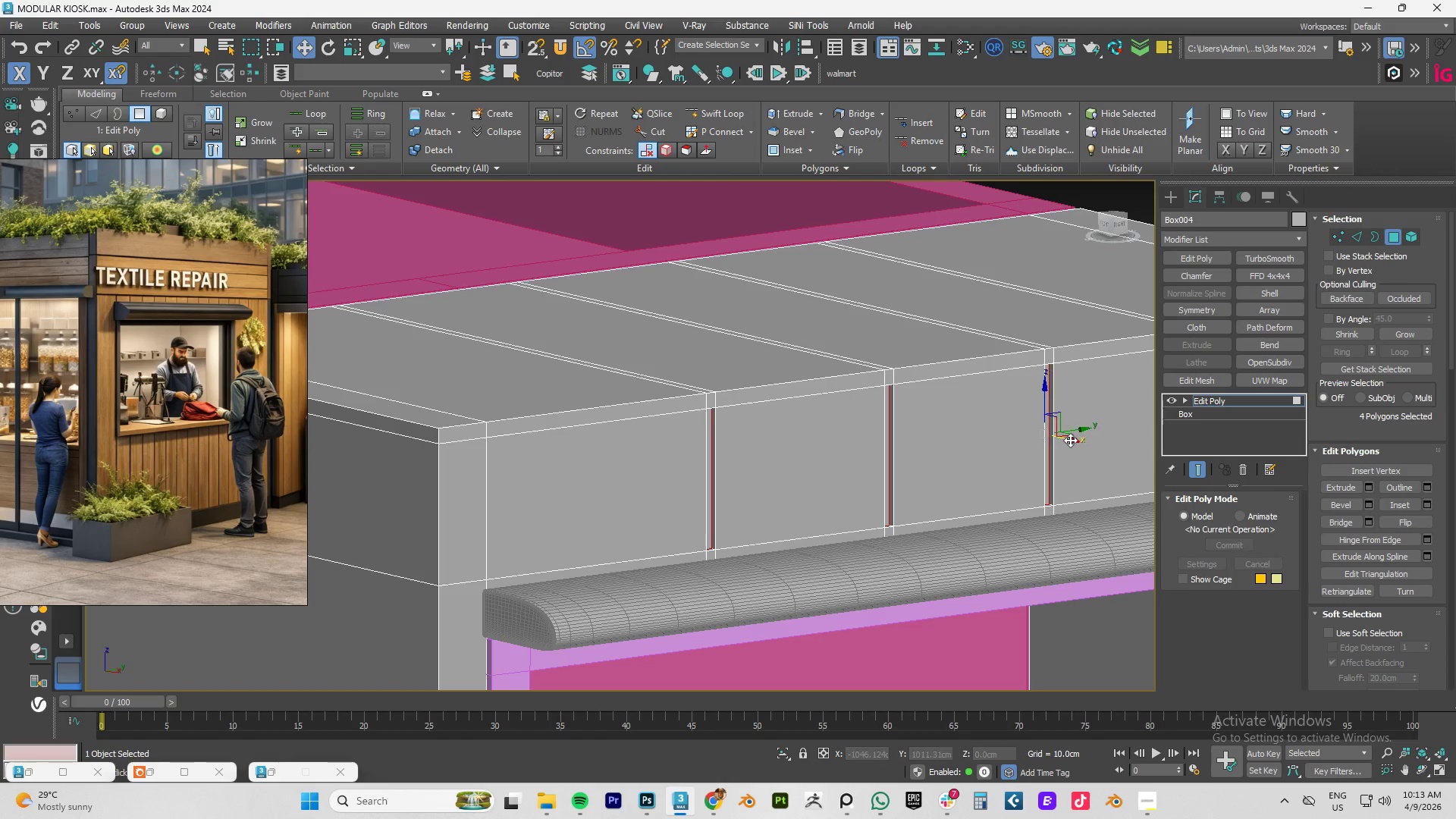 
key(Shift+ShiftLeft)
 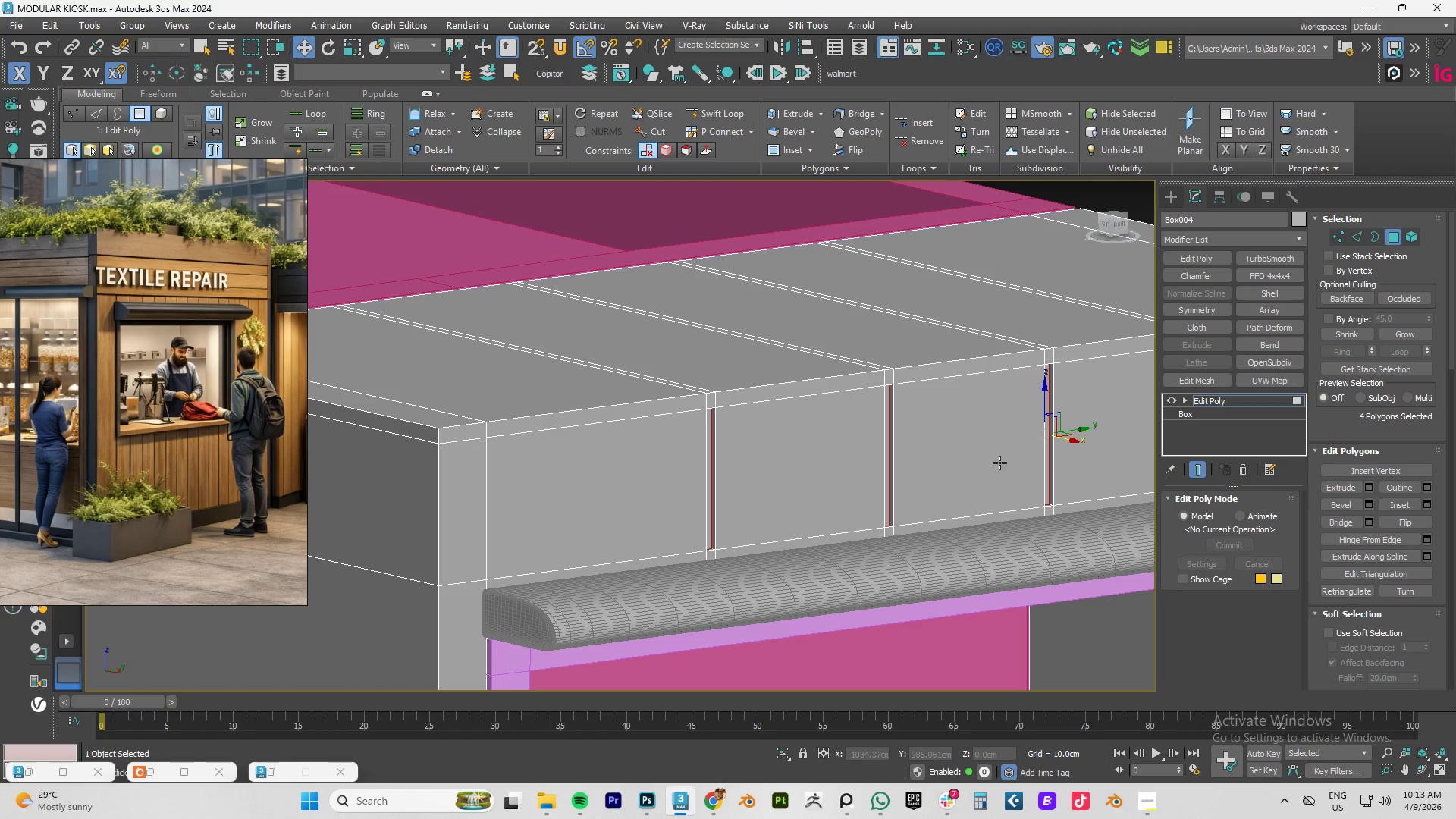 
hold_key(key=AltLeft, duration=0.86)
scroll: coordinate [961, 468], scroll_direction: down, amount: 2.0
 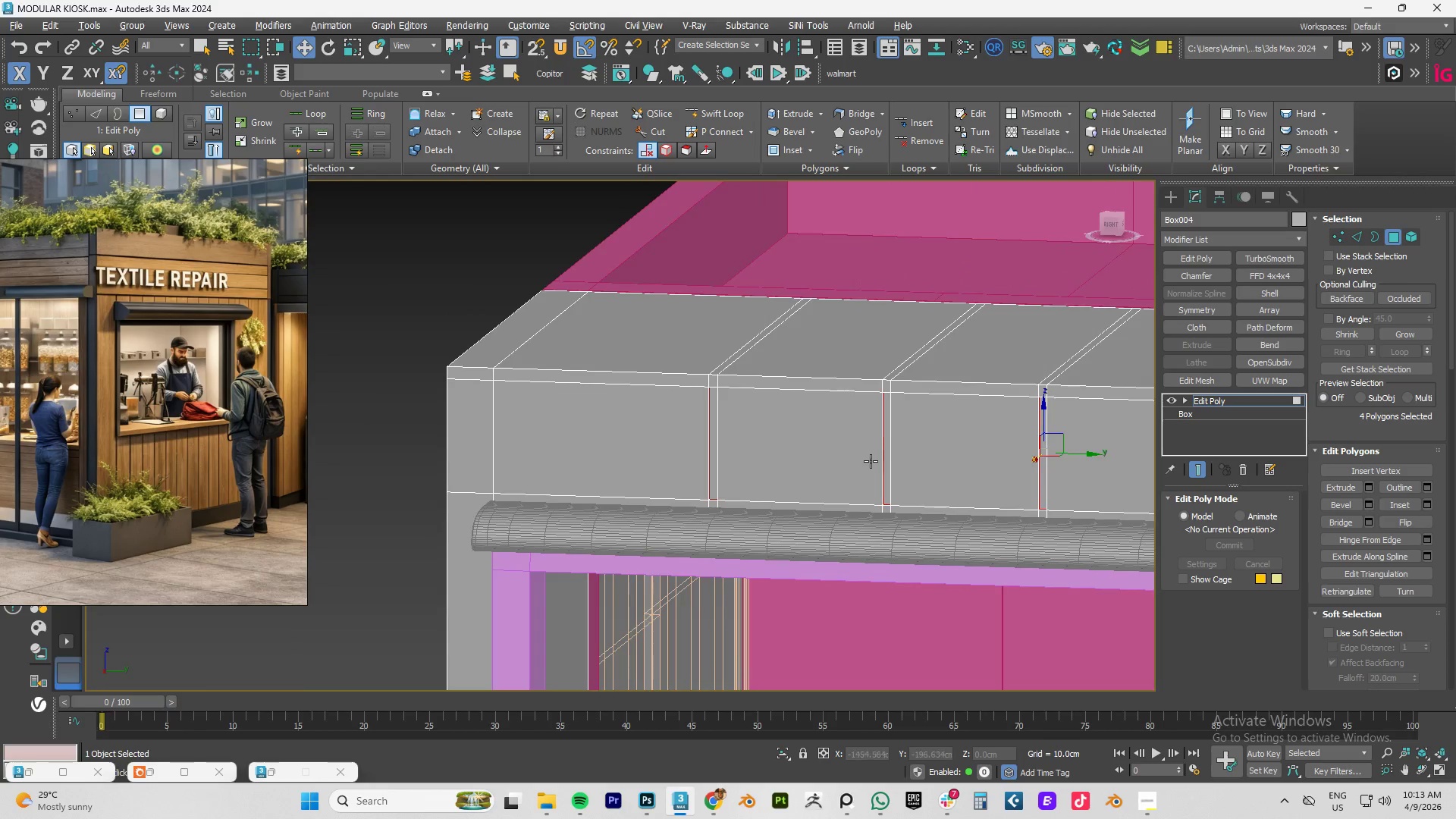 
scroll: coordinate [894, 425], scroll_direction: up, amount: 3.0
 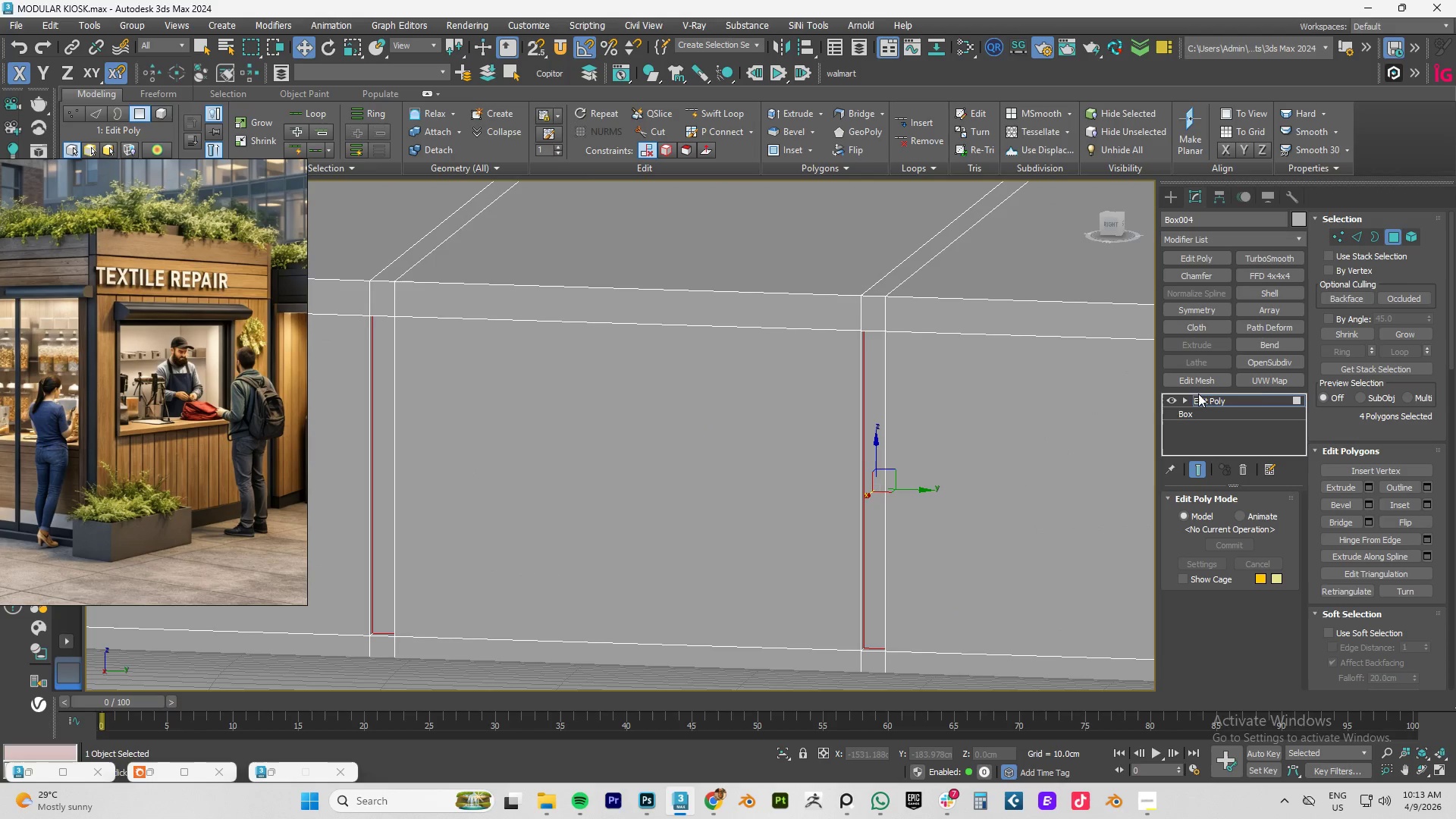 
left_click([1229, 403])
 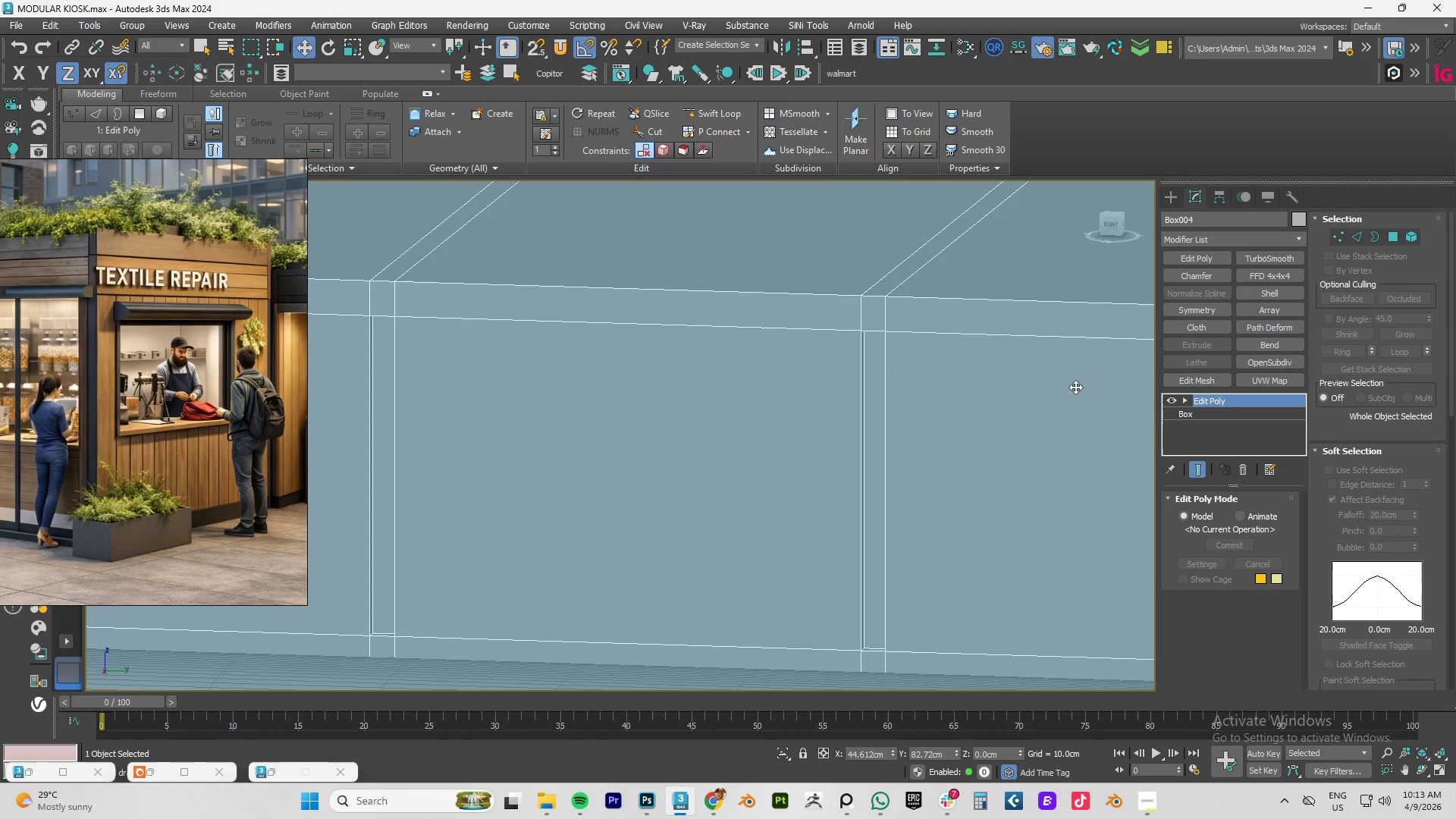 
key(F4)
 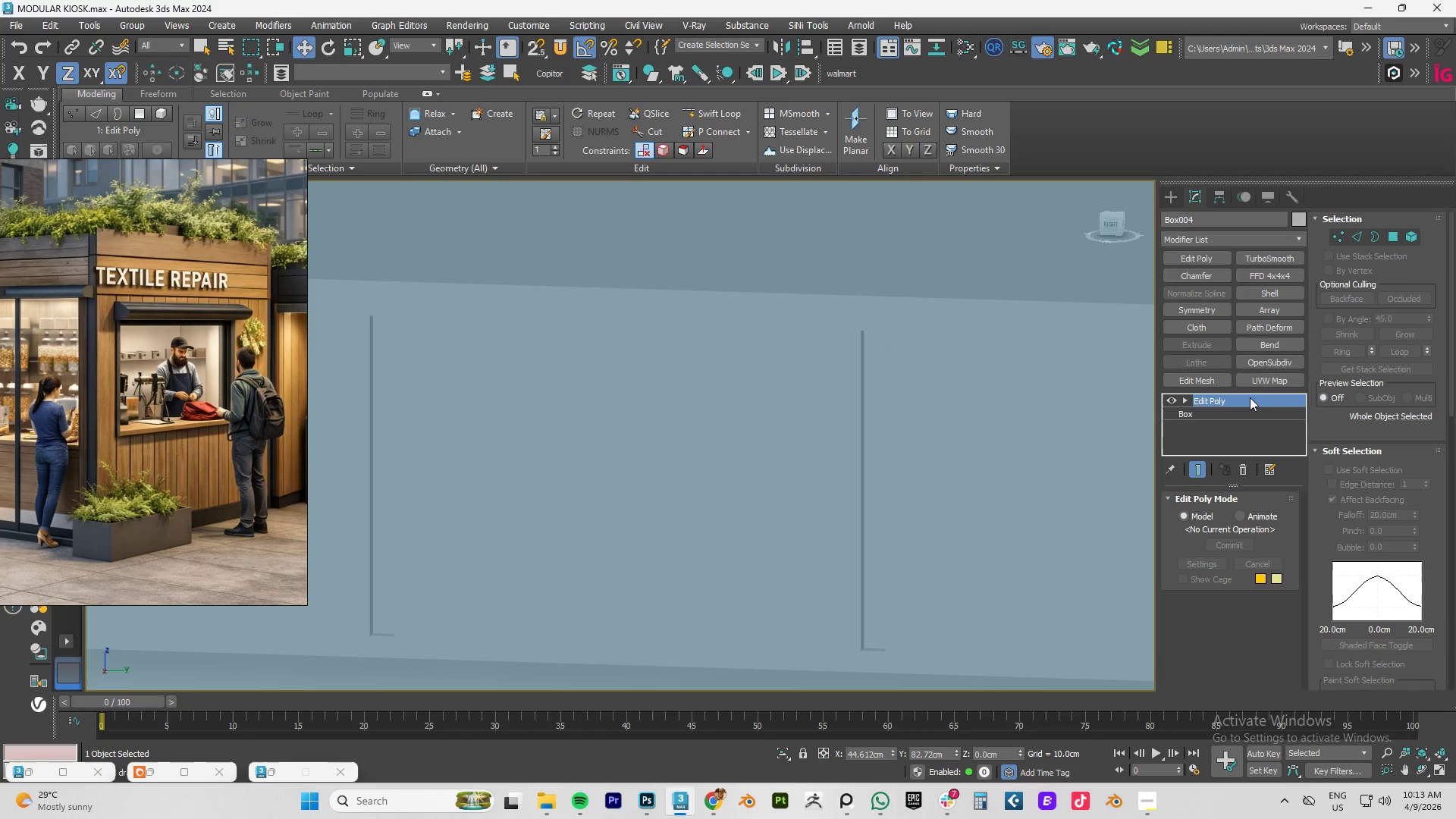 
wait(9.36)
 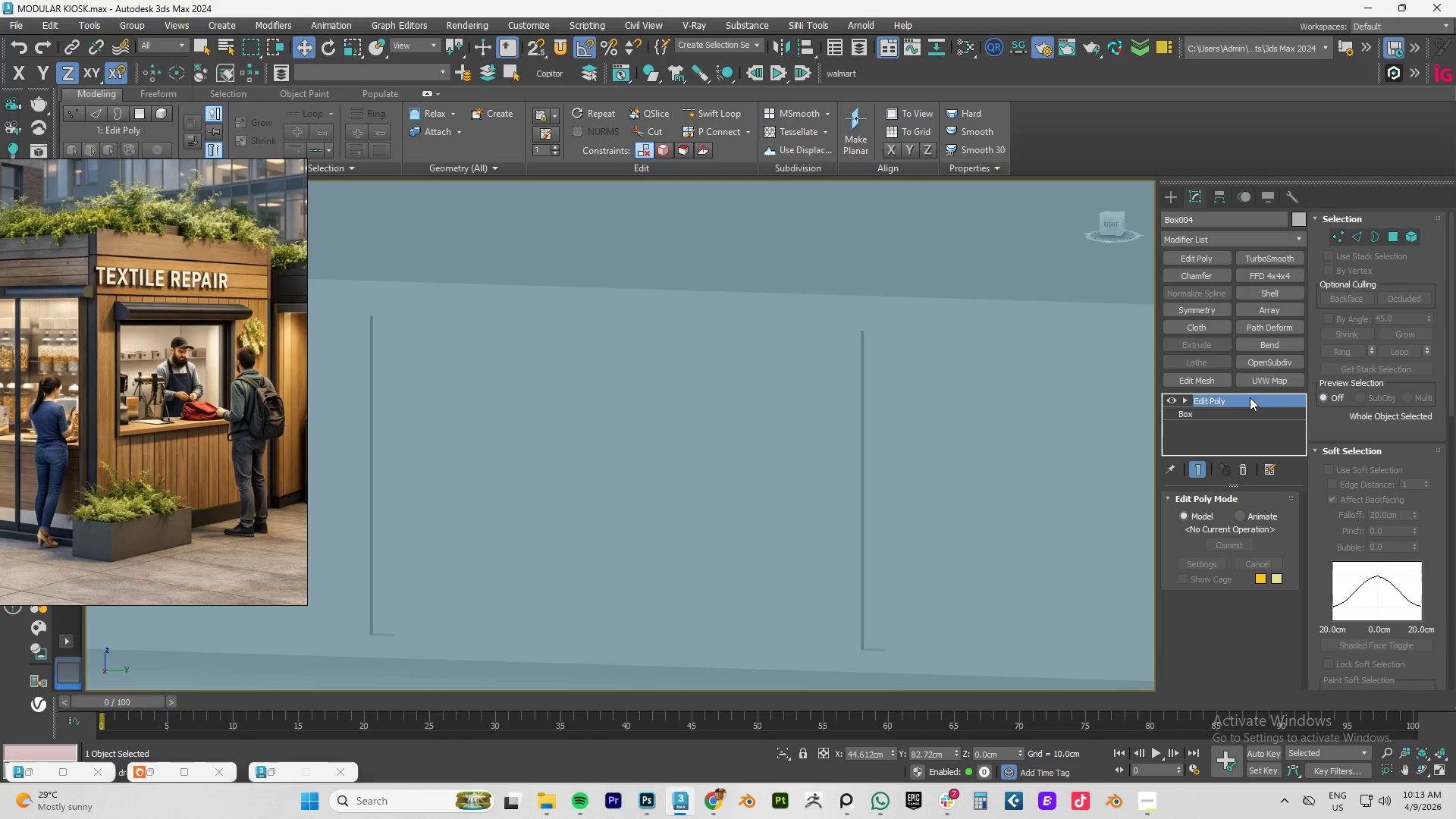 
key(Numpad2)
 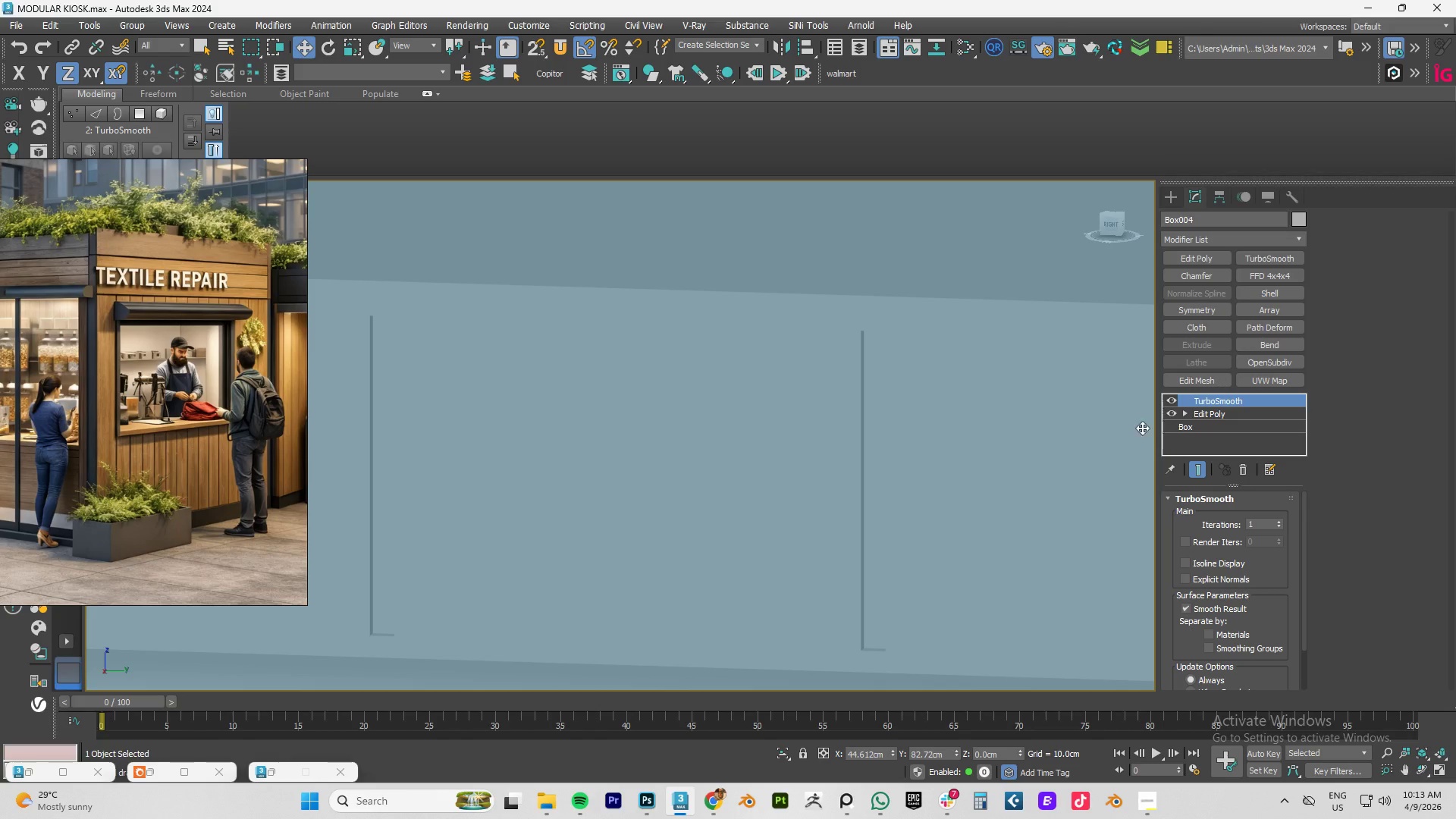 
scroll: coordinate [953, 474], scroll_direction: down, amount: 4.0
 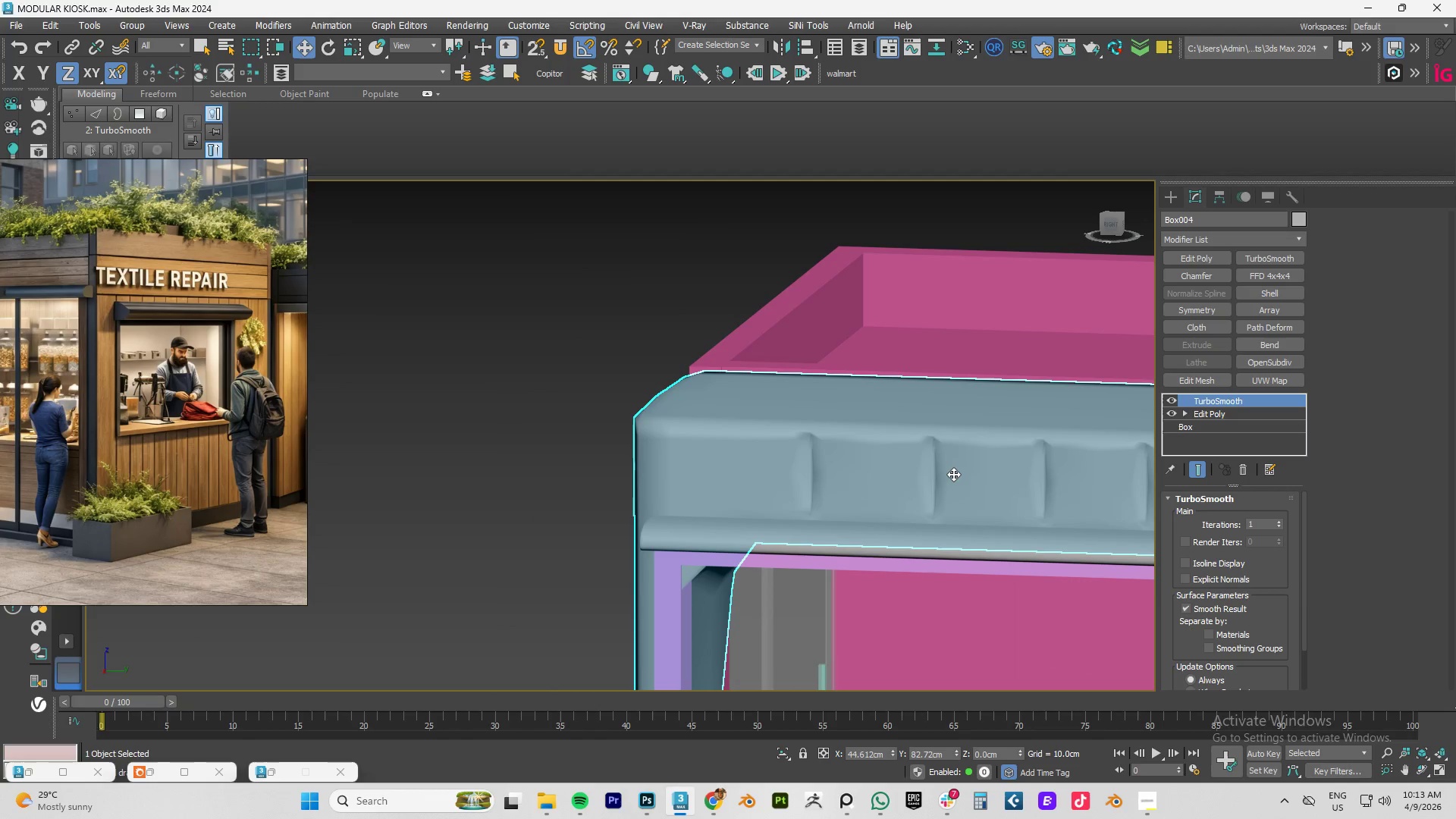 
wait(6.65)
 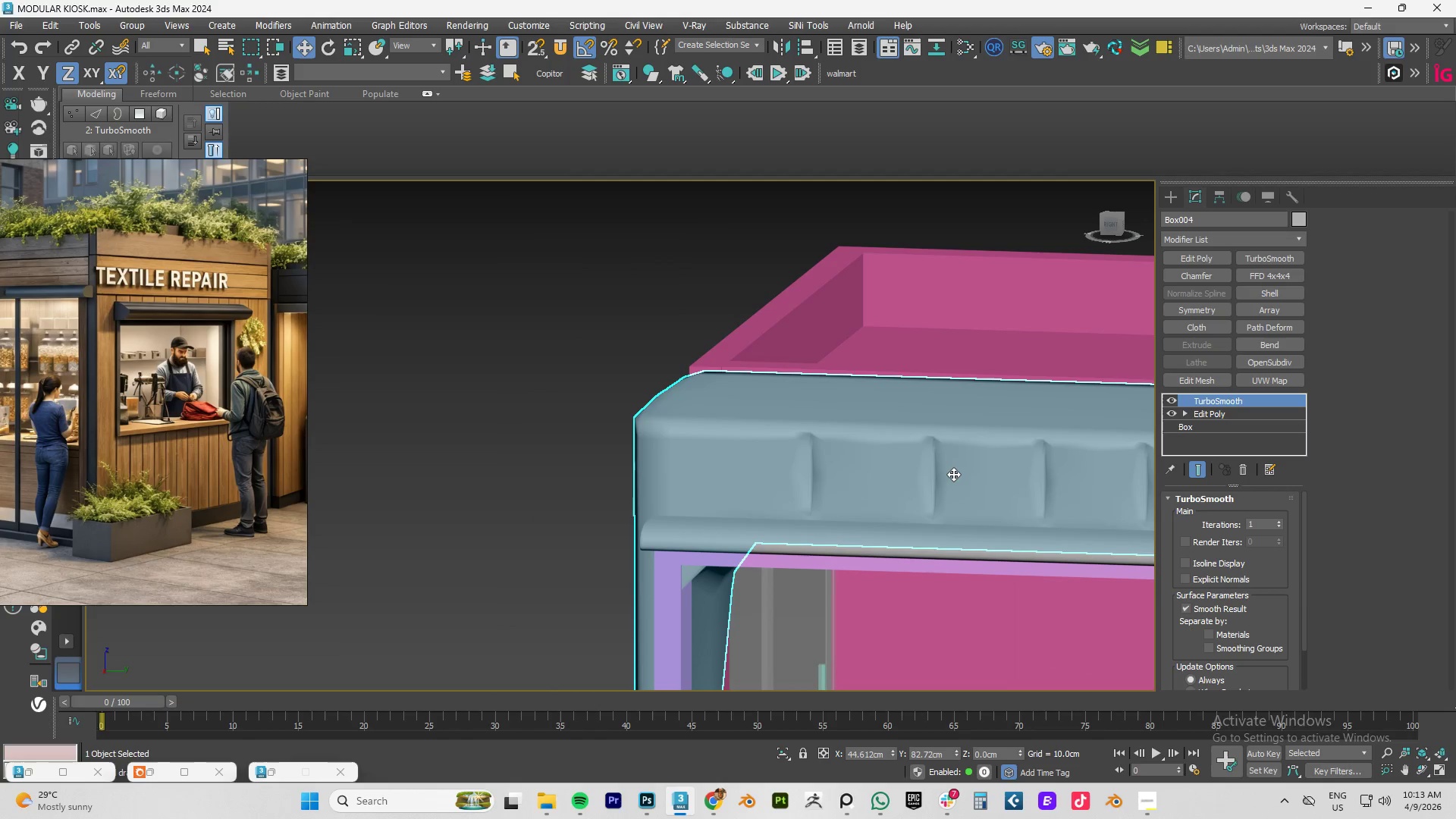 
scroll: coordinate [965, 464], scroll_direction: down, amount: 2.0
 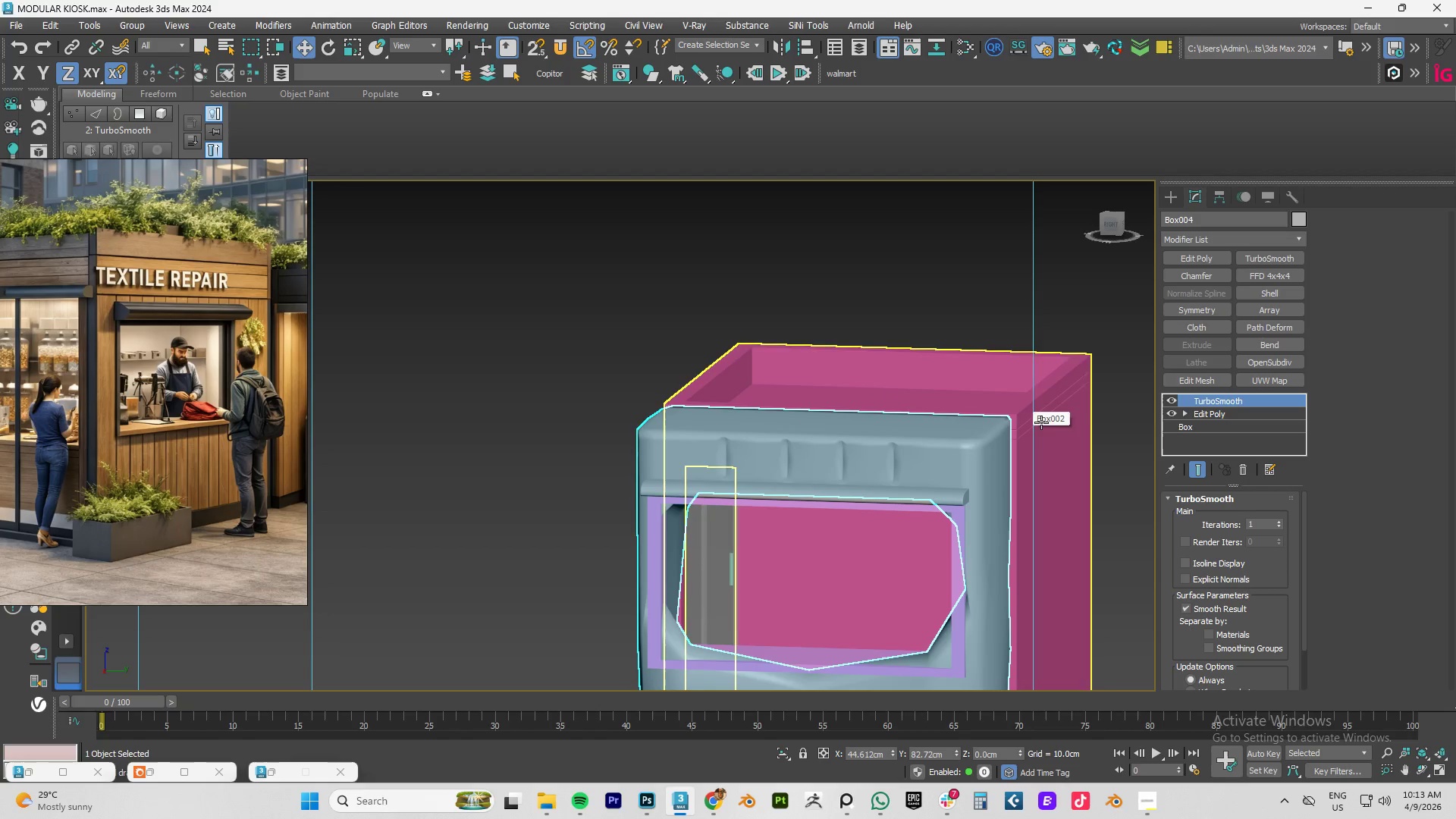 
left_click([1279, 525])
 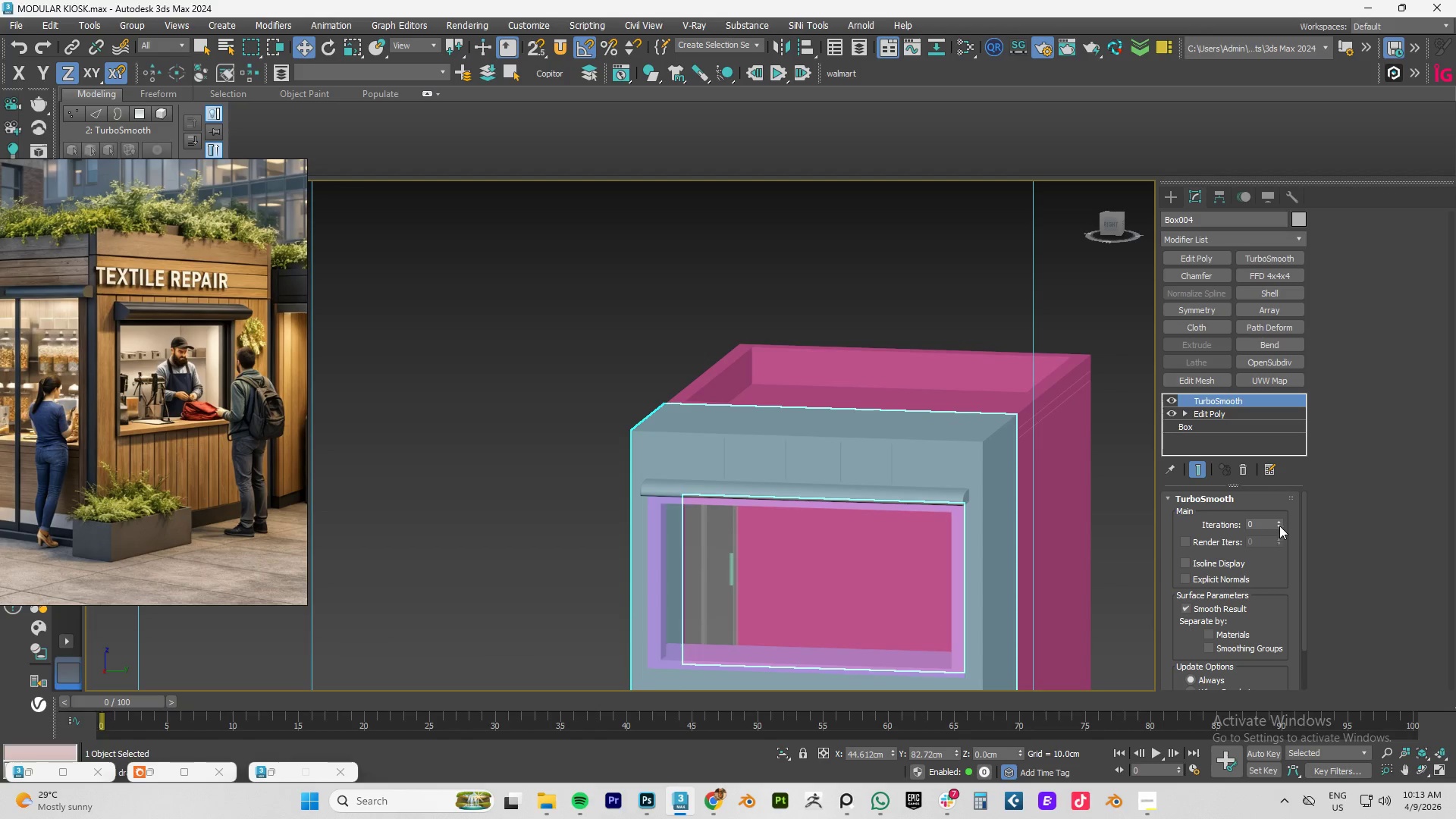 
double_click([1279, 521])
 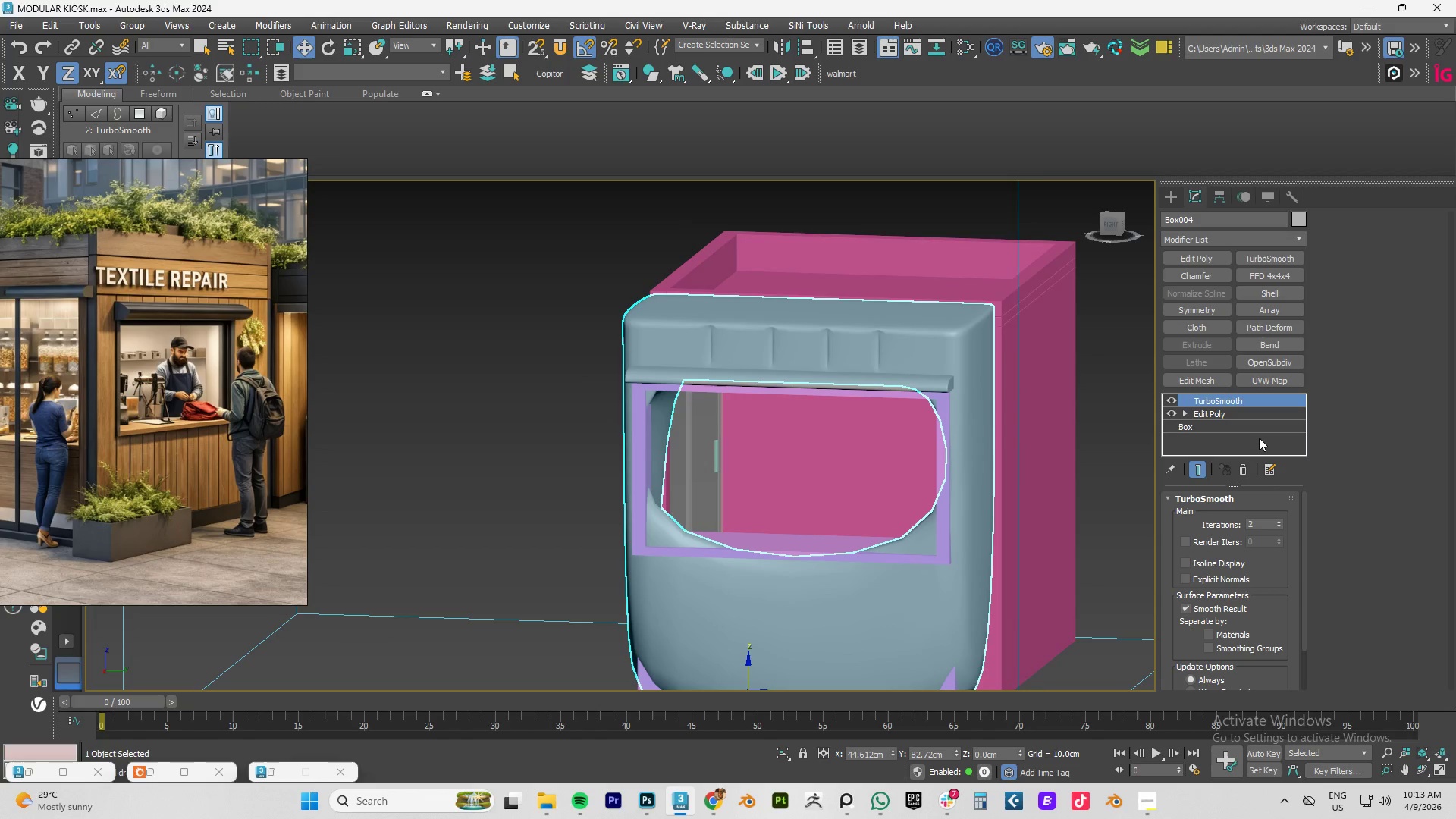 
left_click([1243, 466])
 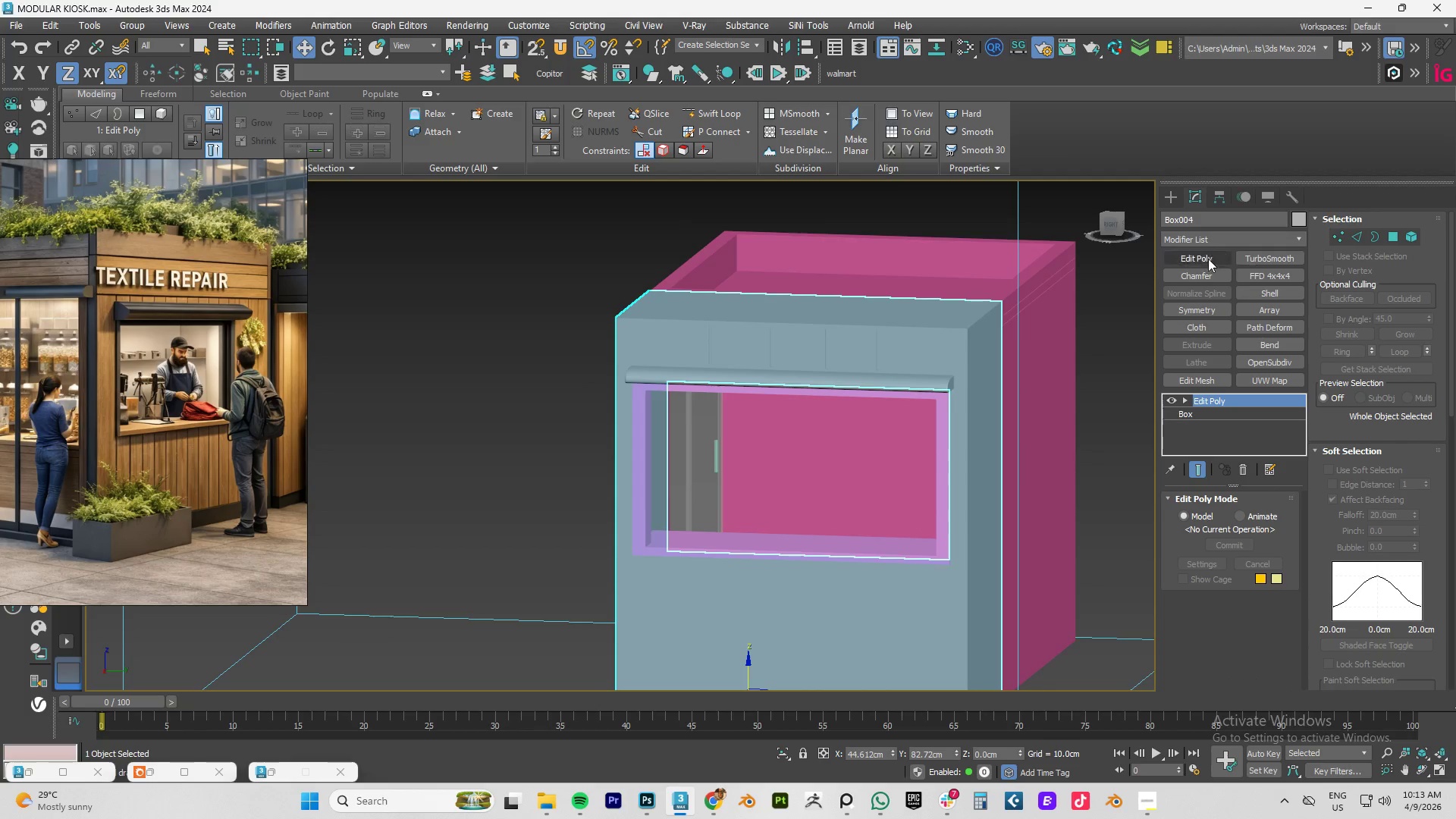 
left_click([1194, 274])
 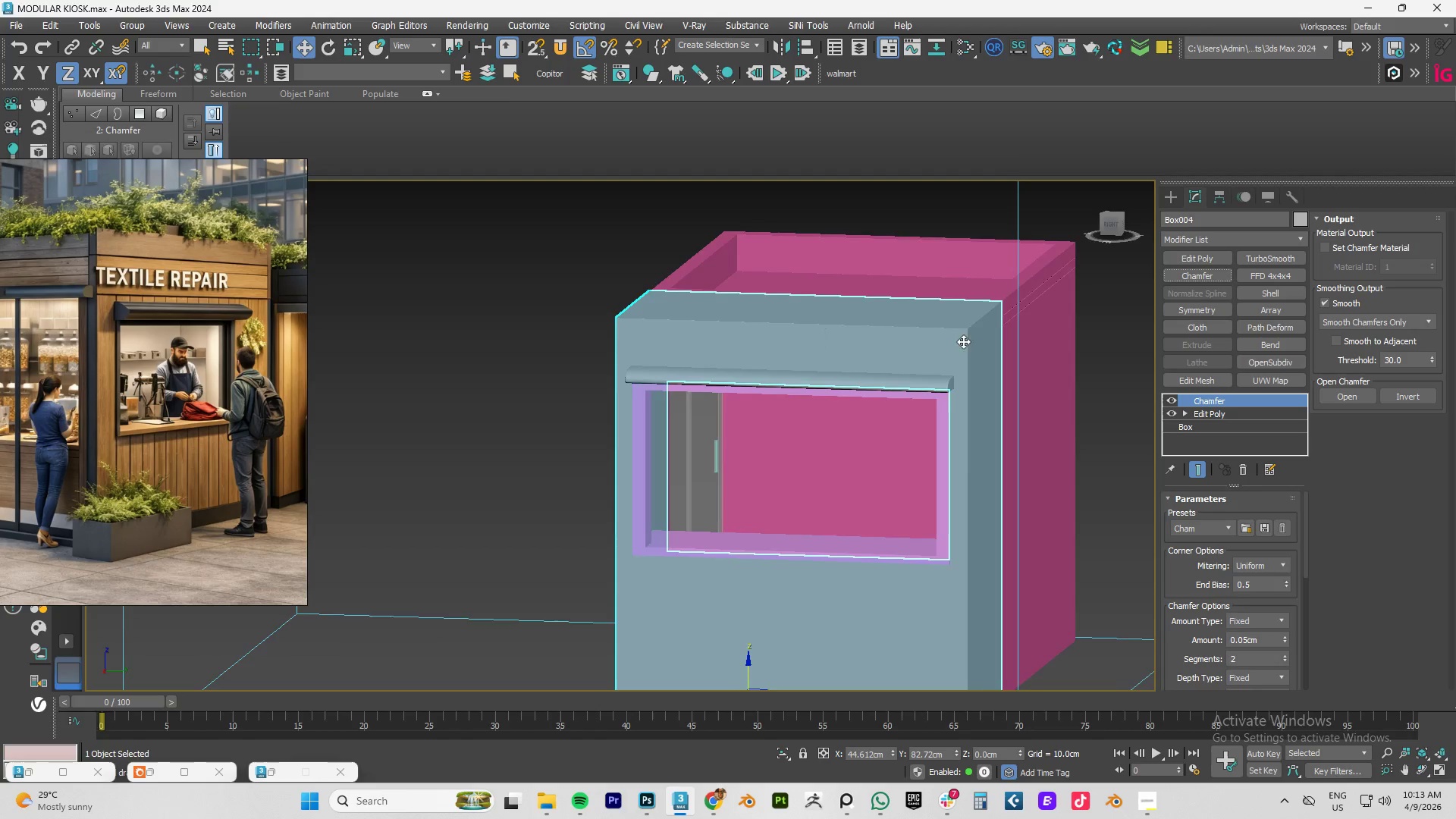 
scroll: coordinate [510, 515], scroll_direction: up, amount: 9.0
 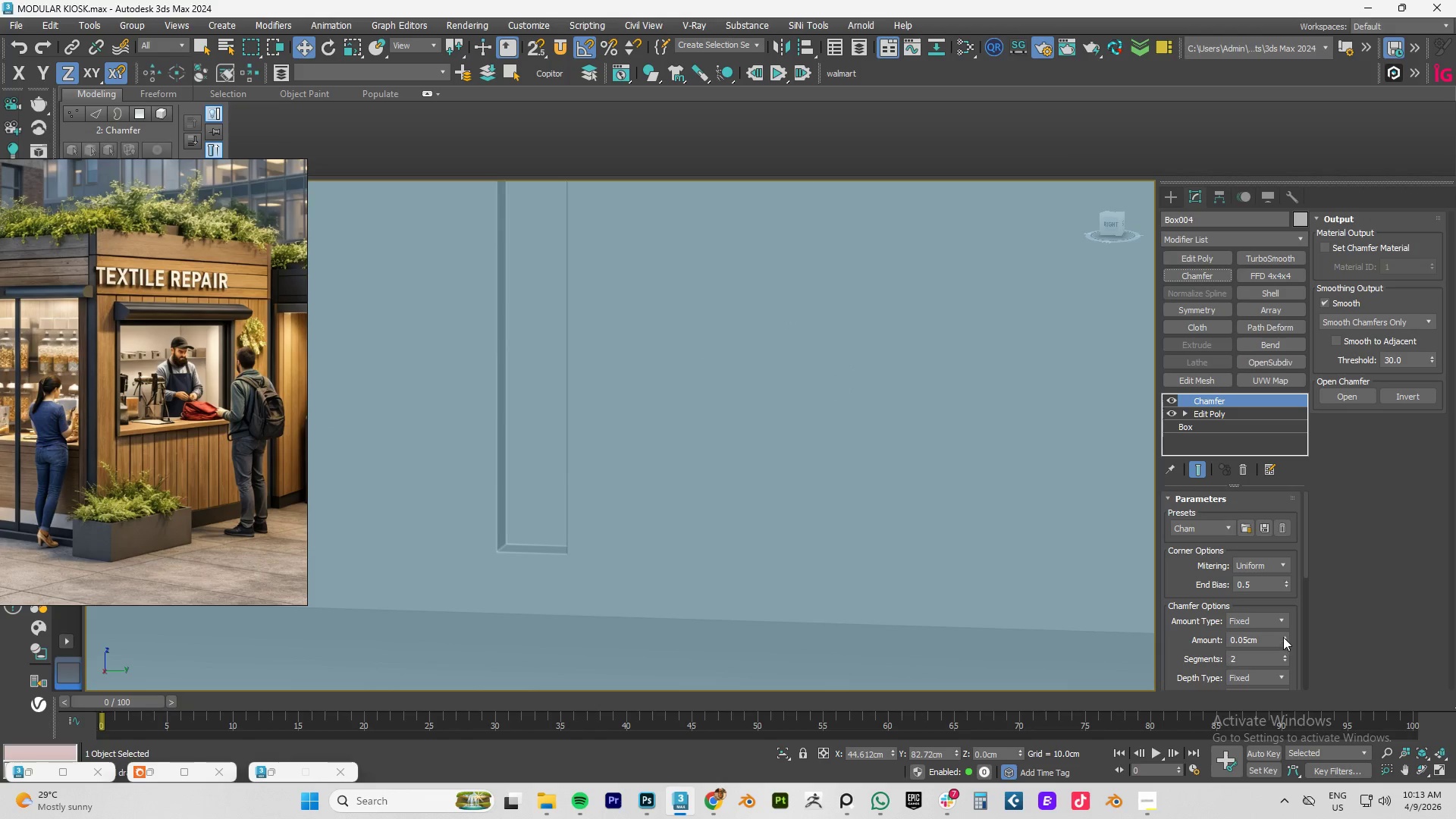 
double_click([1284, 635])
 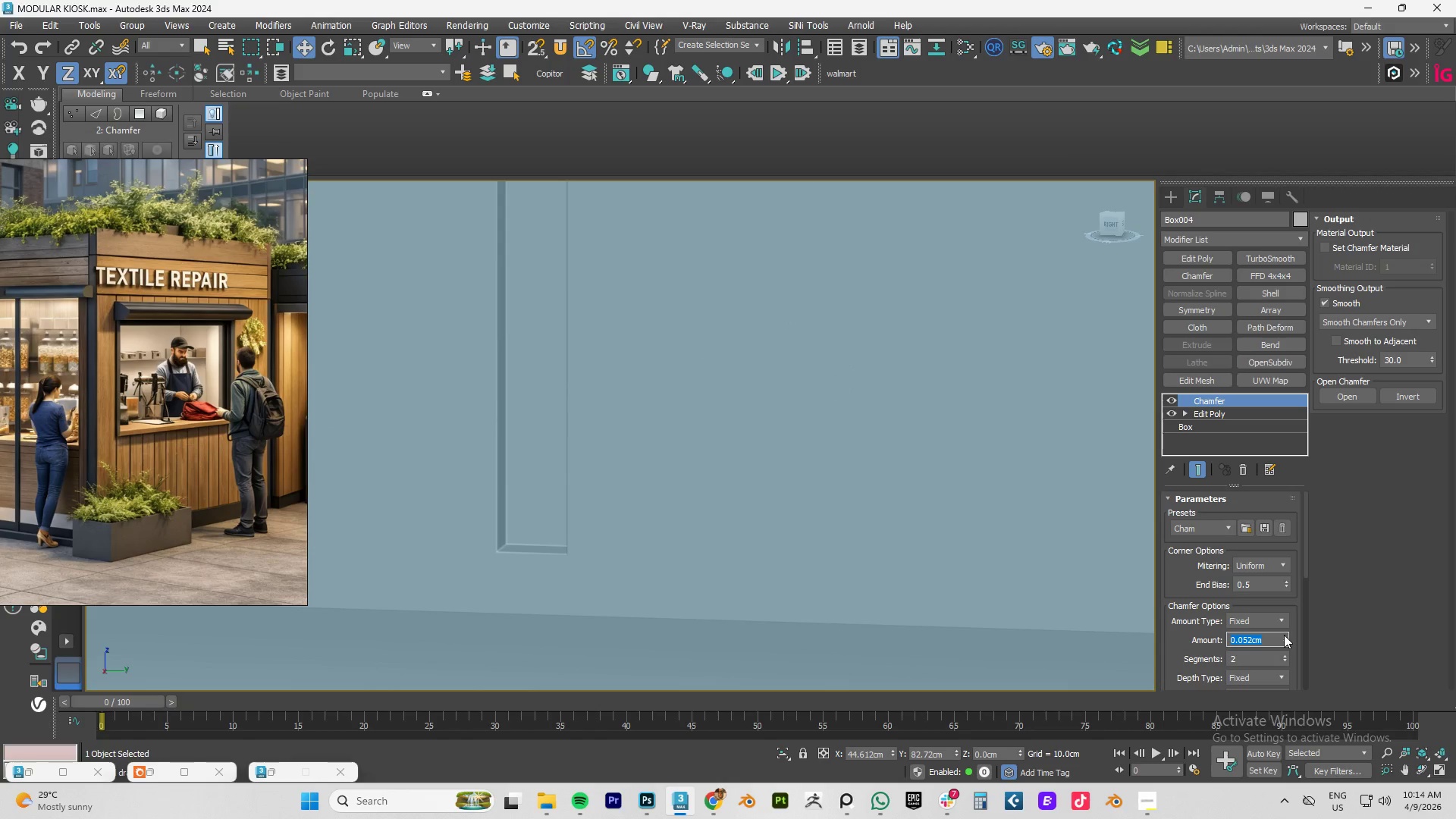 
double_click([1284, 635])
 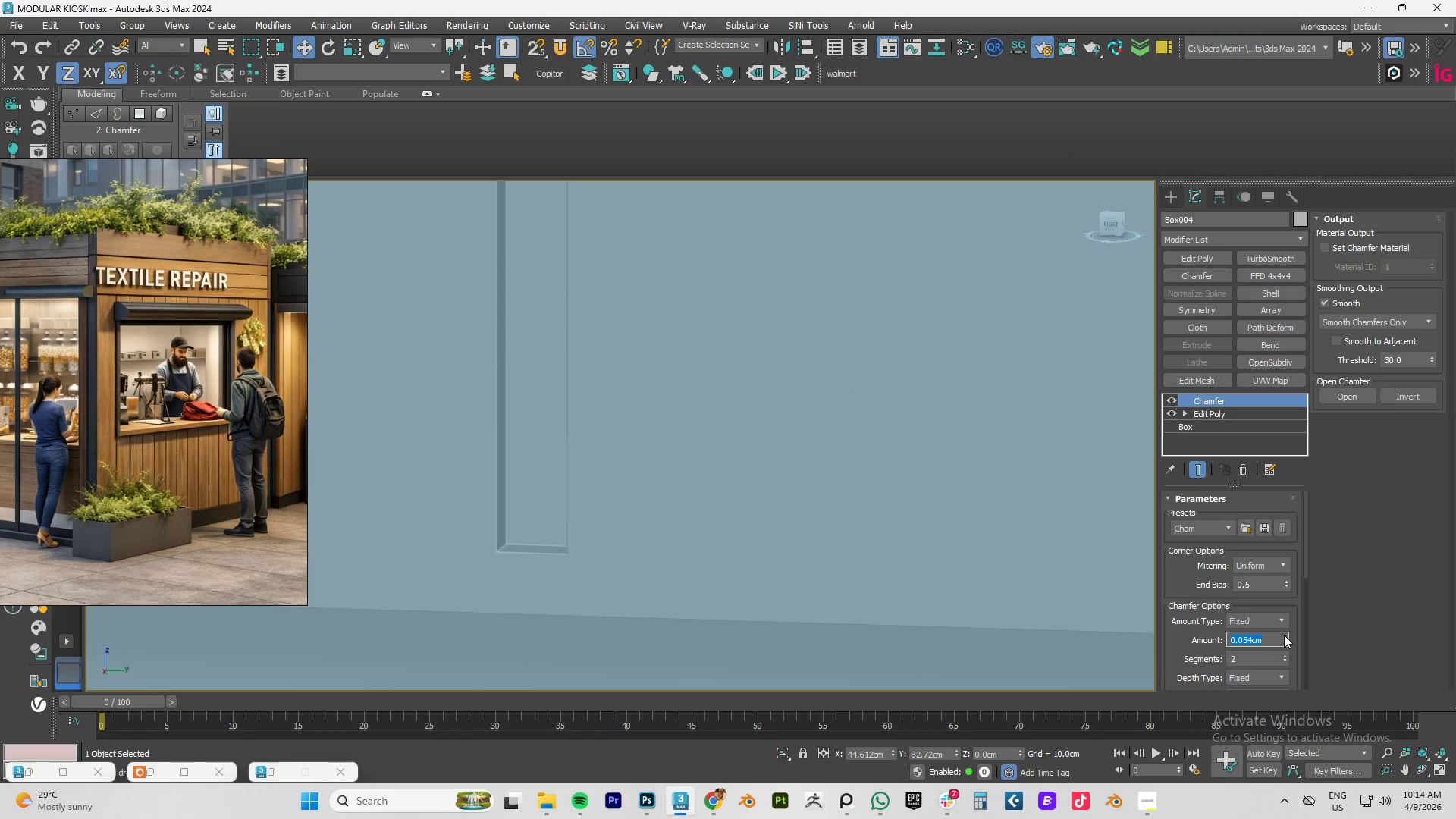 
triple_click([1284, 635])
 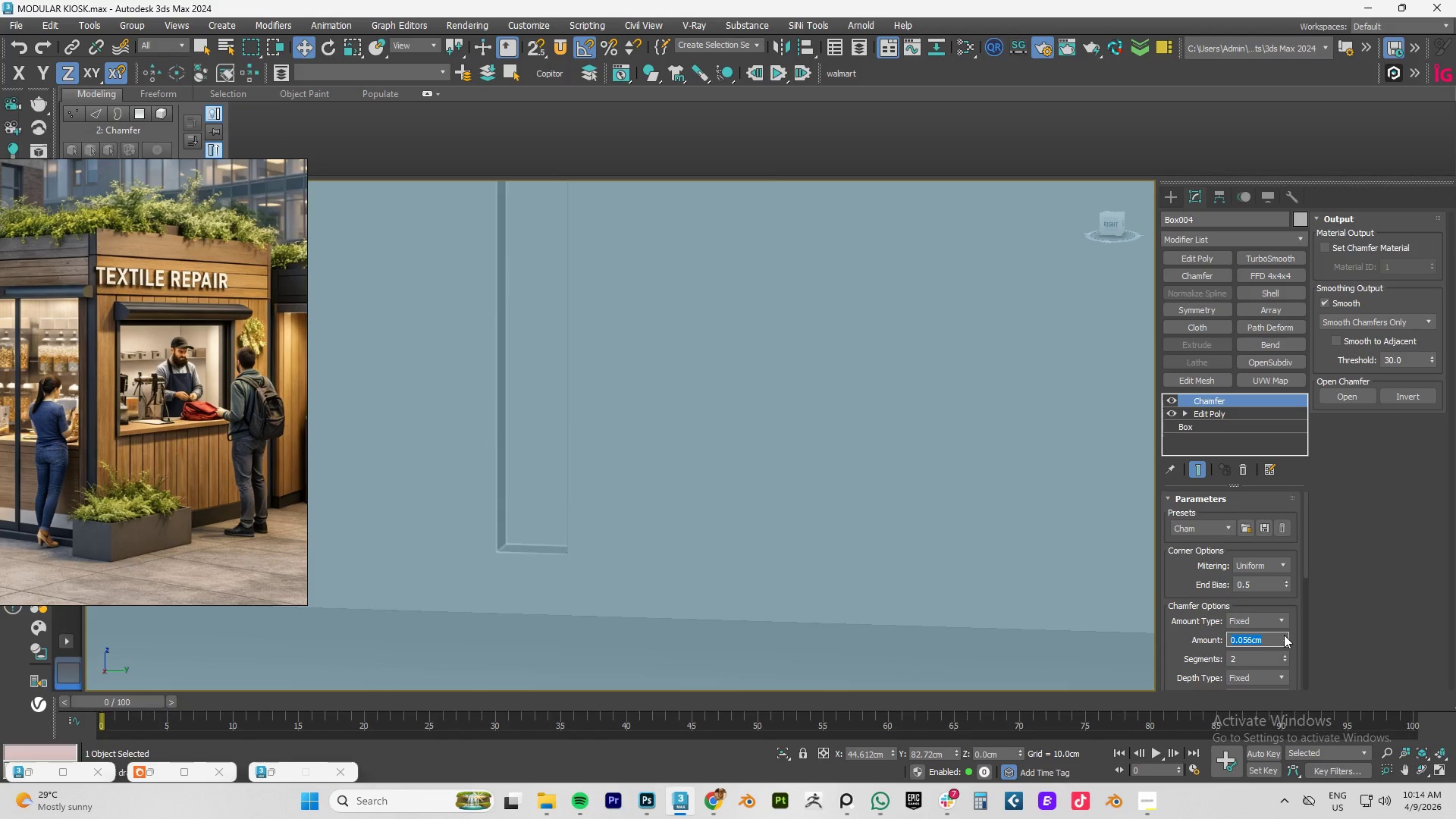 
double_click([1284, 635])
 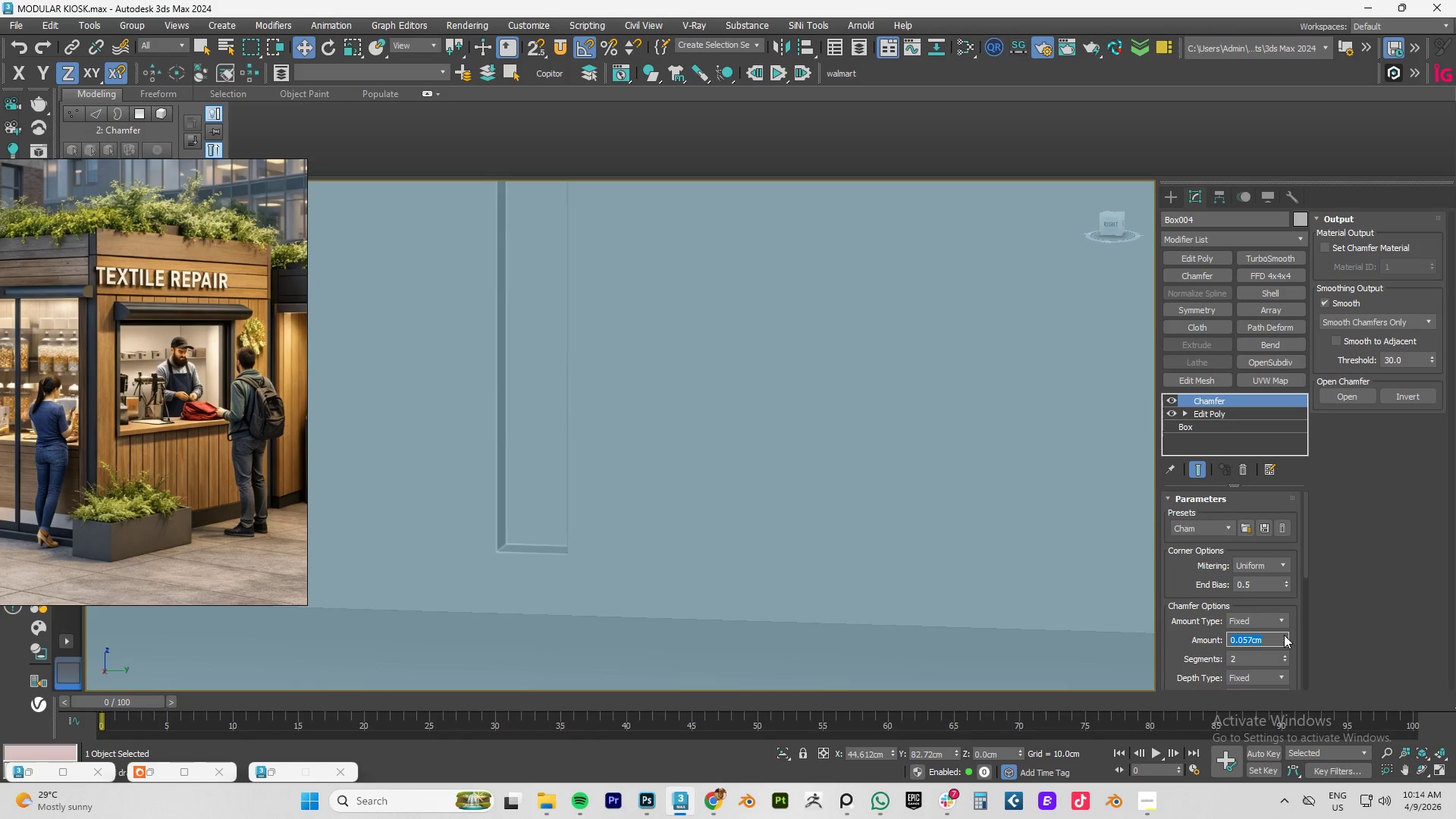 
triple_click([1284, 635])
 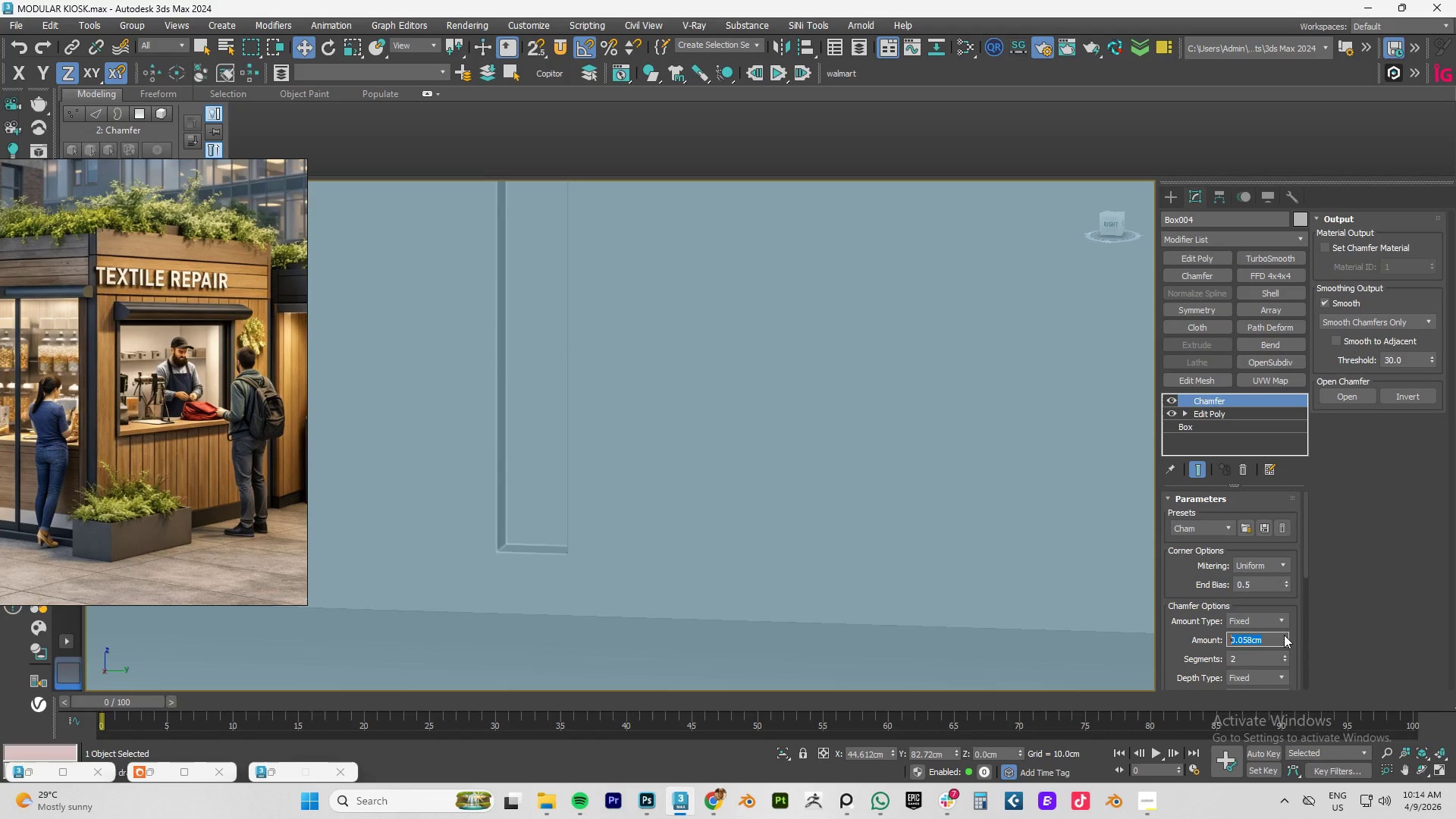 
triple_click([1284, 635])
 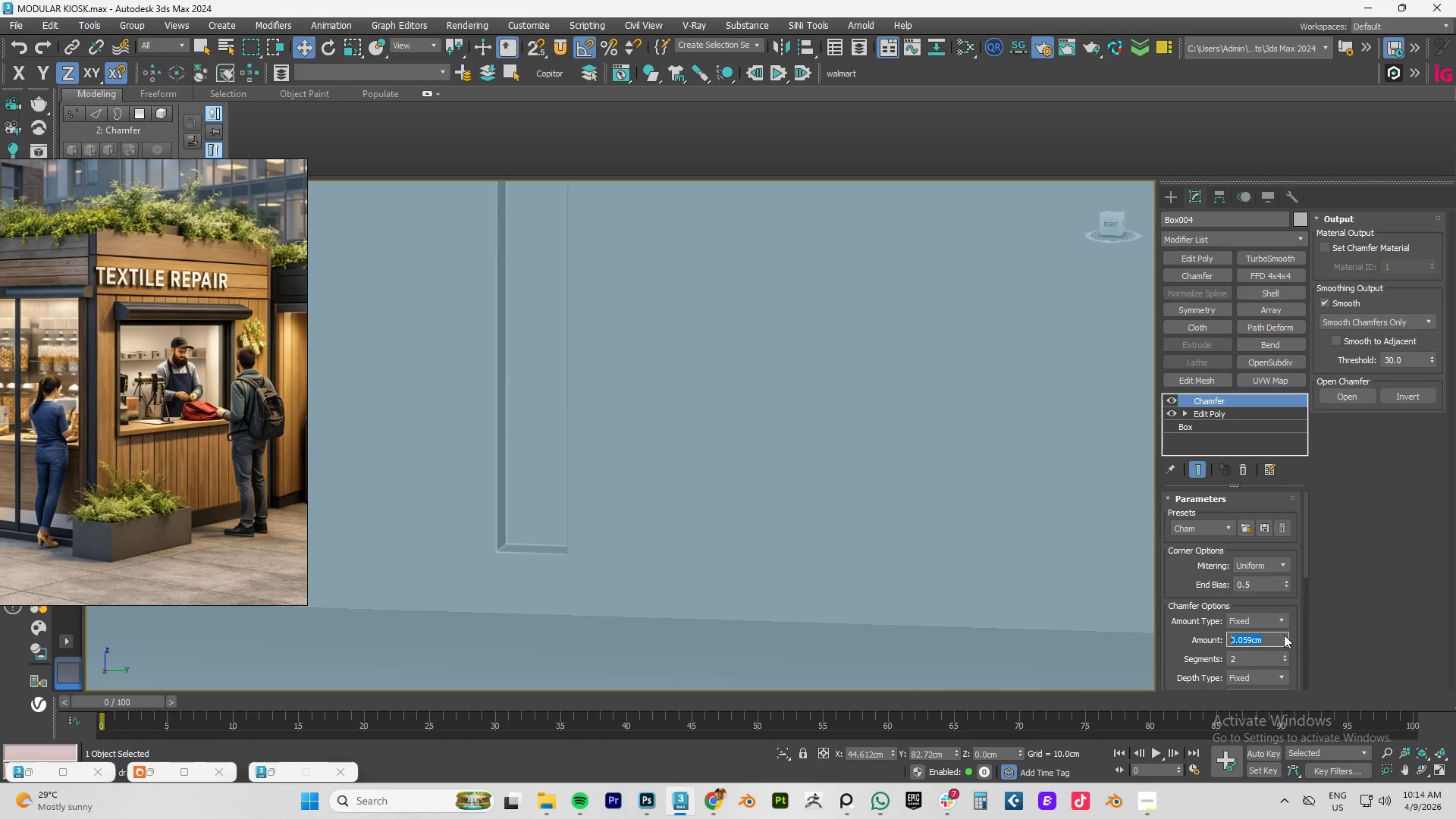 
triple_click([1284, 635])
 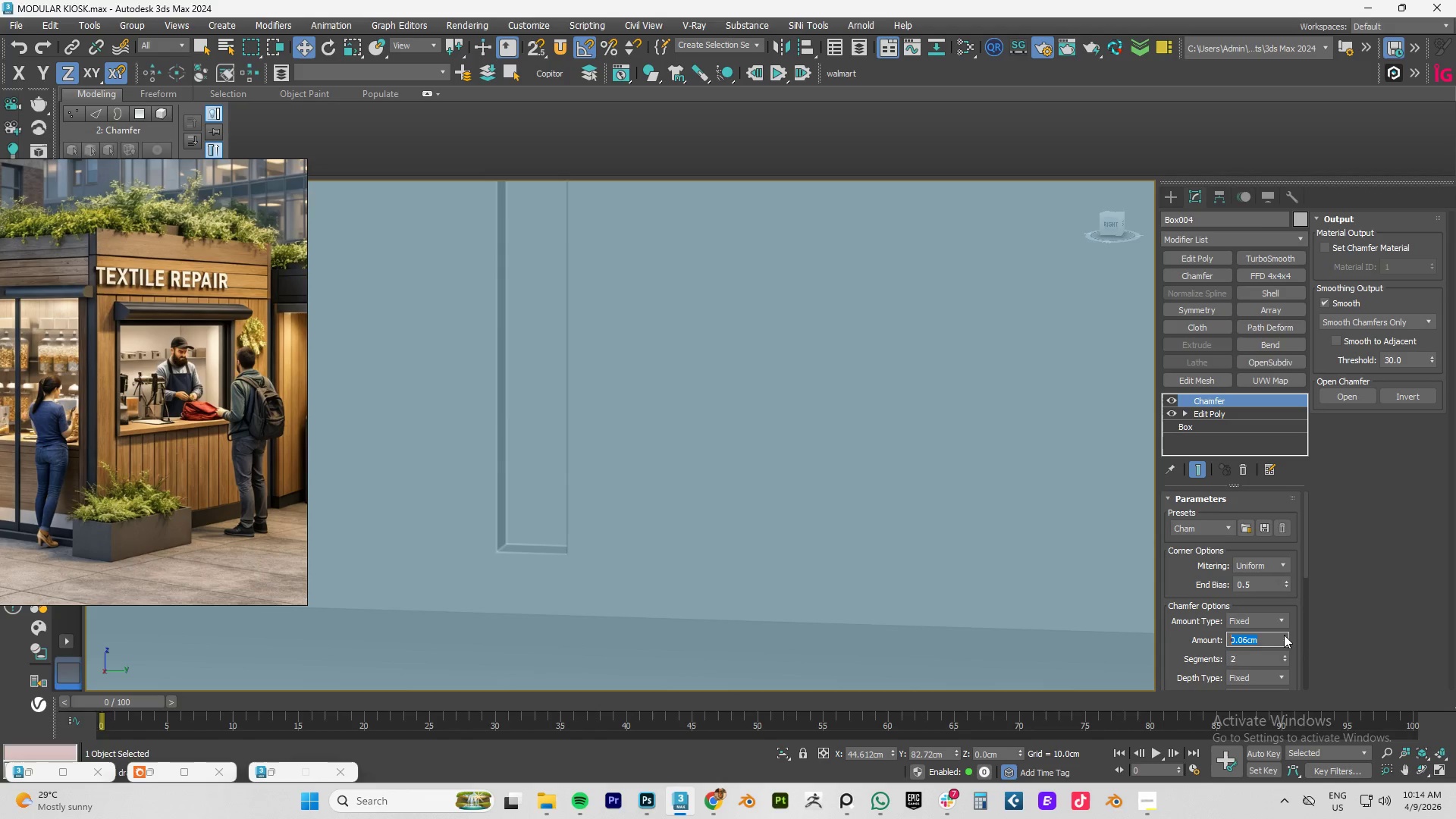 
scroll: coordinate [699, 495], scroll_direction: down, amount: 5.0
 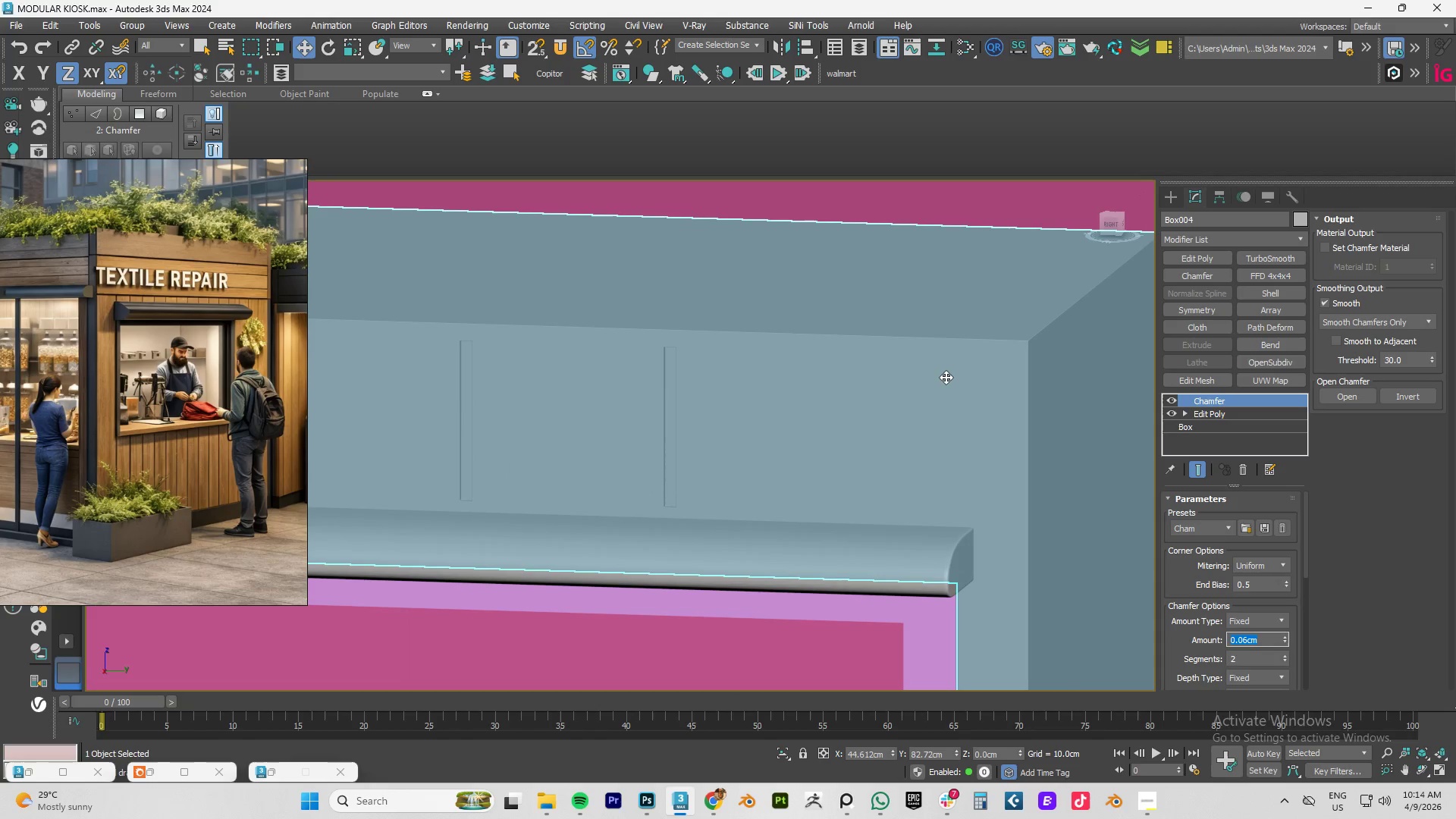 
hold_key(key=AltLeft, duration=0.98)
 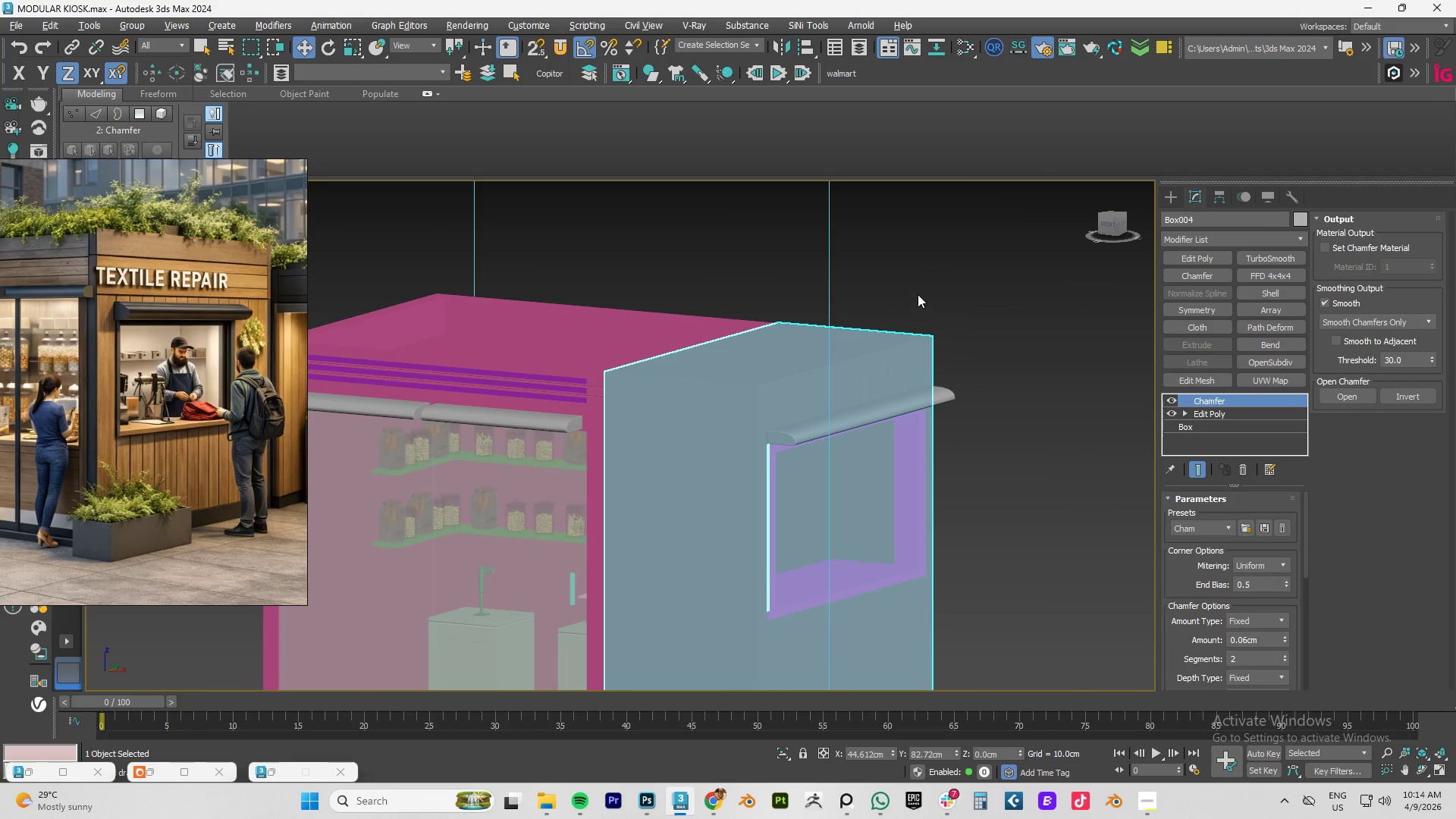 
scroll: coordinate [893, 384], scroll_direction: down, amount: 4.0
 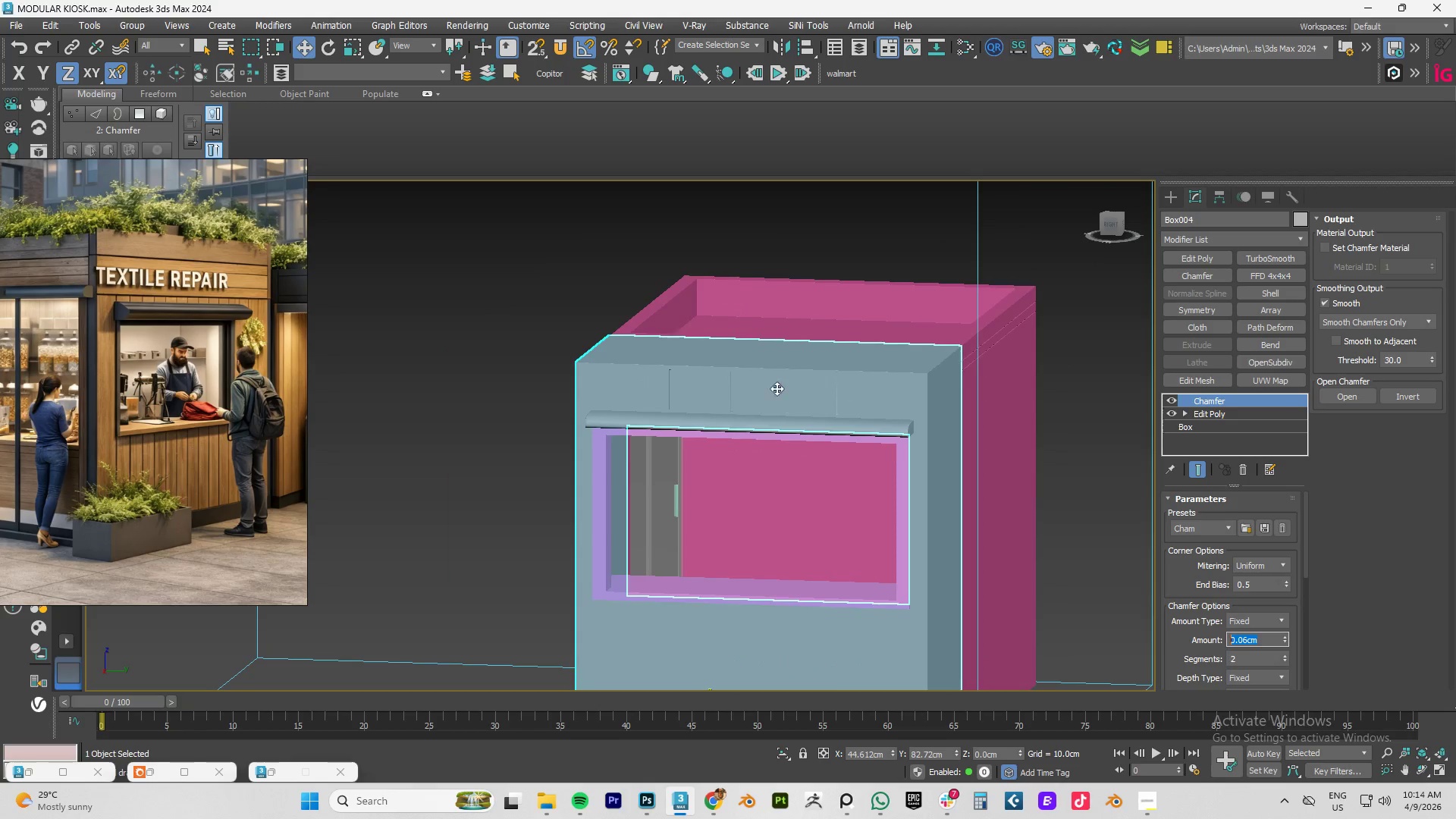 
left_click([918, 294])
 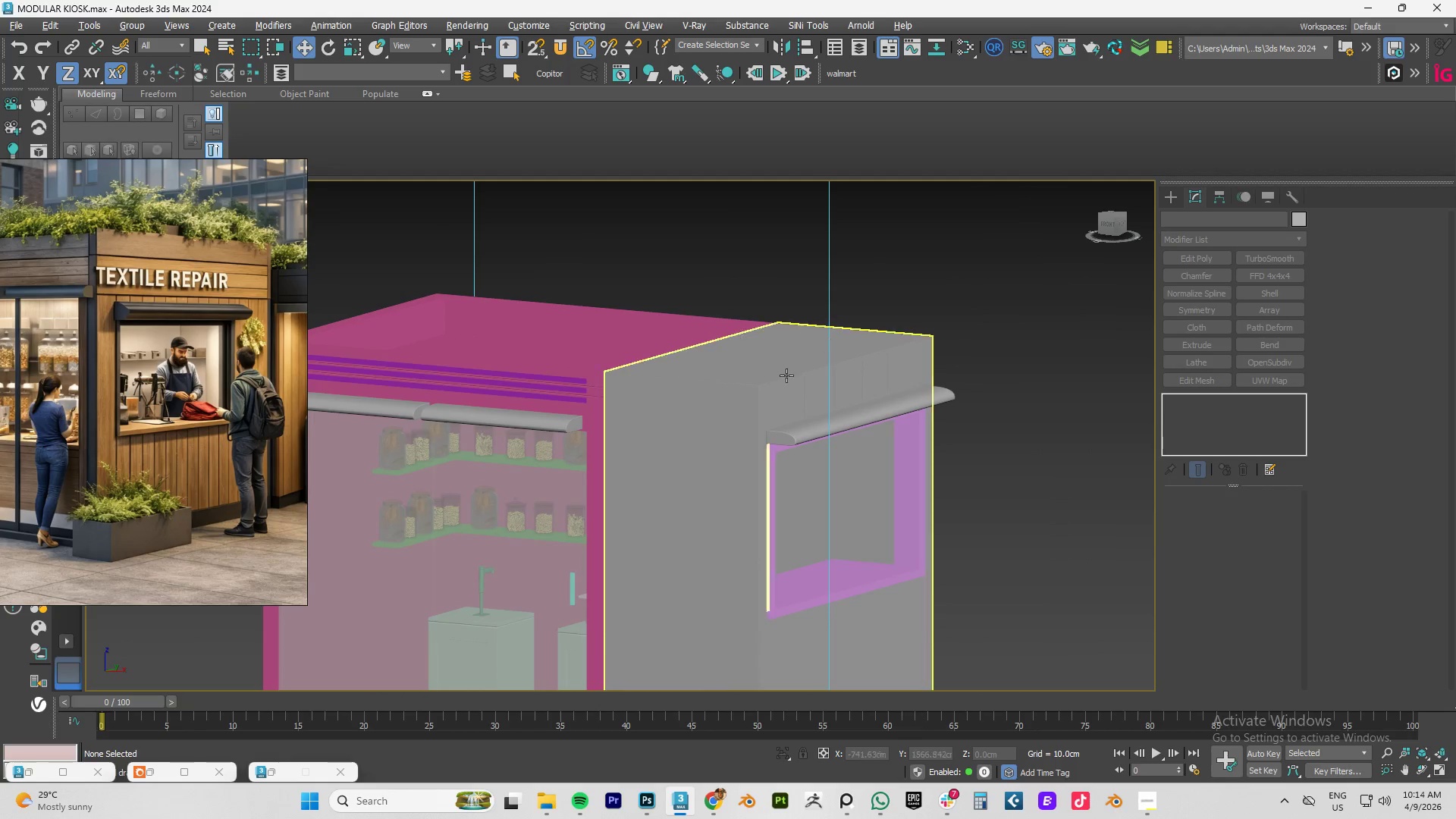 
scroll: coordinate [771, 381], scroll_direction: up, amount: 3.0
 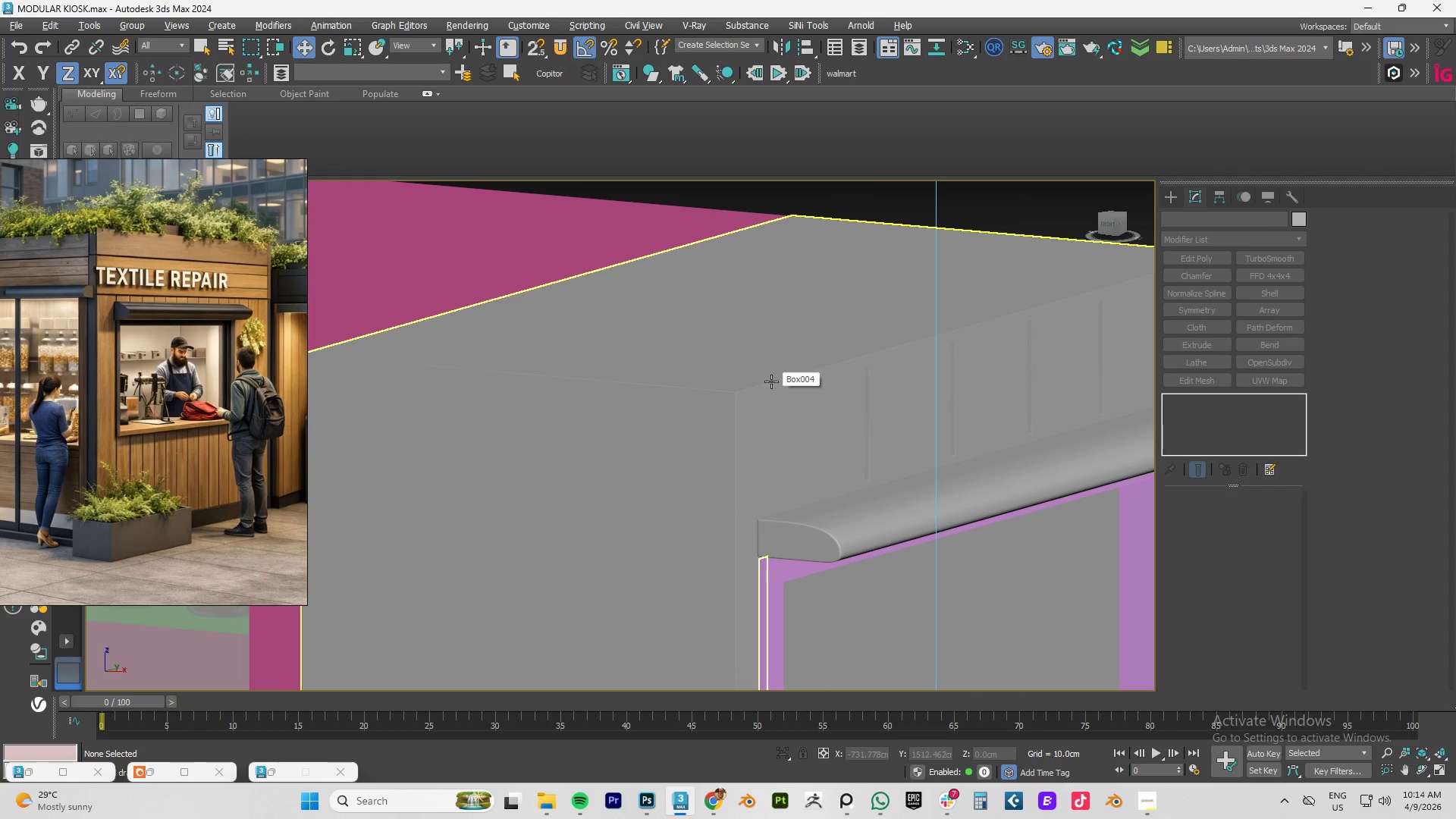 
key(F4)
 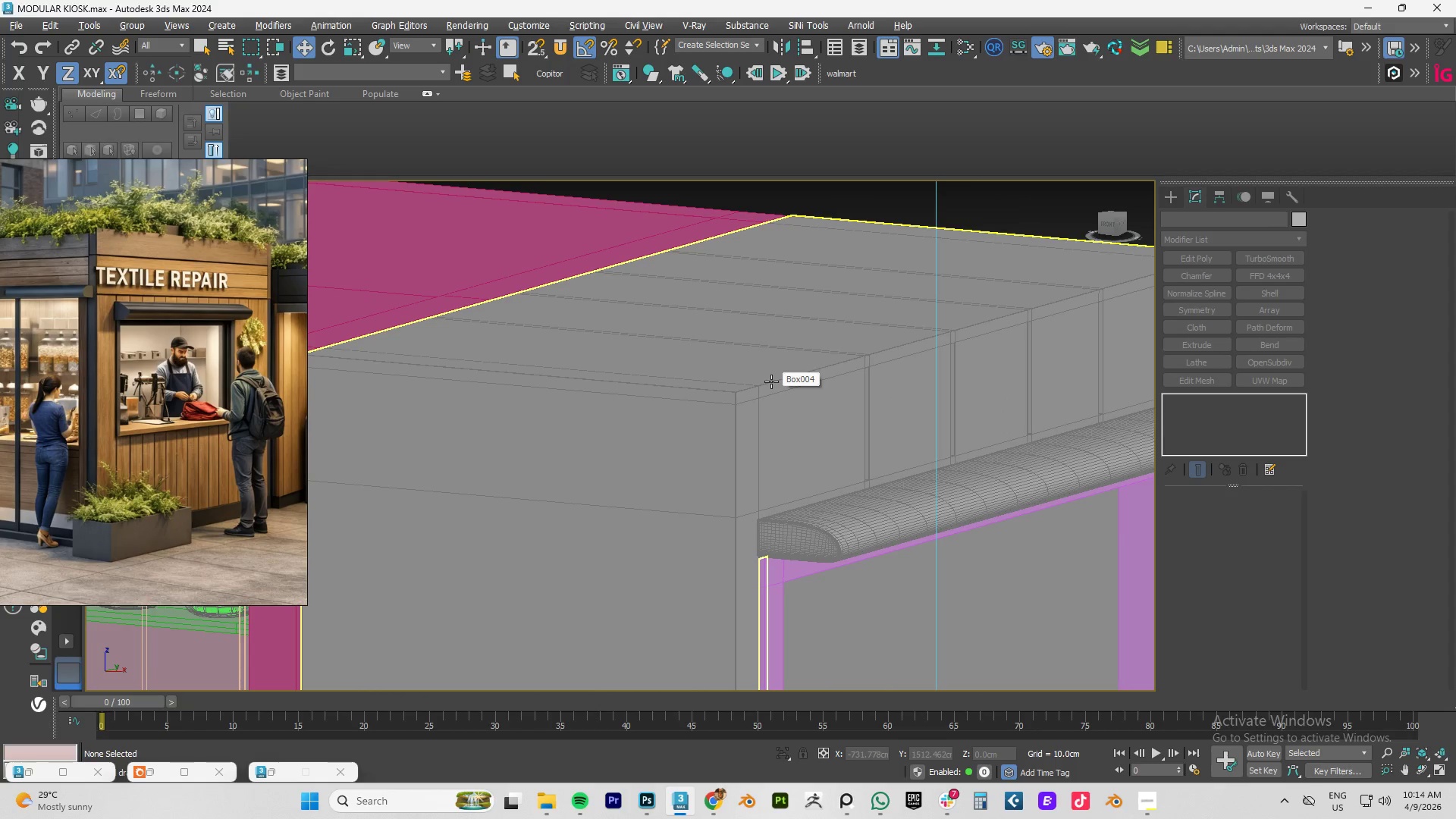 
key(F4)
 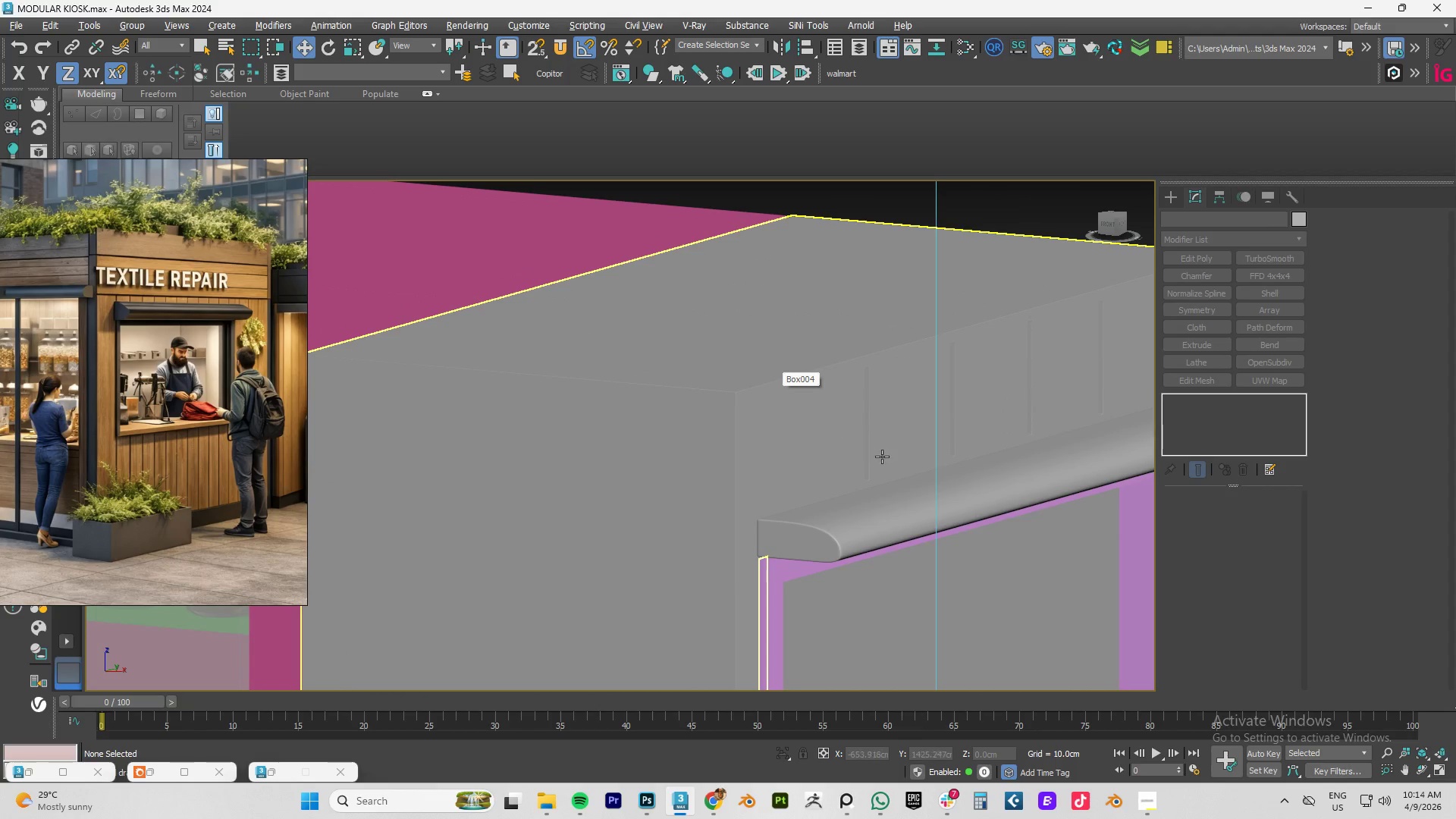 
scroll: coordinate [843, 435], scroll_direction: down, amount: 2.0
 